 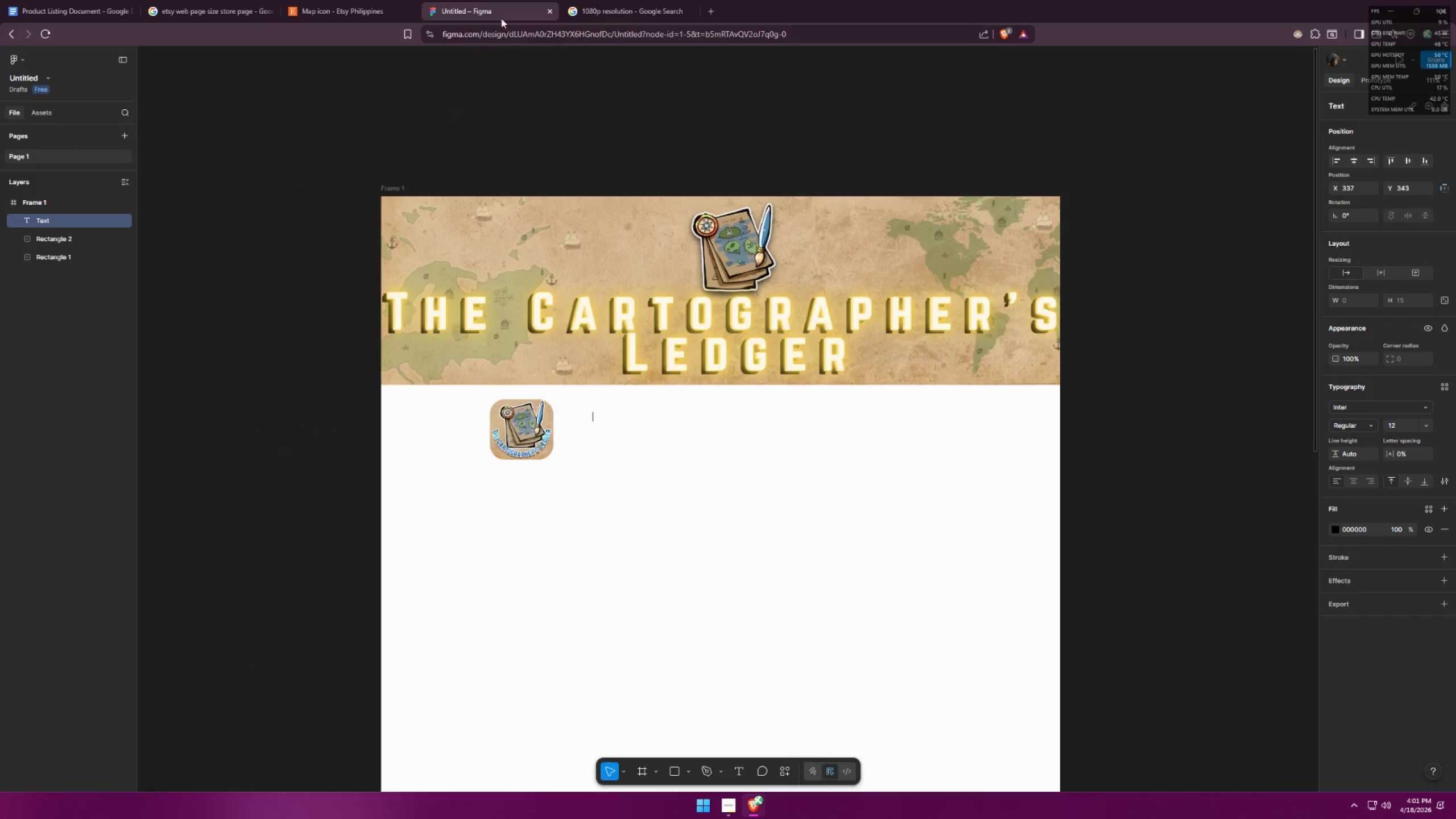 
key(Control+ControlLeft)
 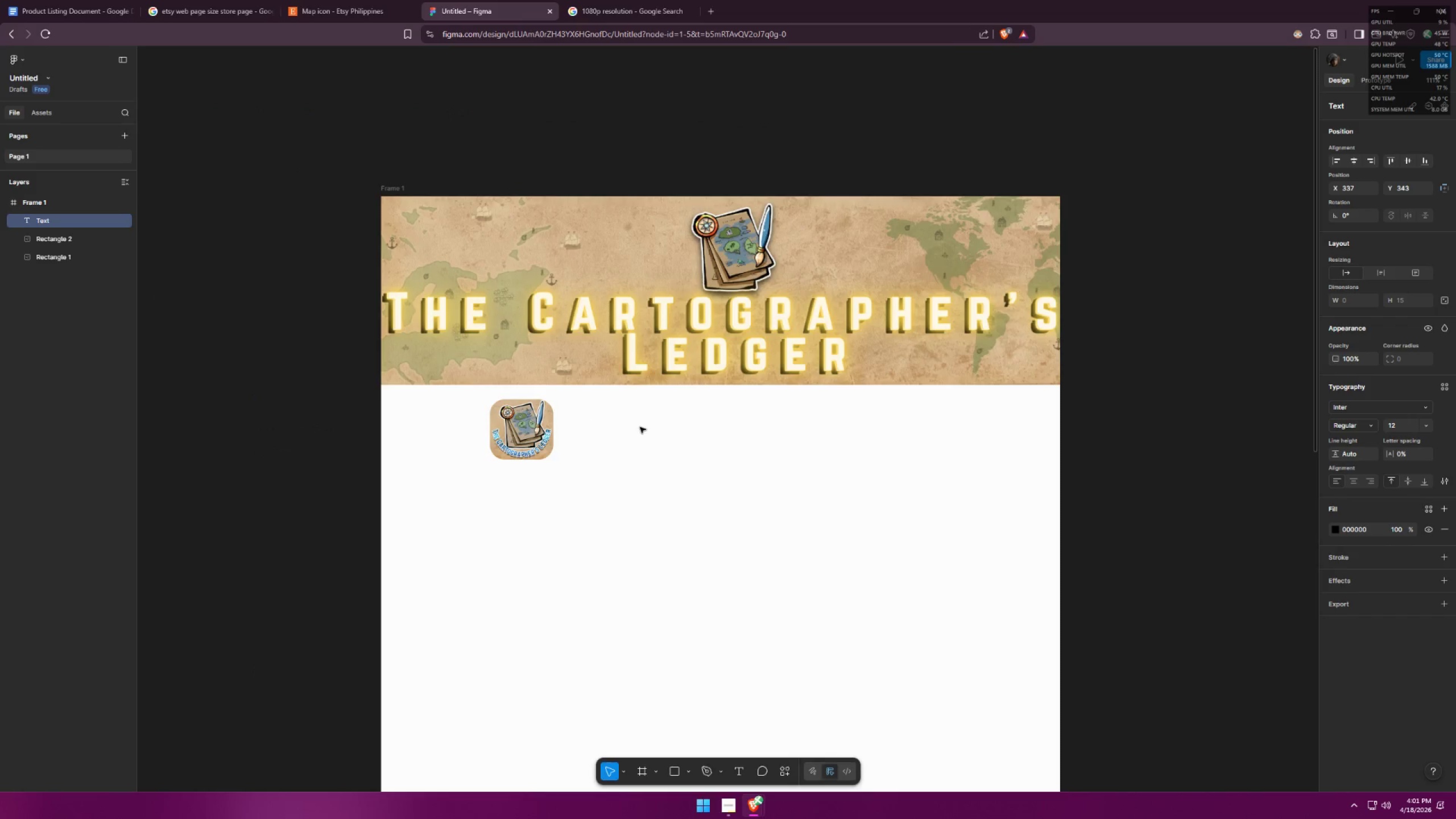 
key(Control+V)
 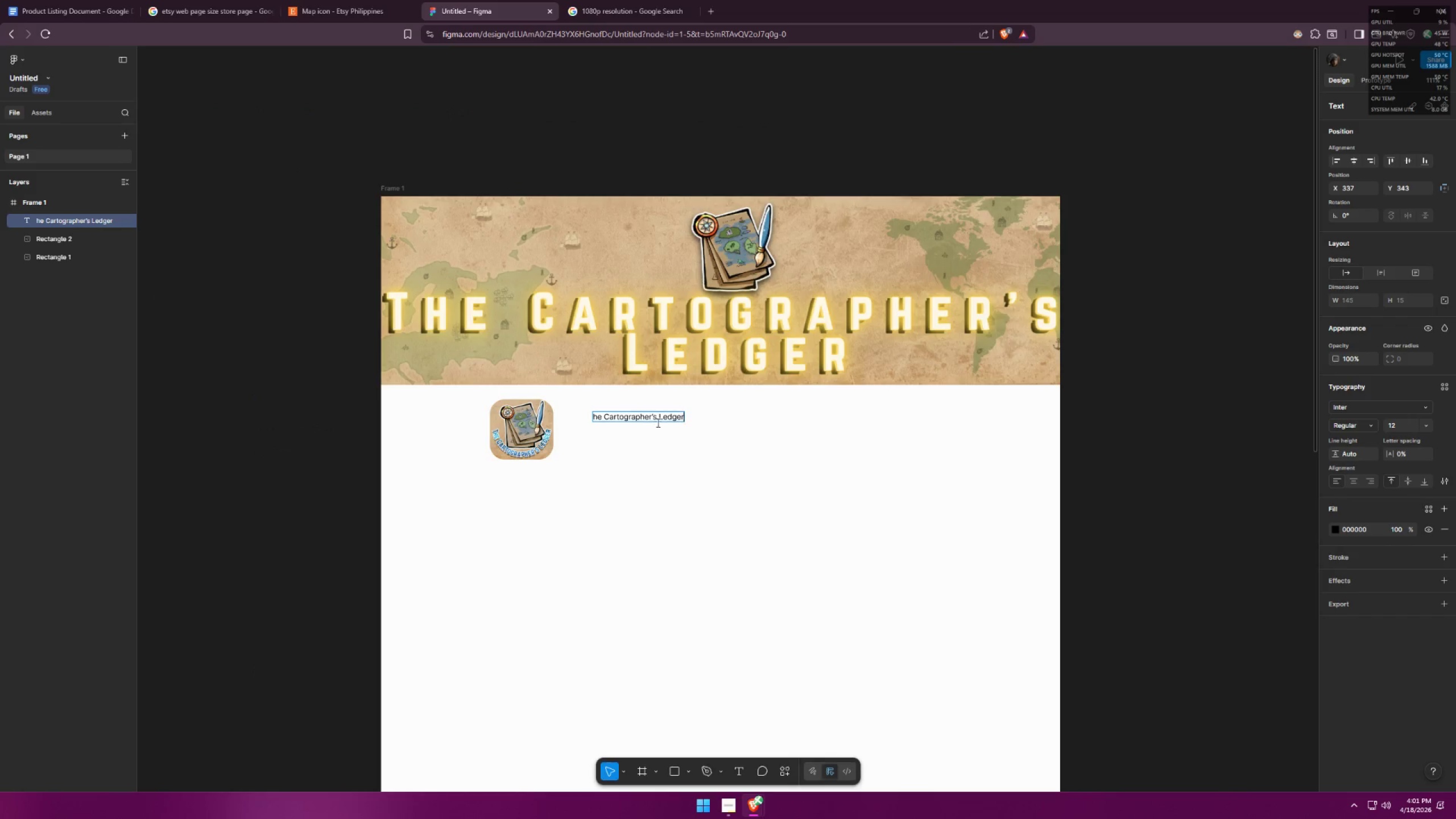 
key(Control+ControlLeft)
 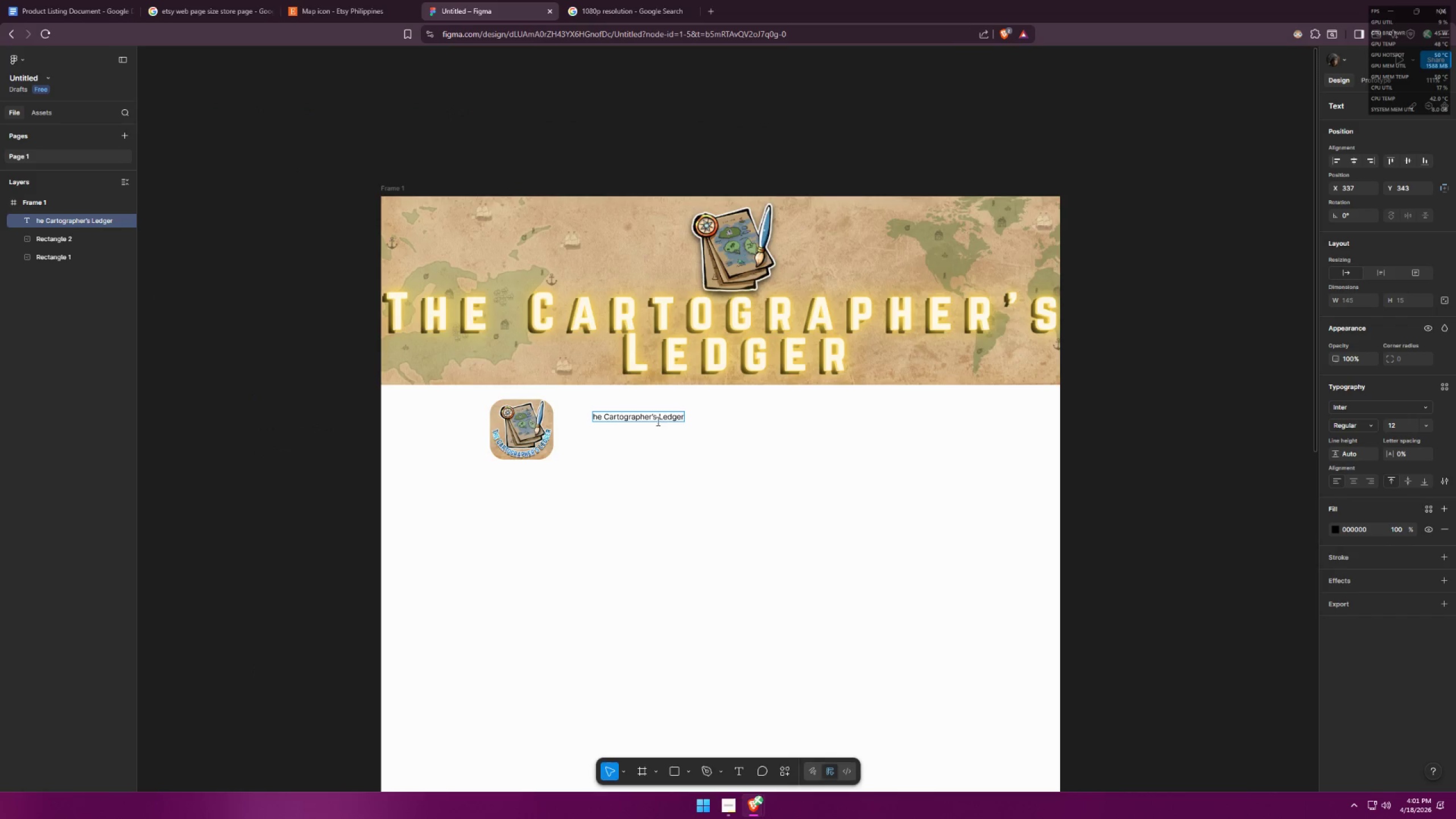 
key(Control+A)
 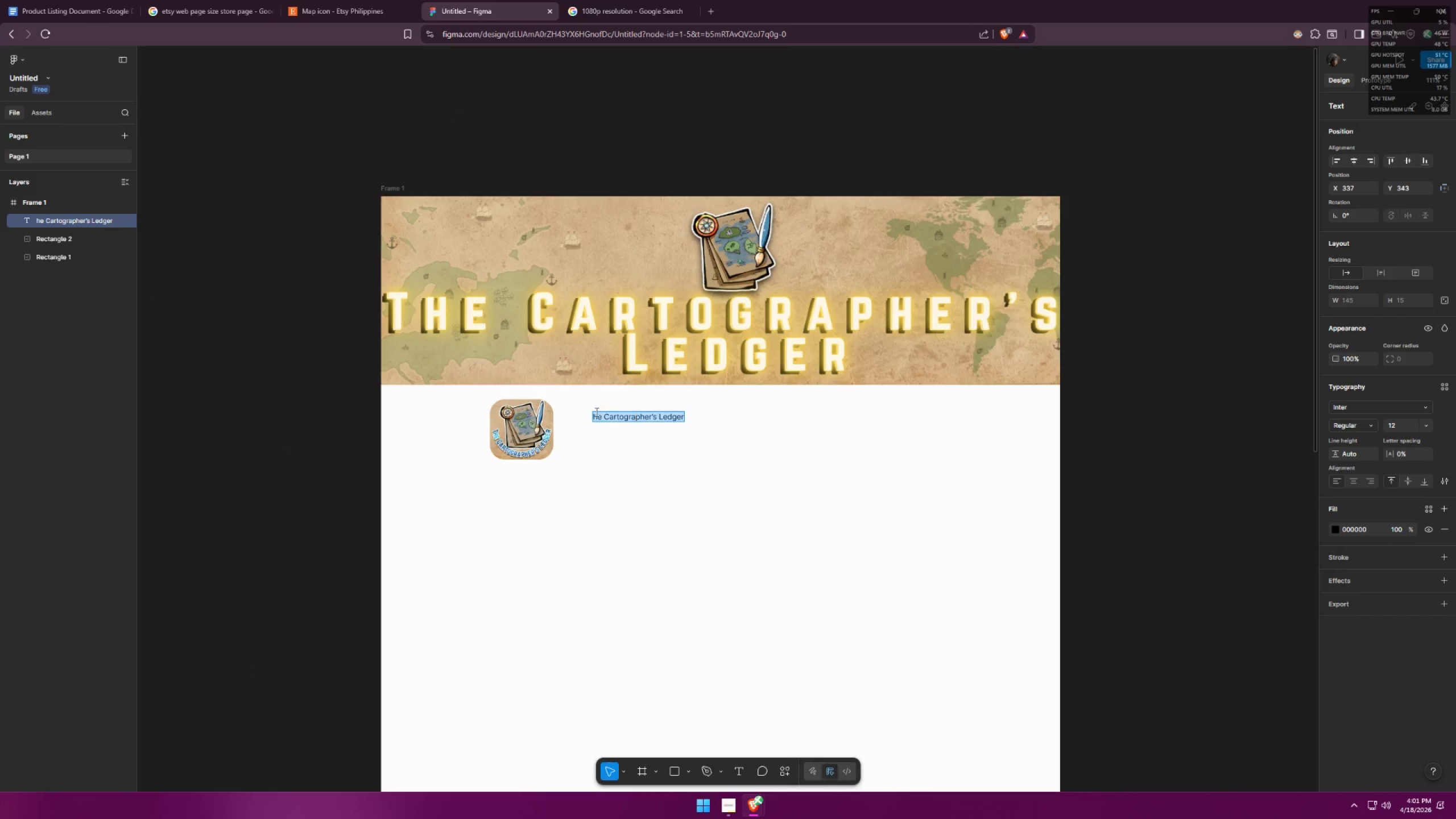 
left_click([594, 414])
 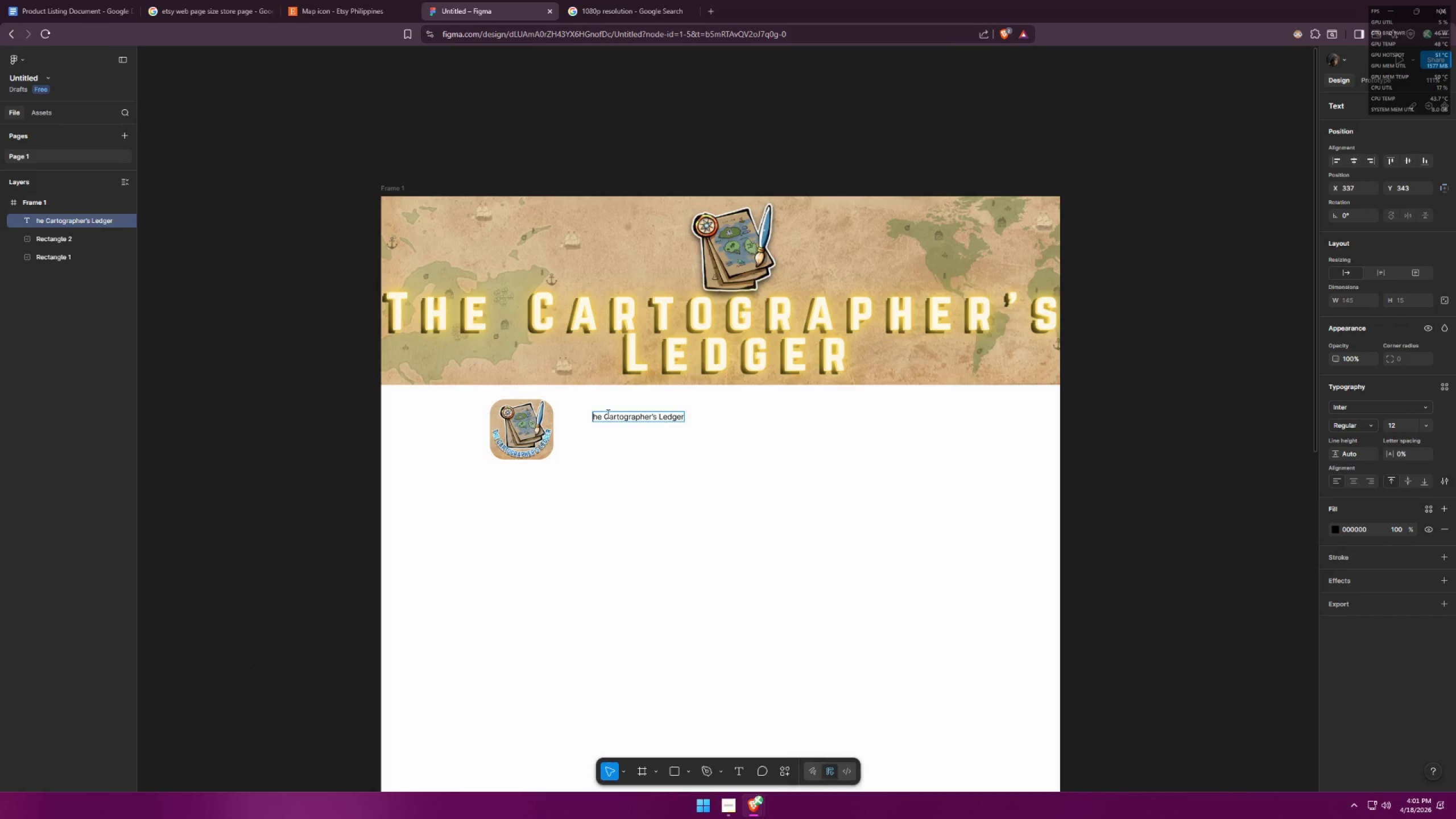 
key(Shift+ShiftLeft)
 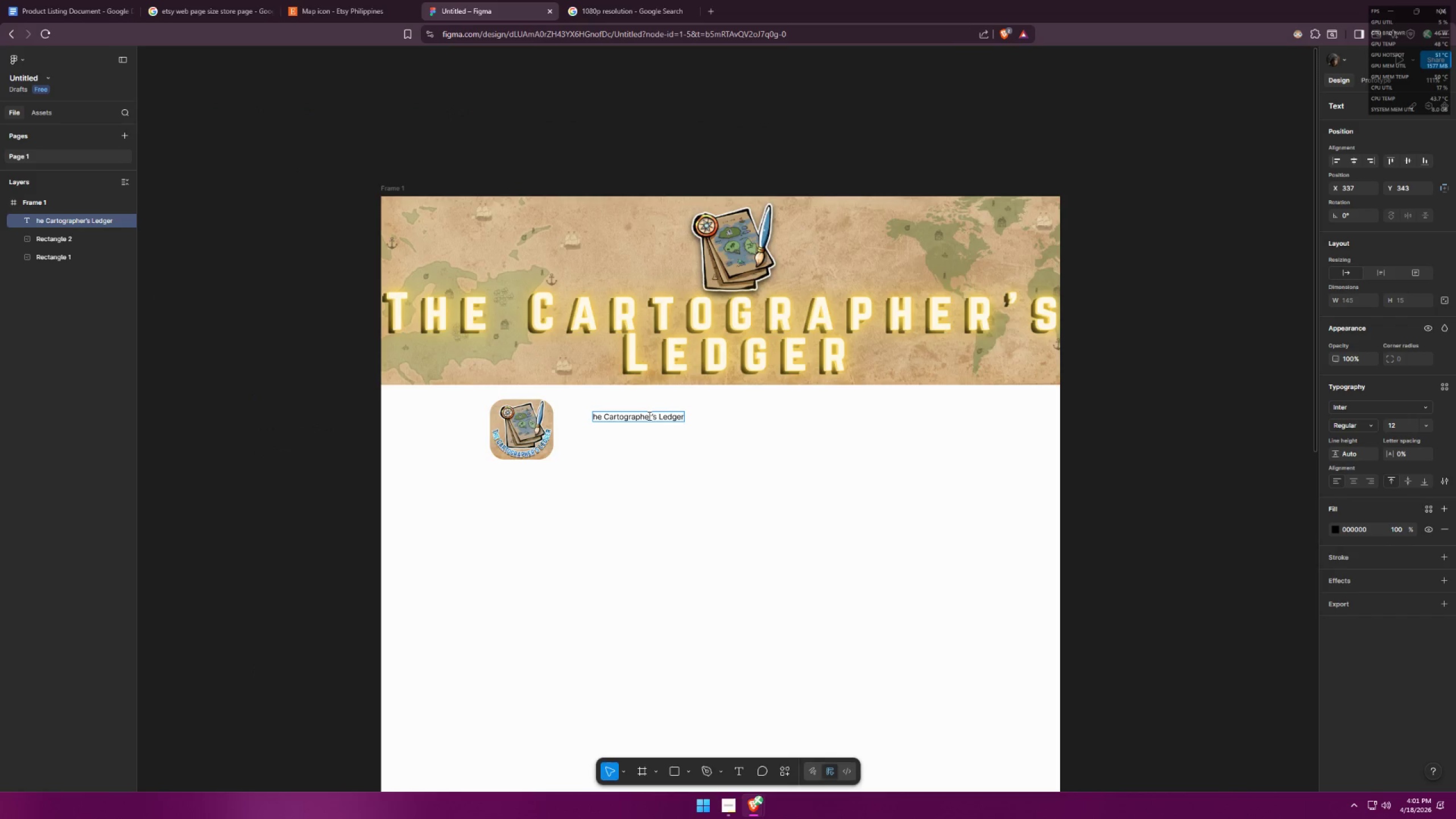 
key(Shift+T)
 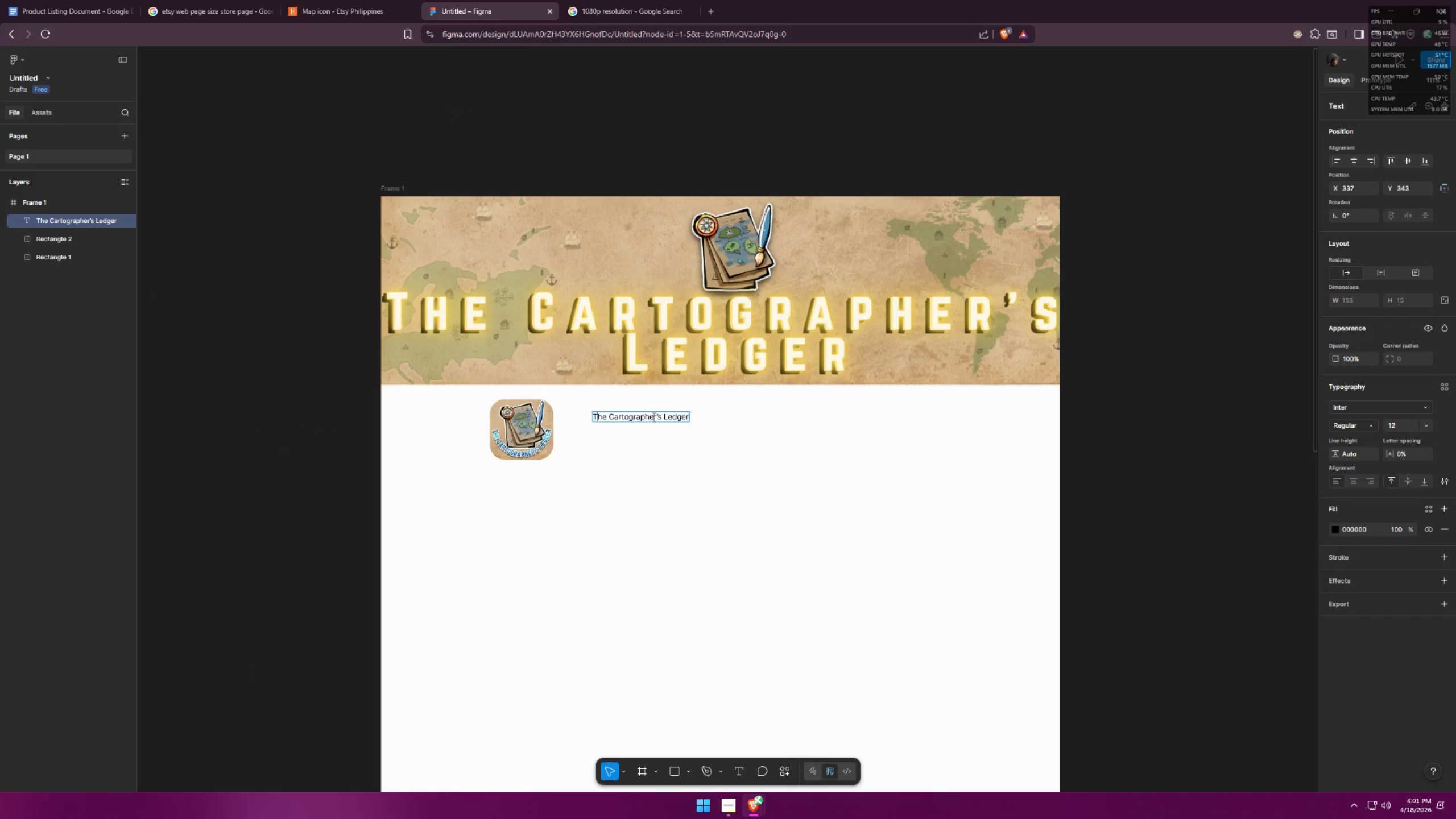 
key(Control+A)
 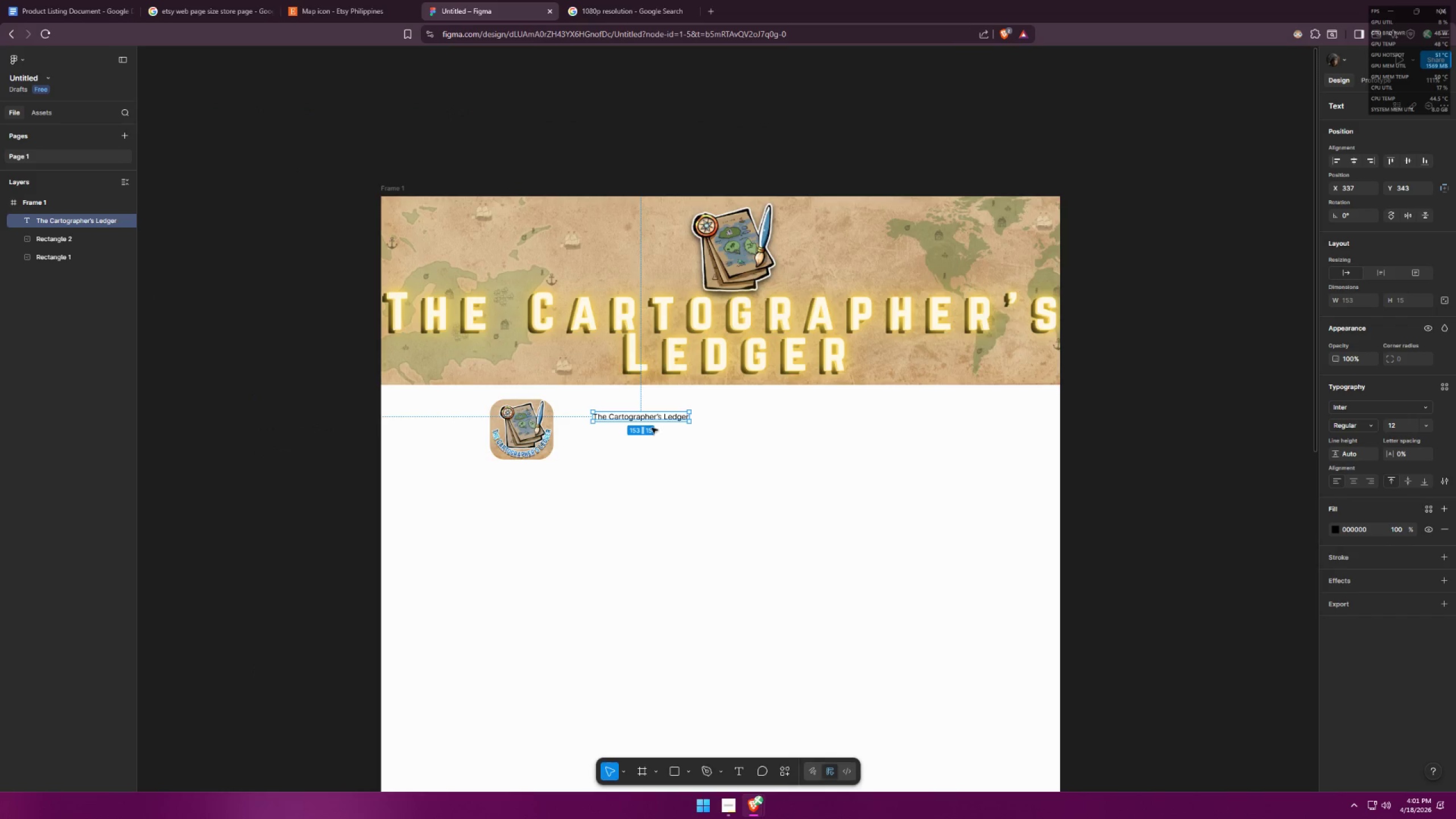 
double_click([639, 420])
 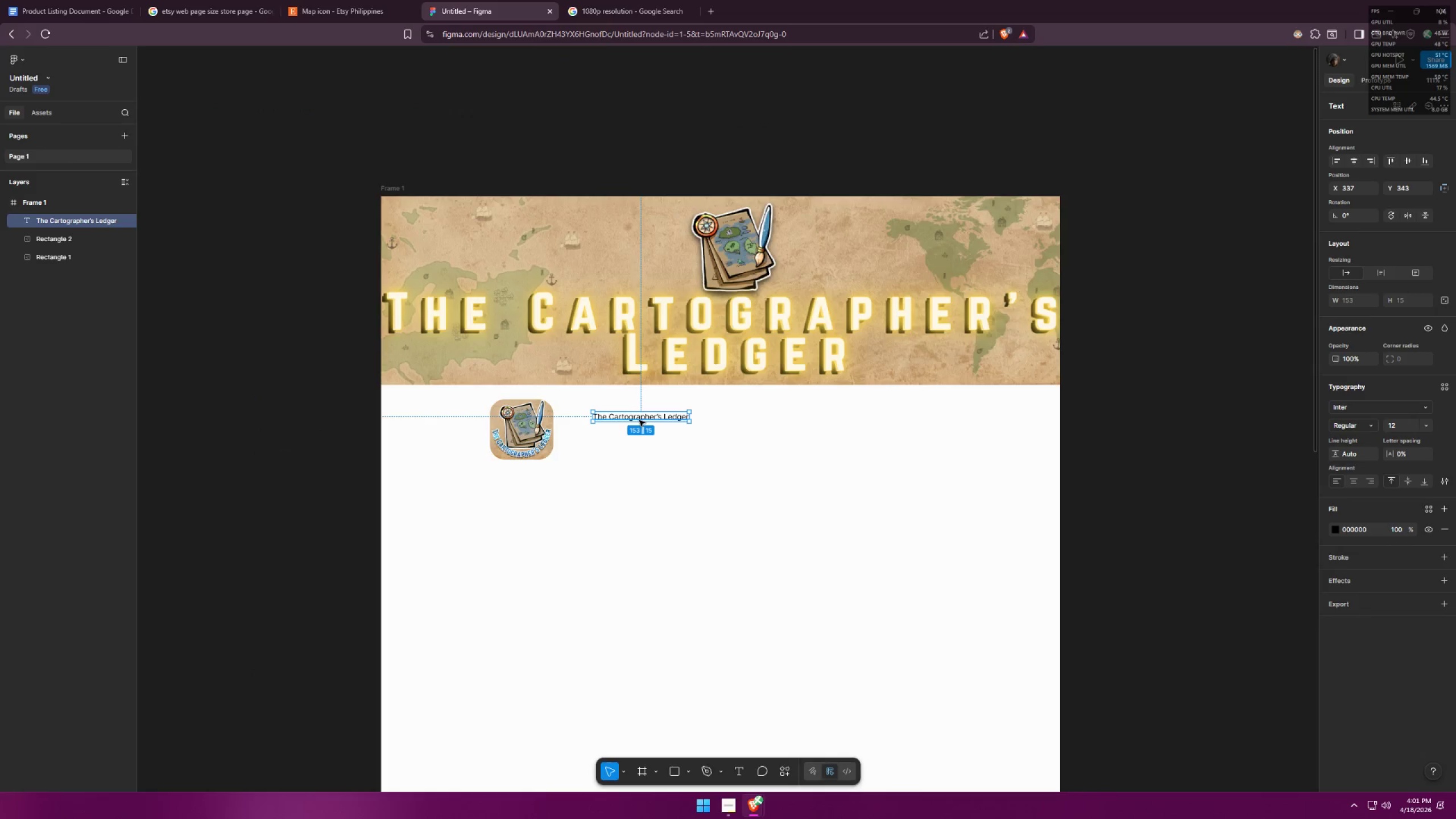 
triple_click([639, 420])
 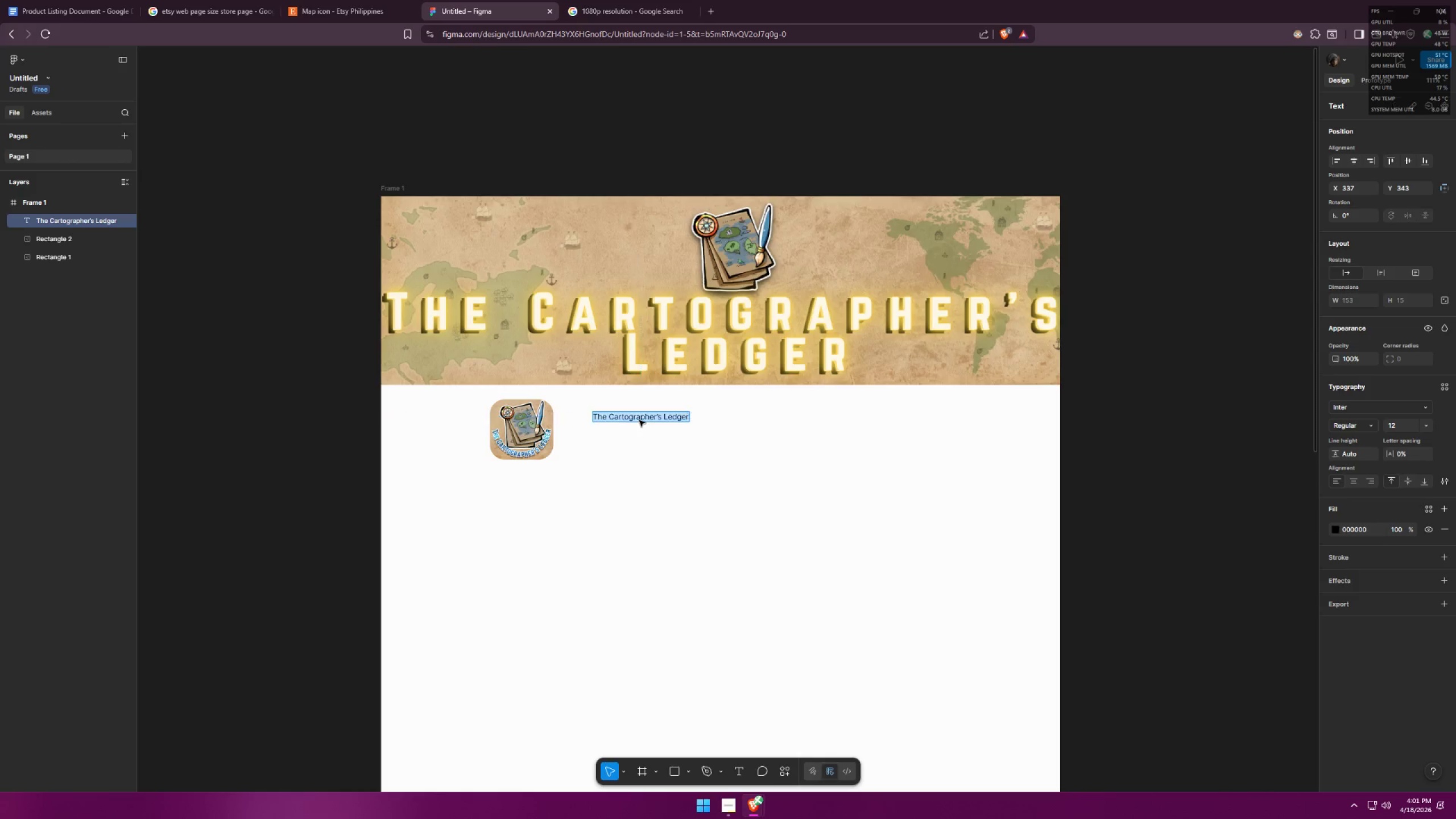 
triple_click([639, 420])
 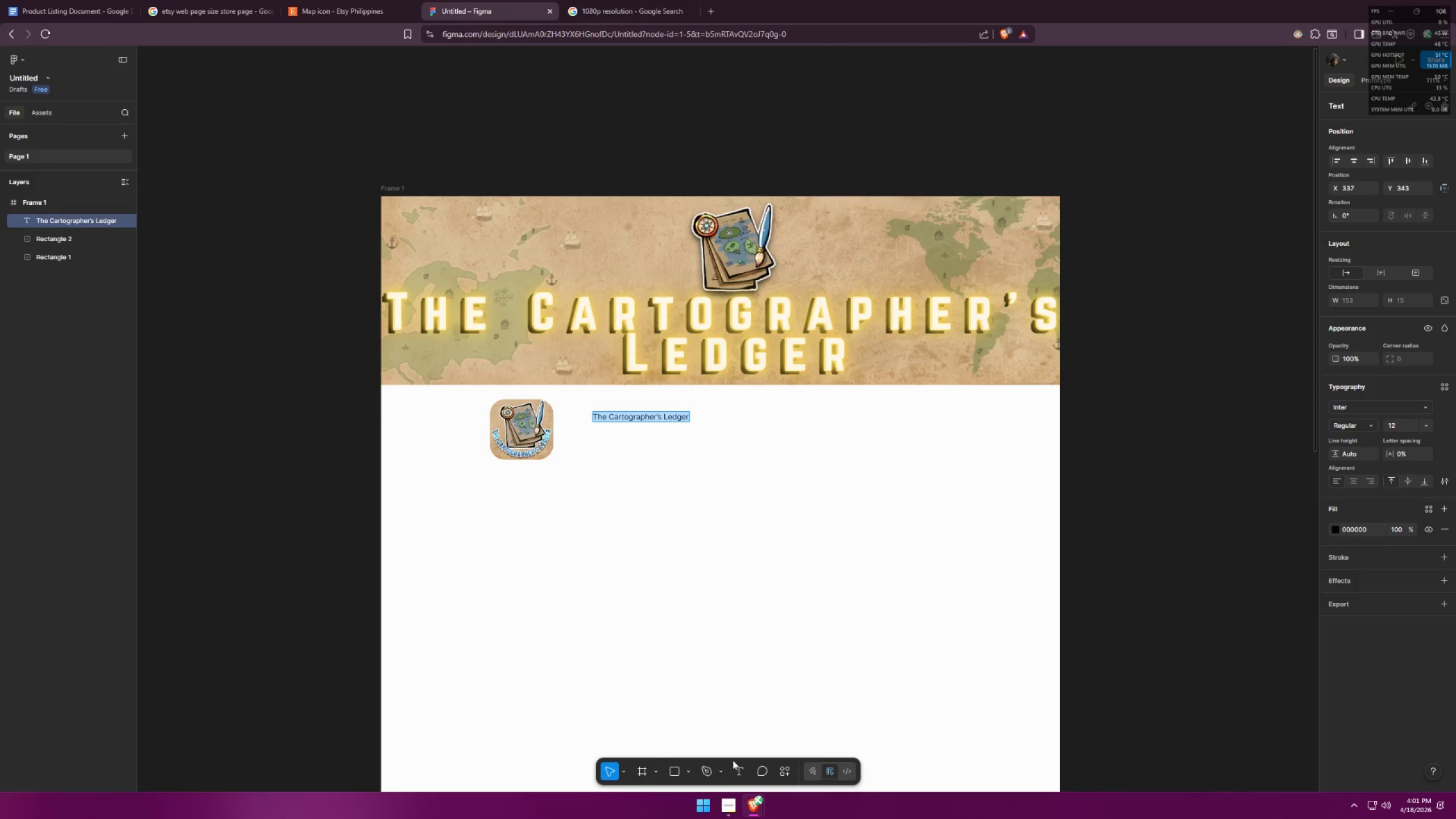 
left_click([1399, 427])
 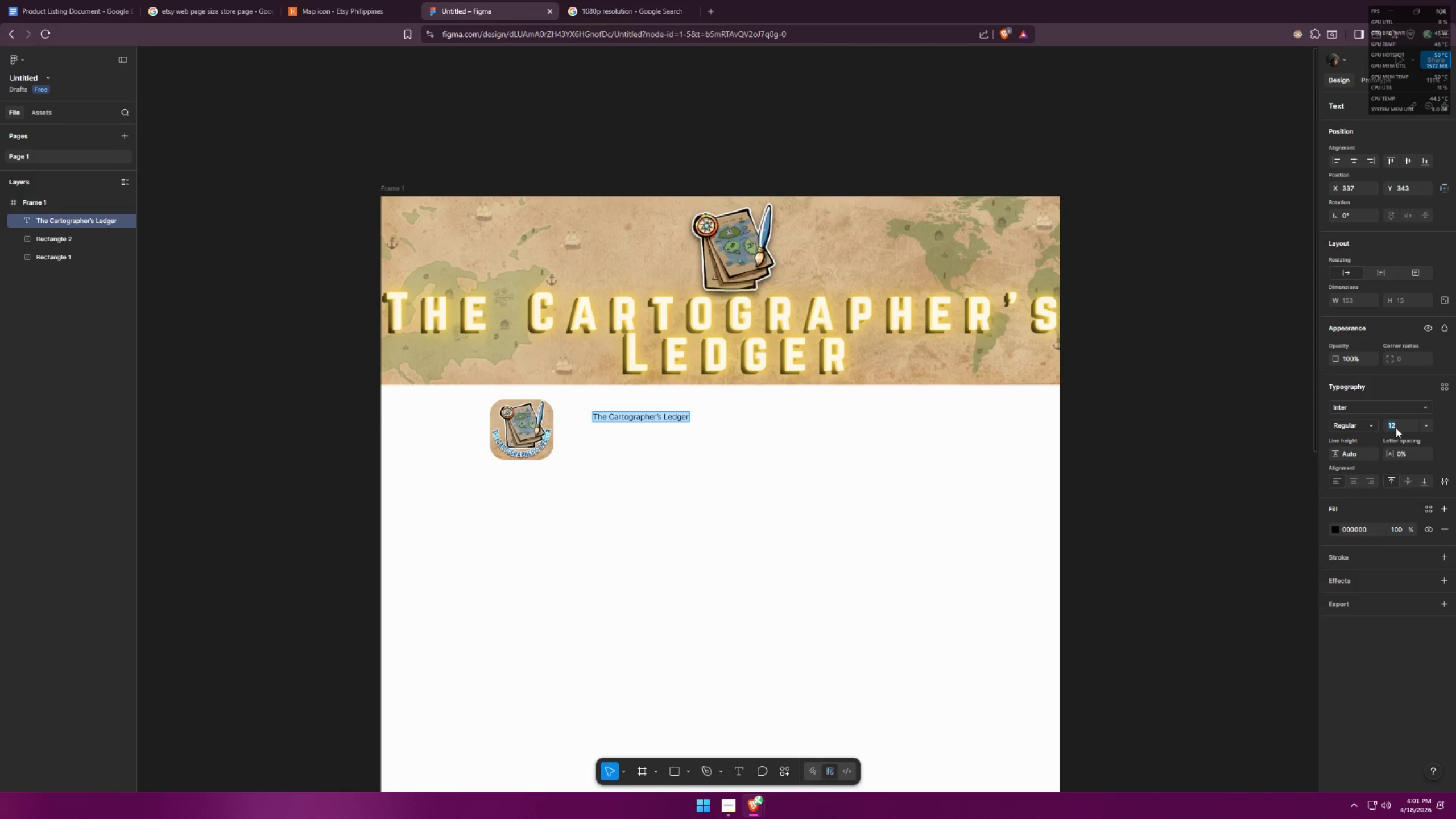 
type(1)
key(Backspace)
type(20)
 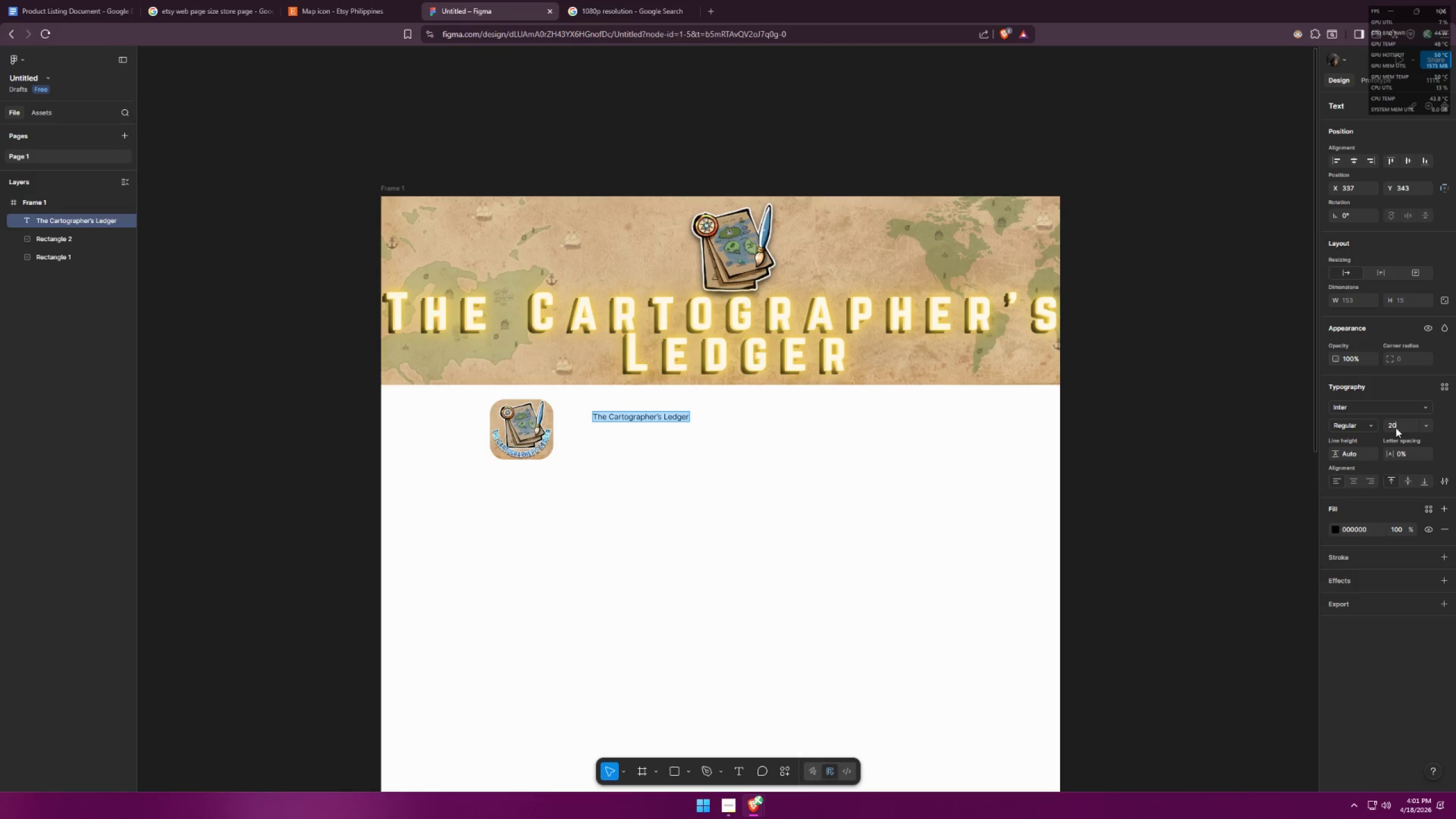 
key(Enter)
 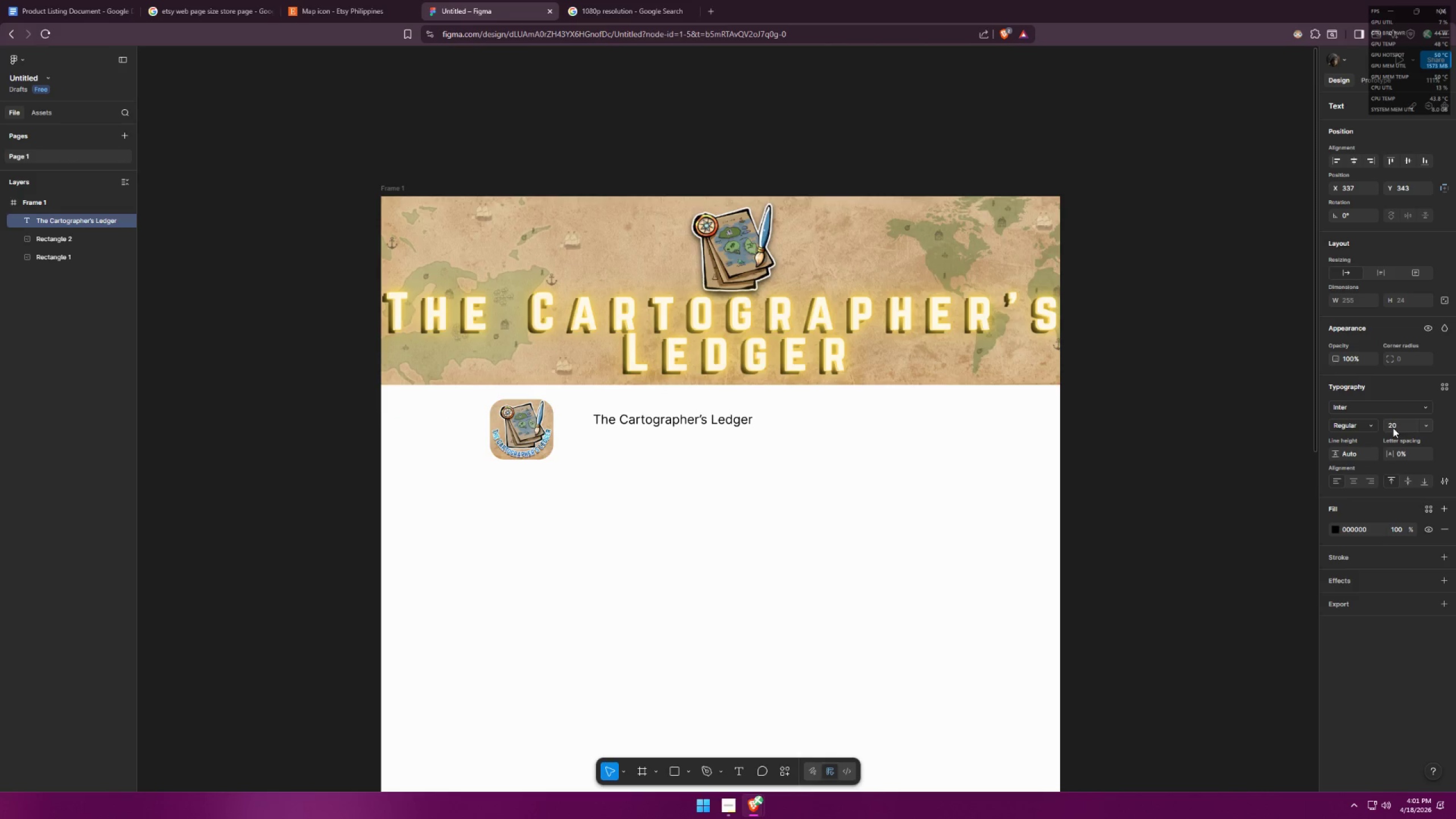 
left_click([1392, 428])
 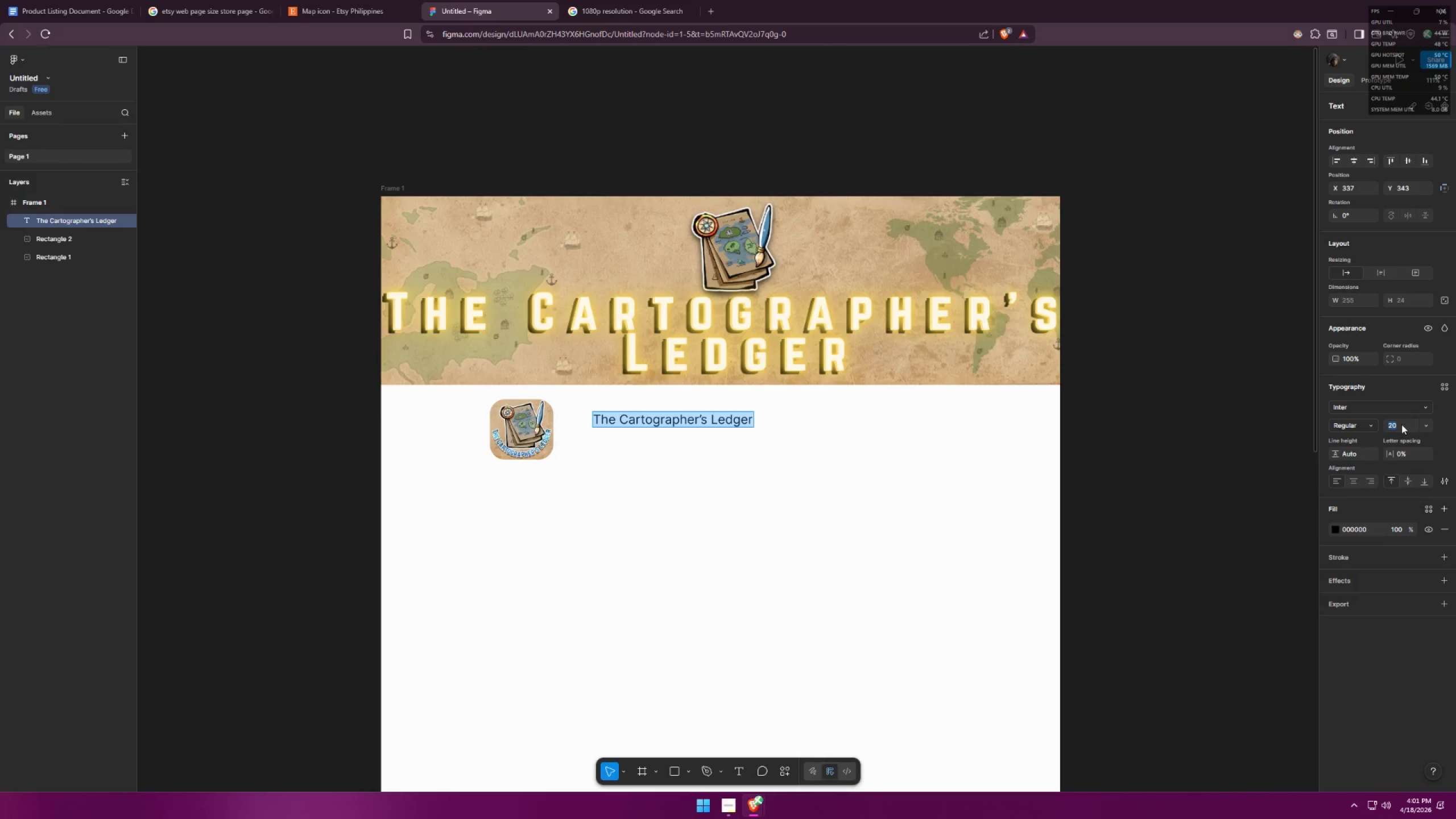 
type(25)
 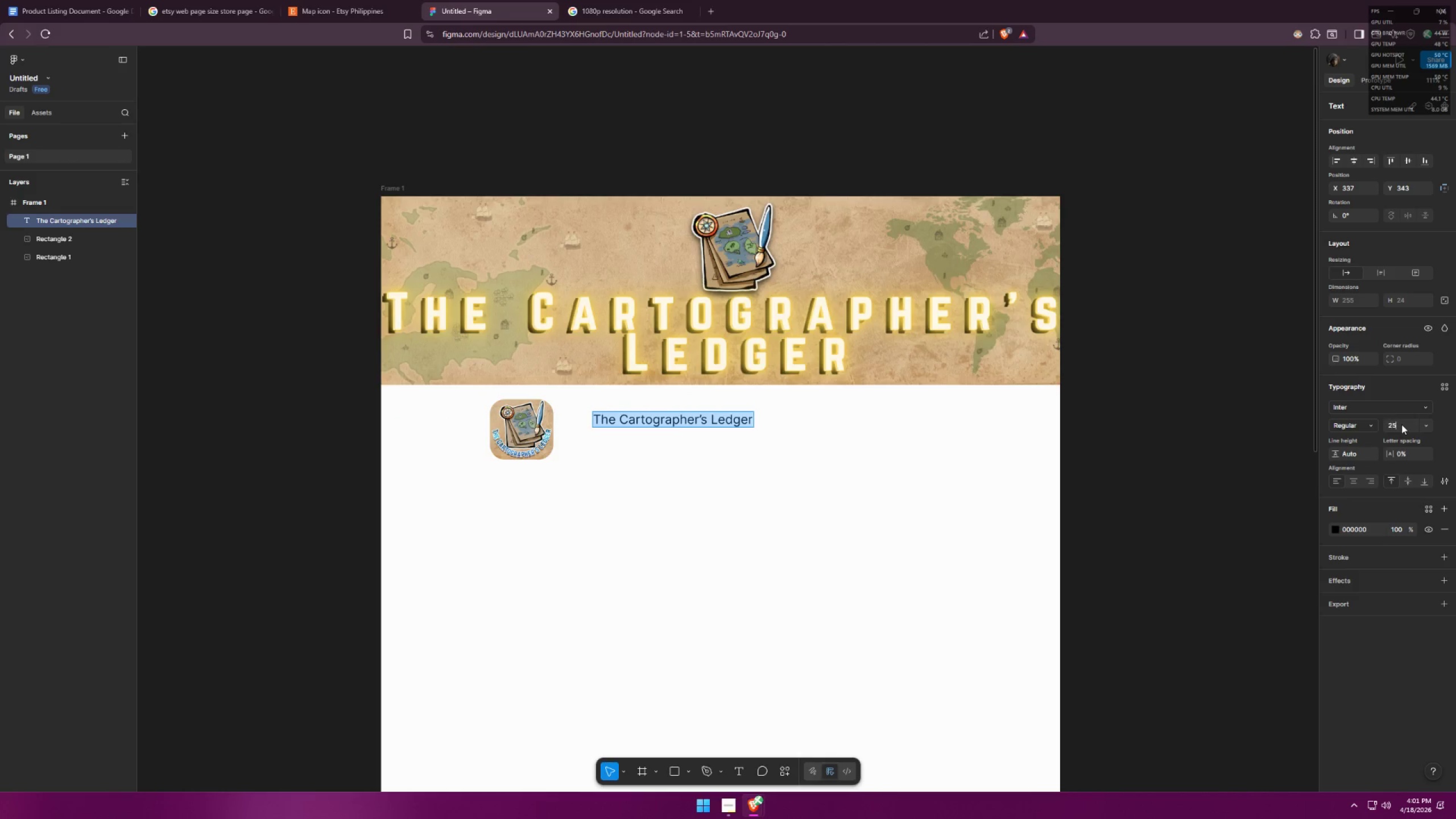 
key(Enter)
 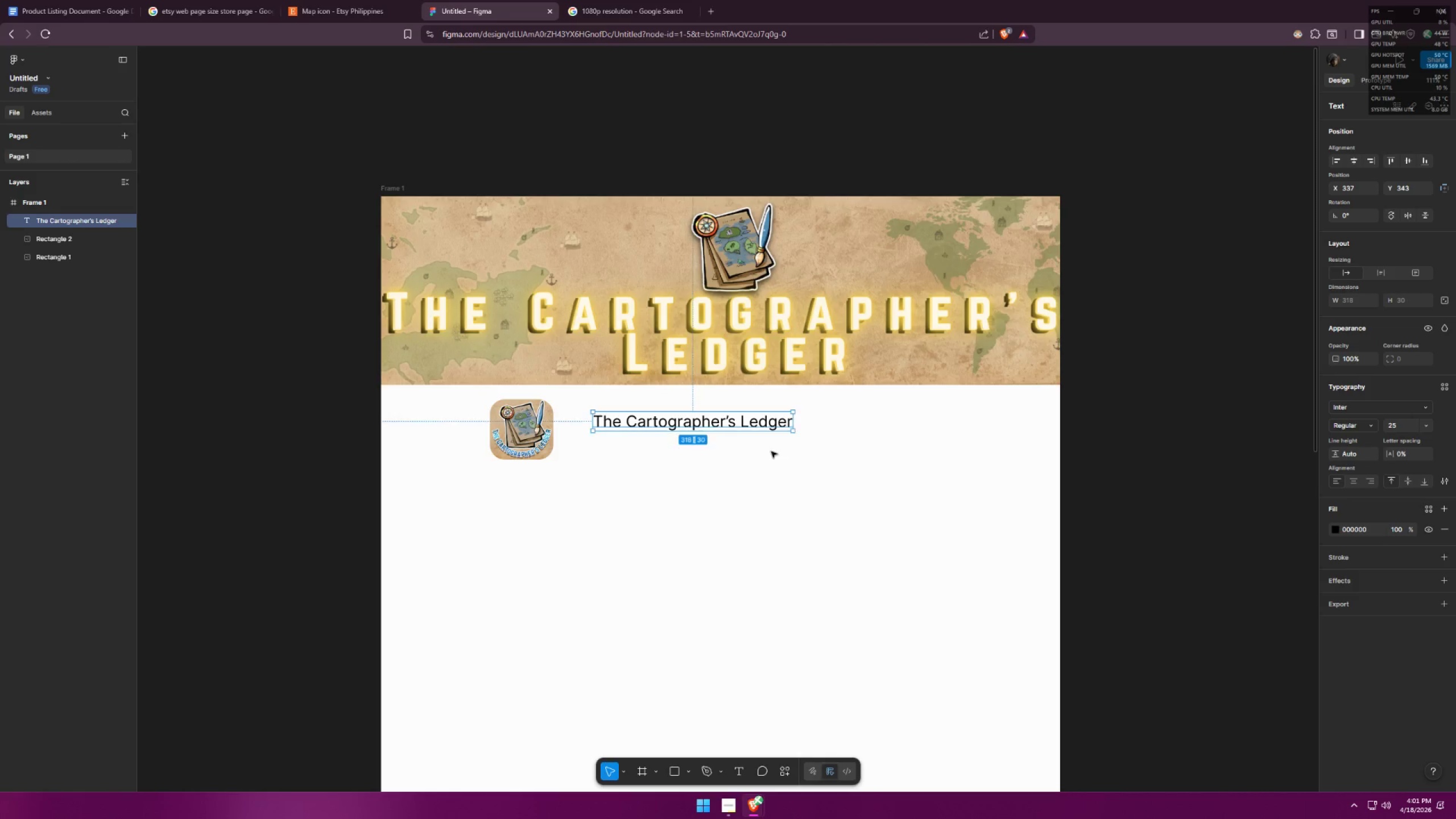 
left_click_drag(start_coordinate=[727, 421], to_coordinate=[697, 415])
 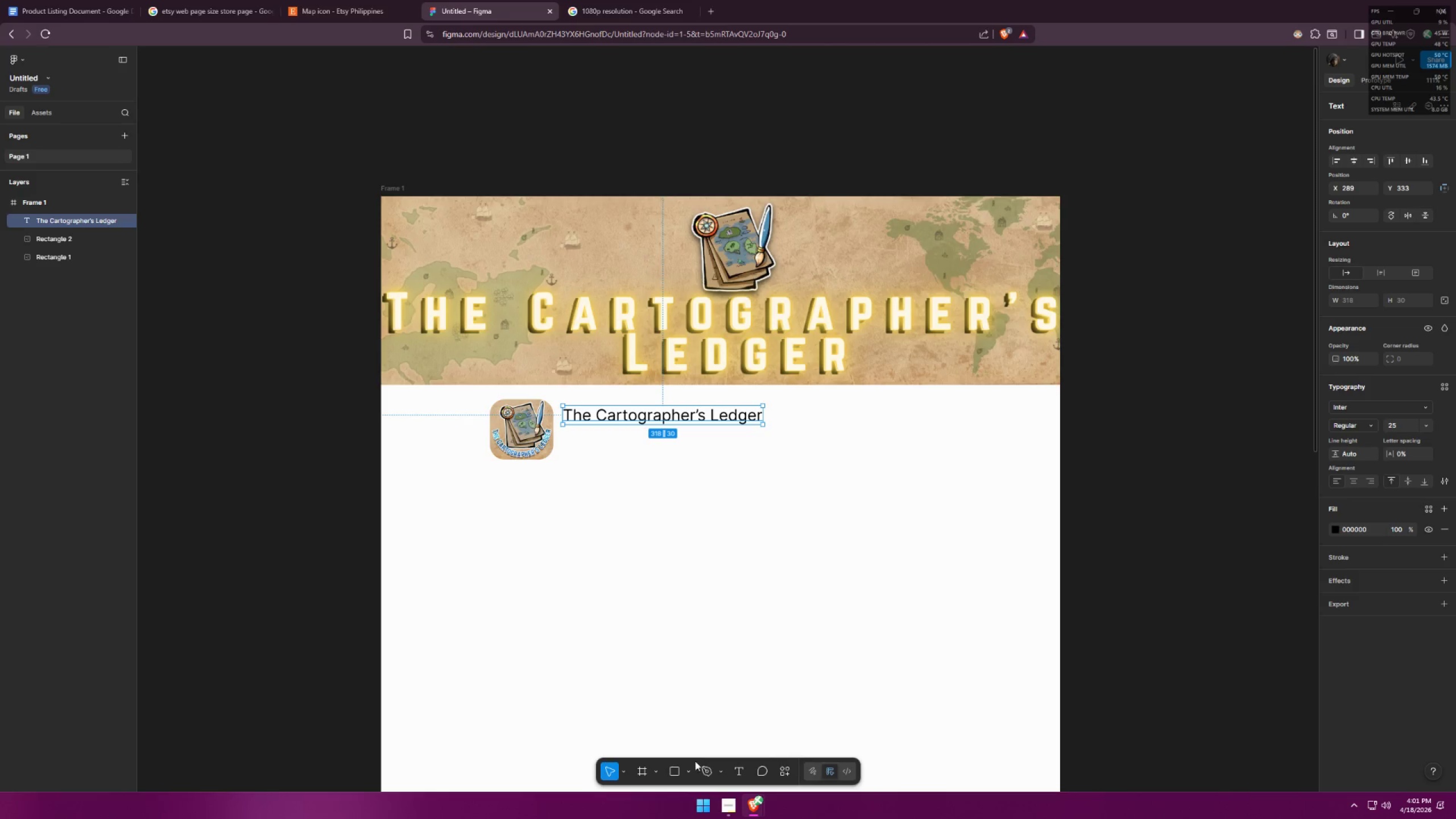 
double_click([820, 763])
 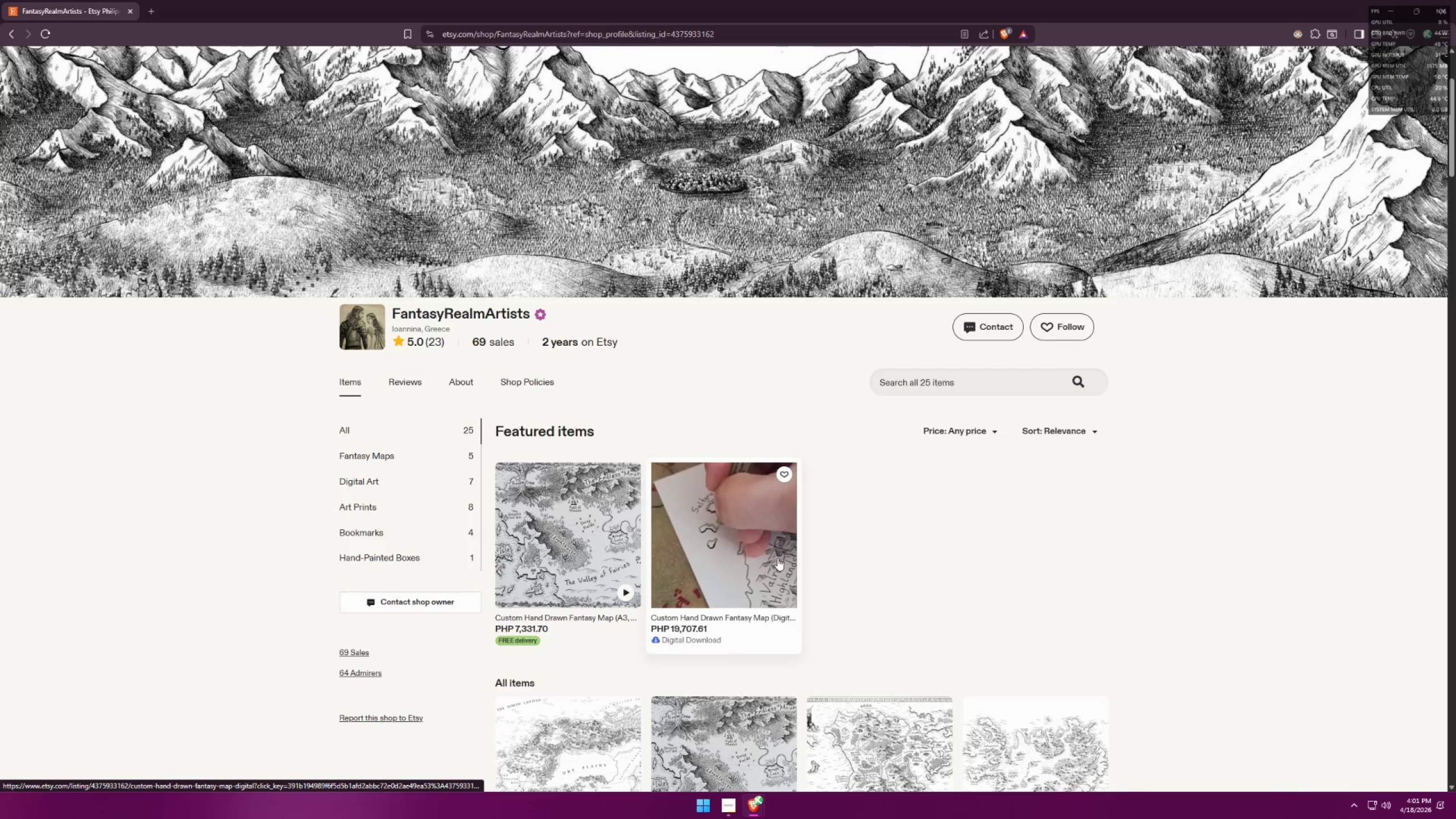 
key(Alt+AltLeft)
 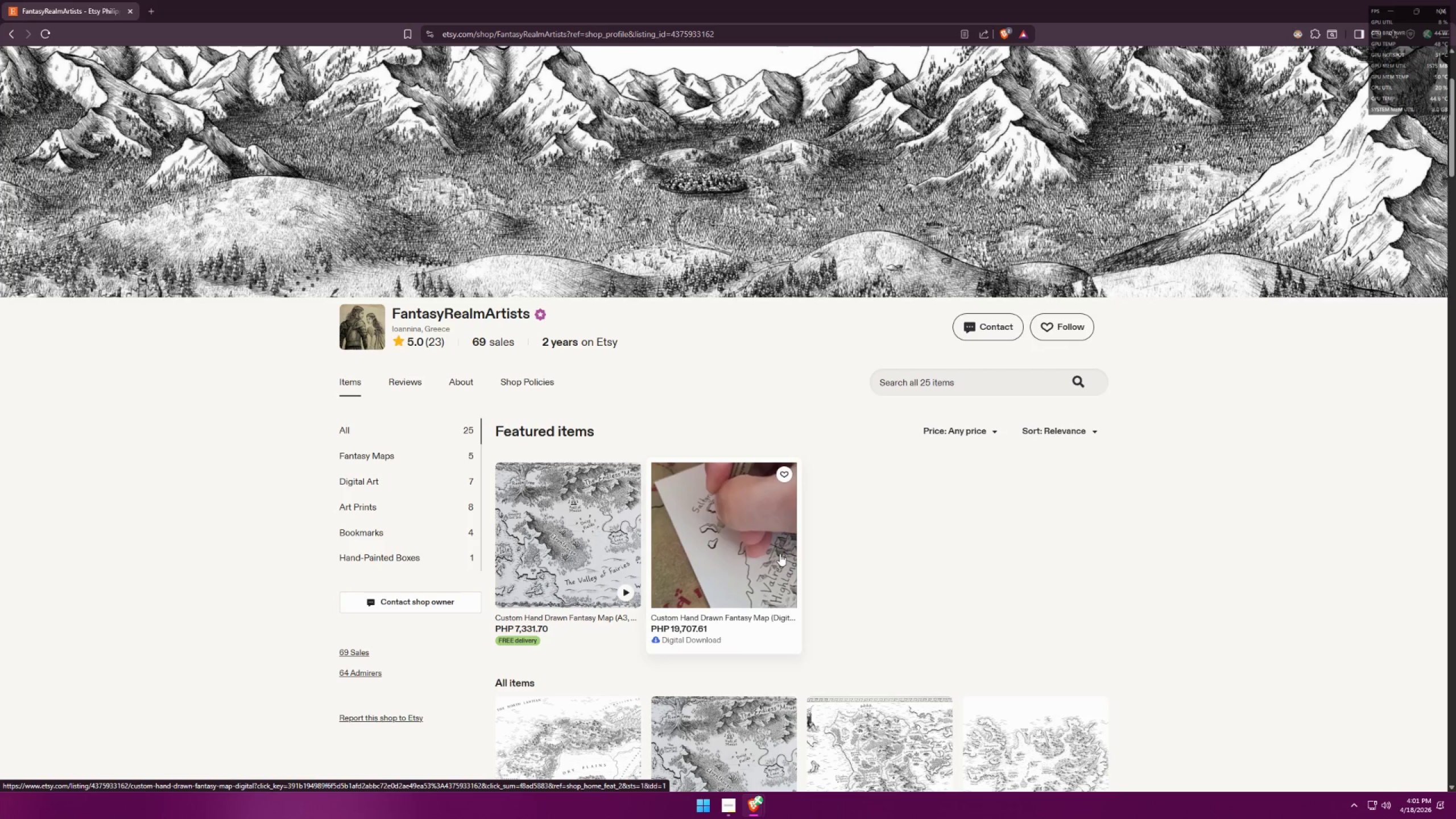 
key(Alt+Tab)
 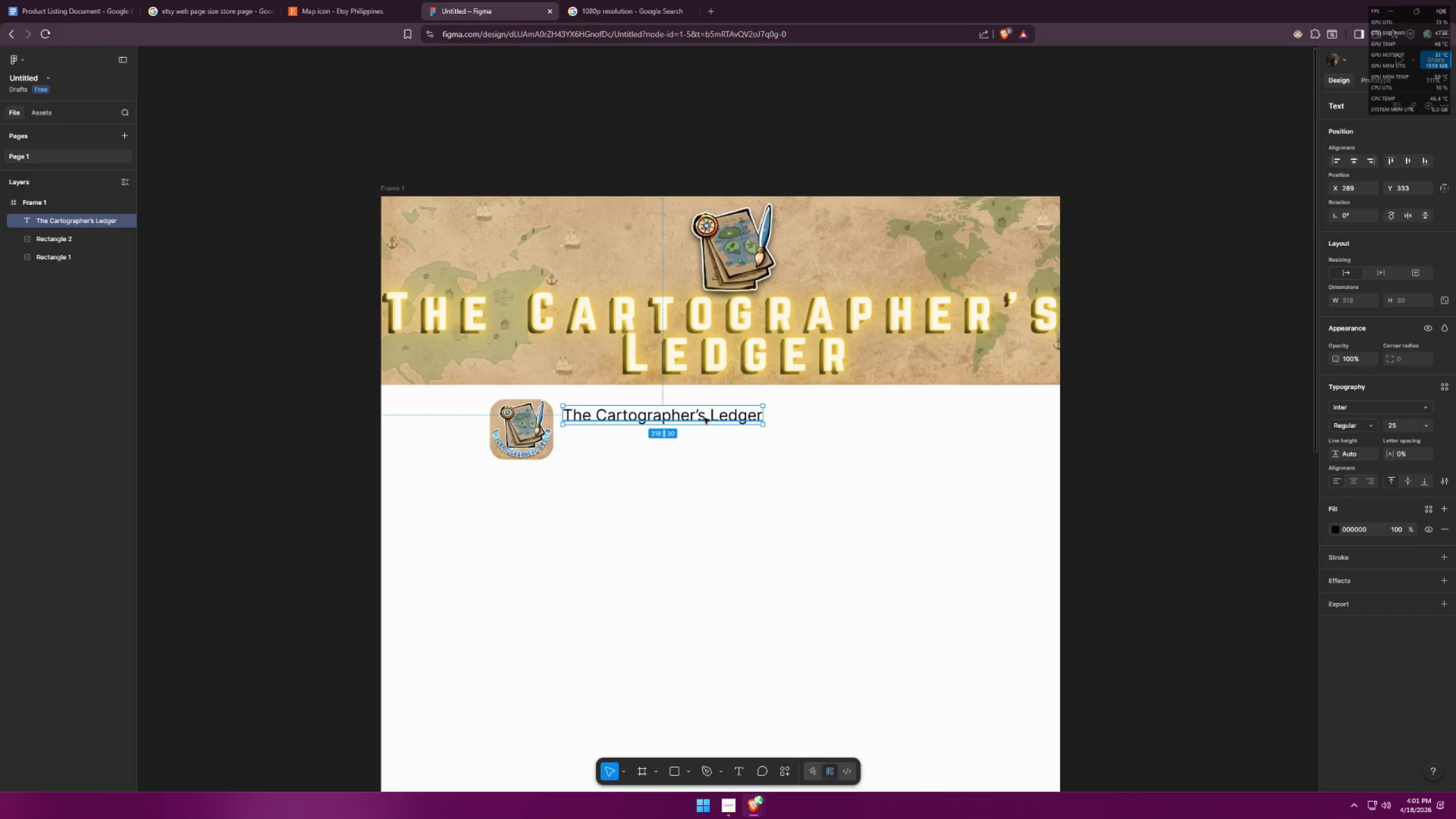 
left_click([723, 497])
 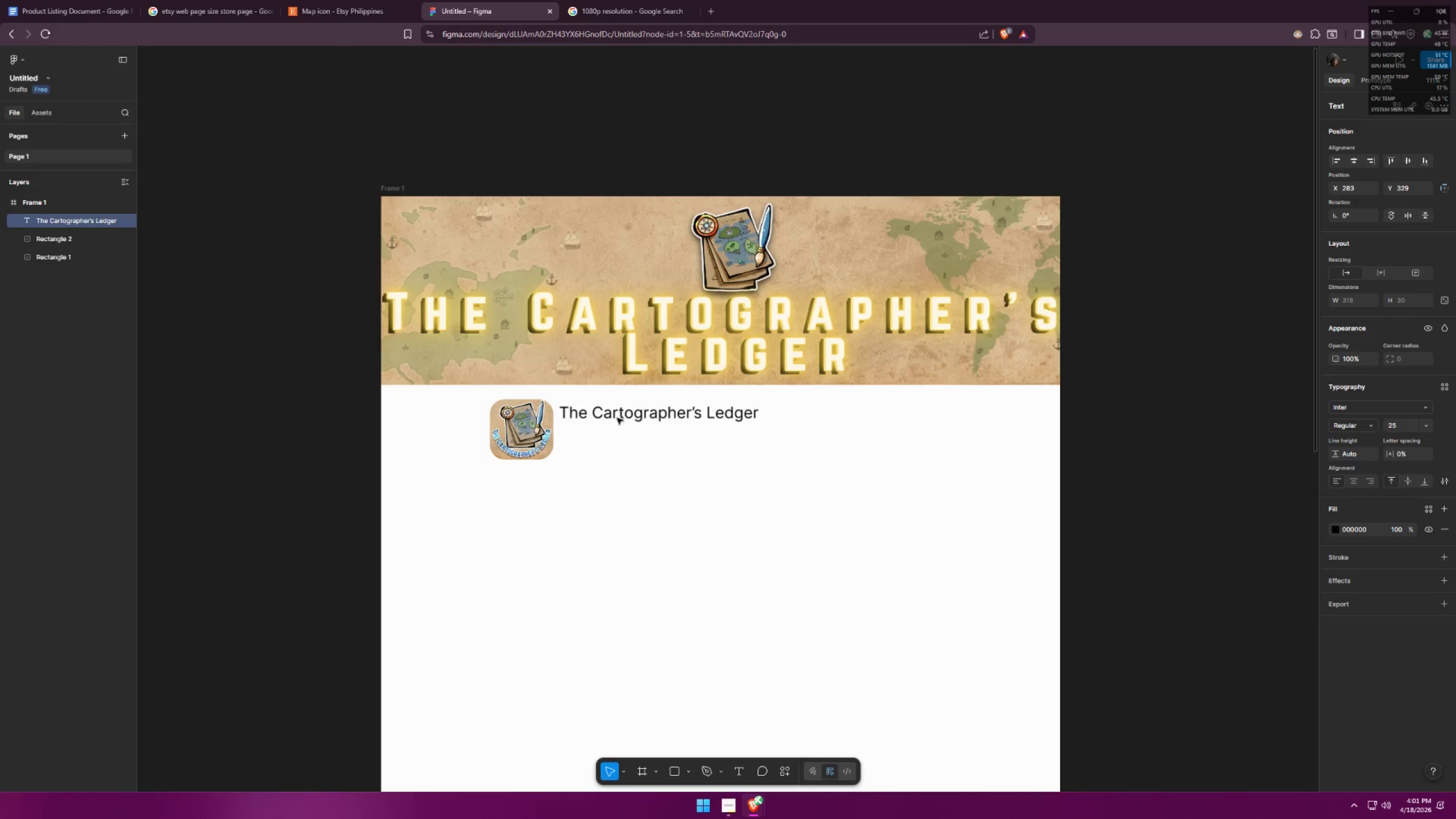 
left_click([651, 441])
 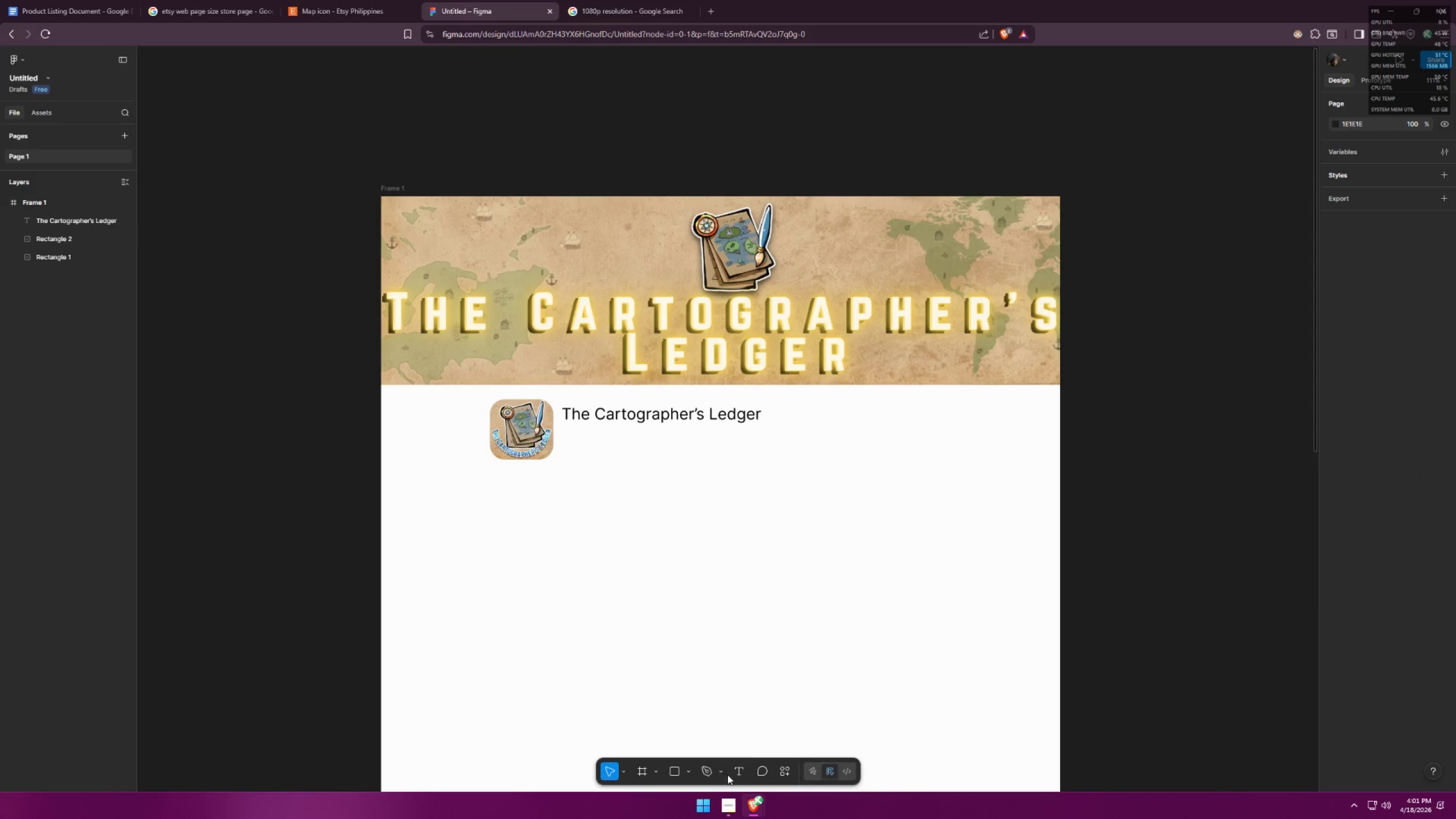 
left_click([746, 771])
 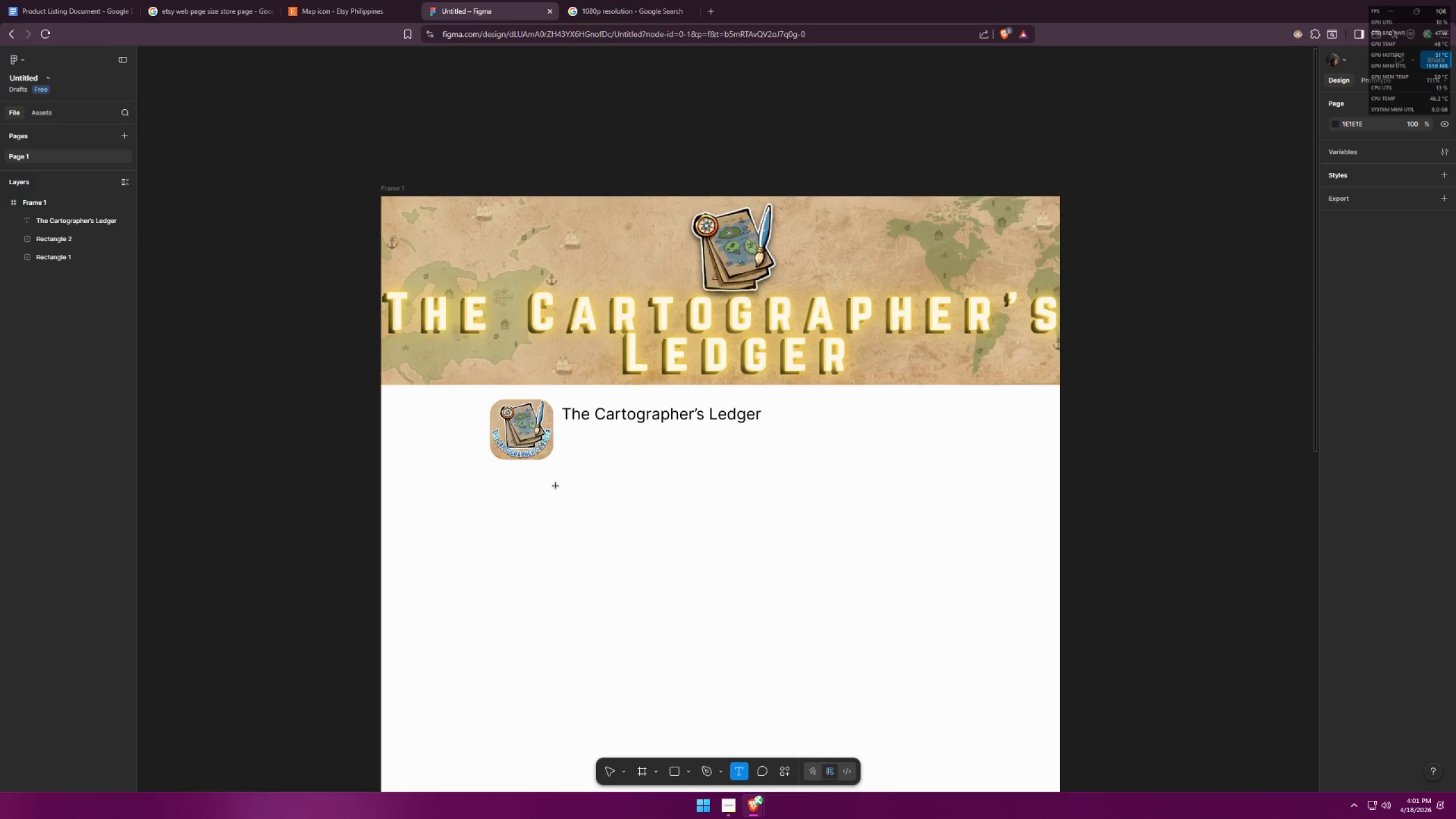 
left_click([585, 431])
 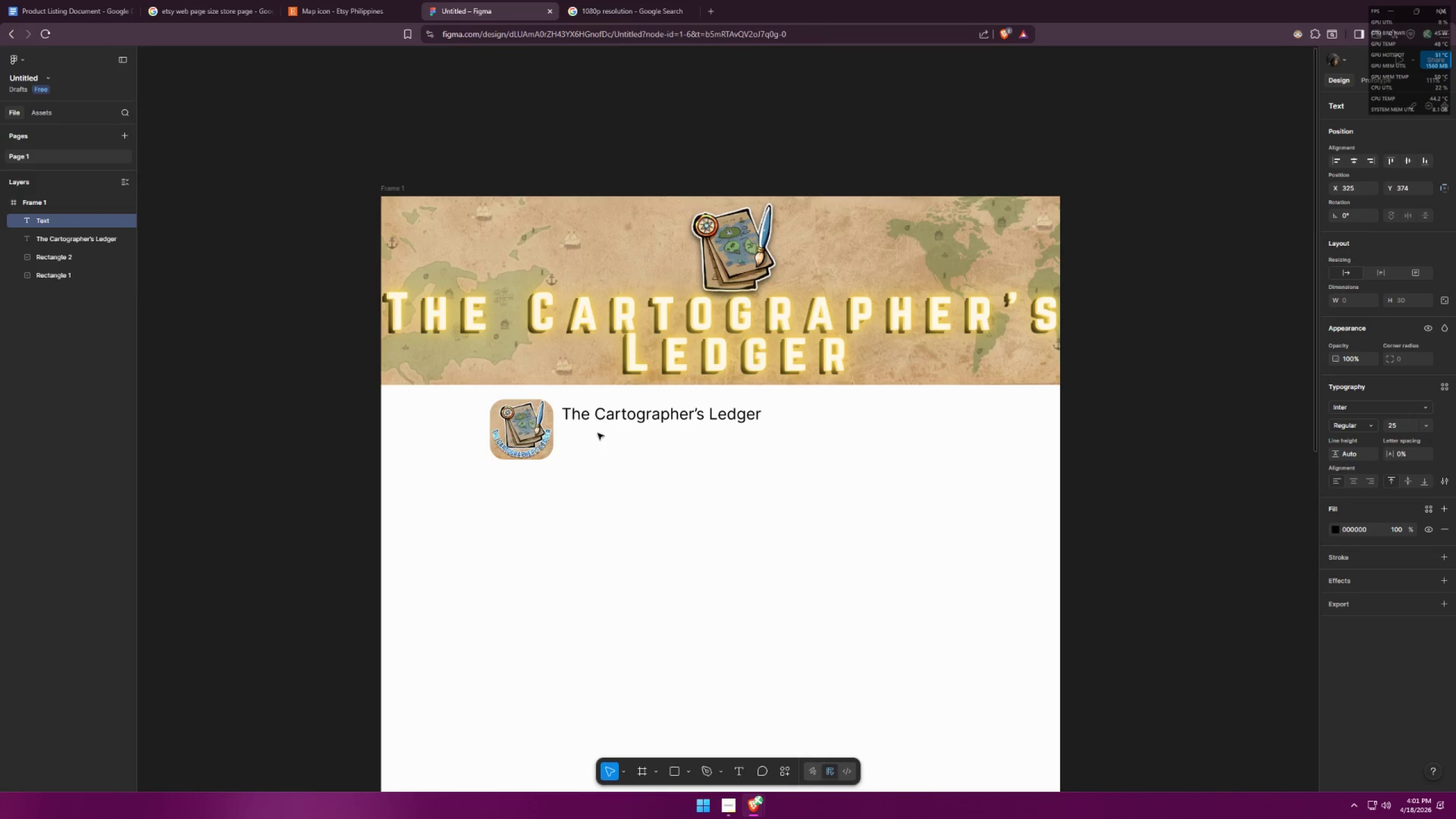 
type(uni)
key(Backspace)
key(Backspace)
key(Backspace)
type(United States)
 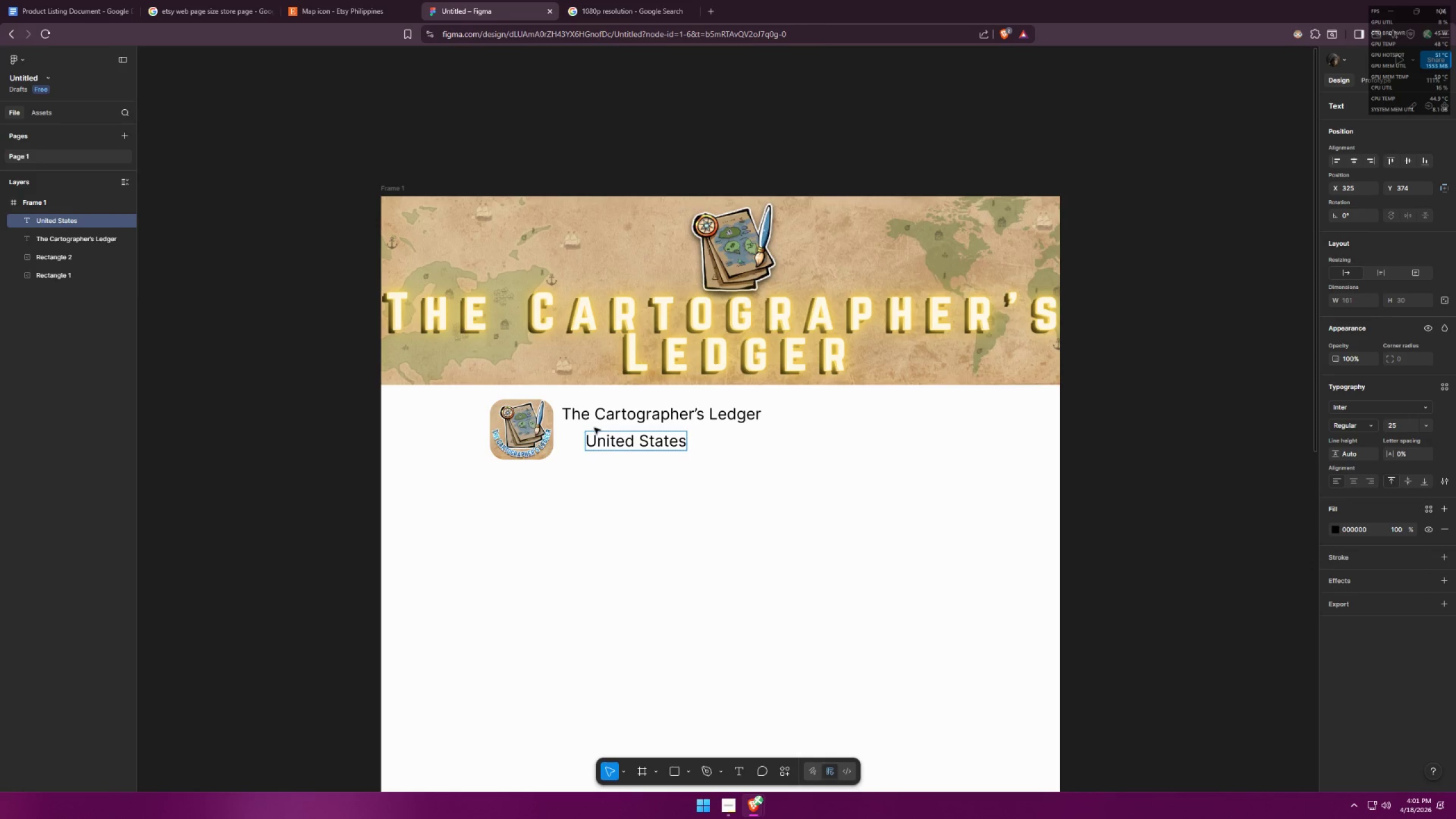 
key(Control+ControlLeft)
 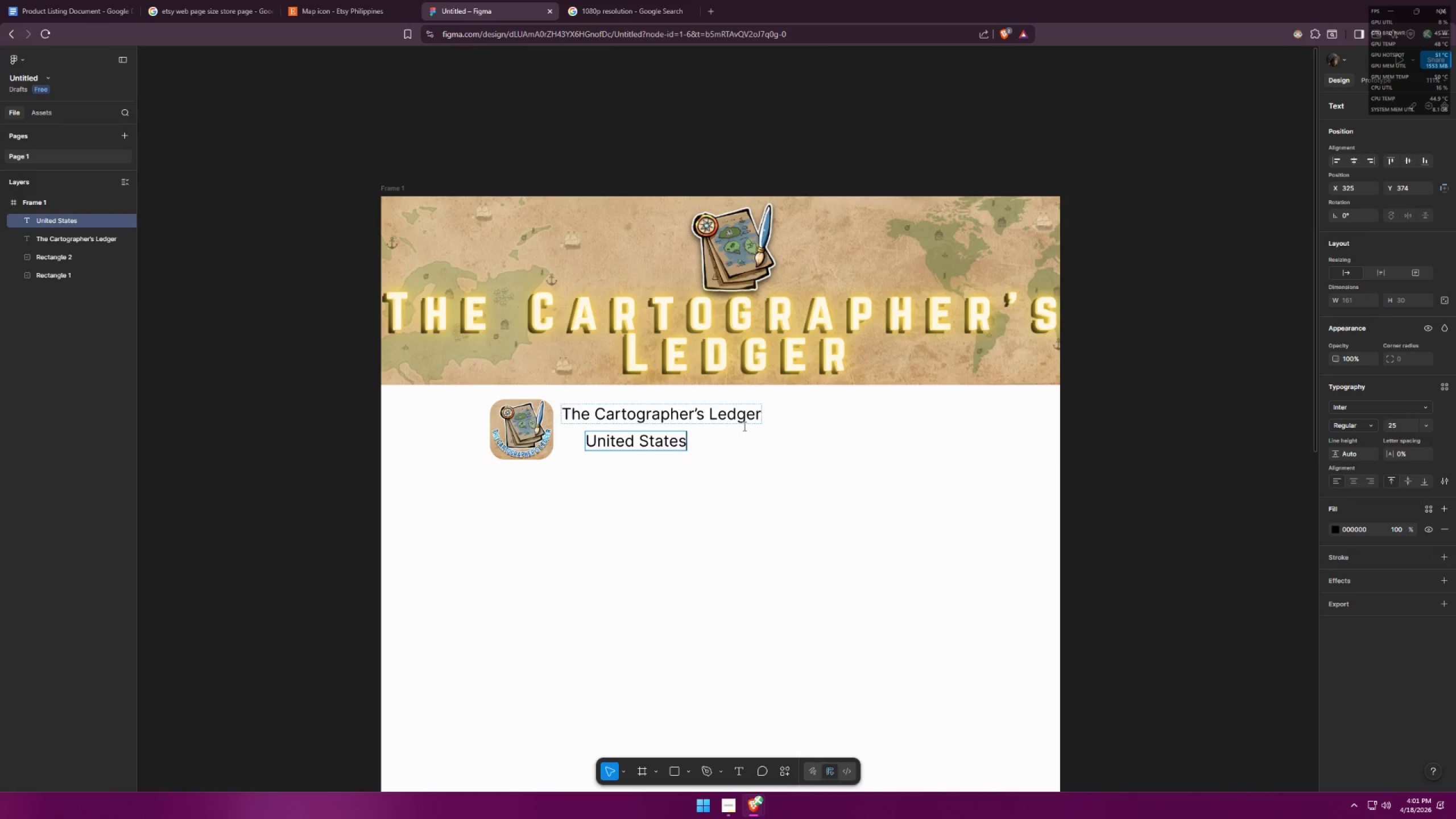 
key(Control+A)
 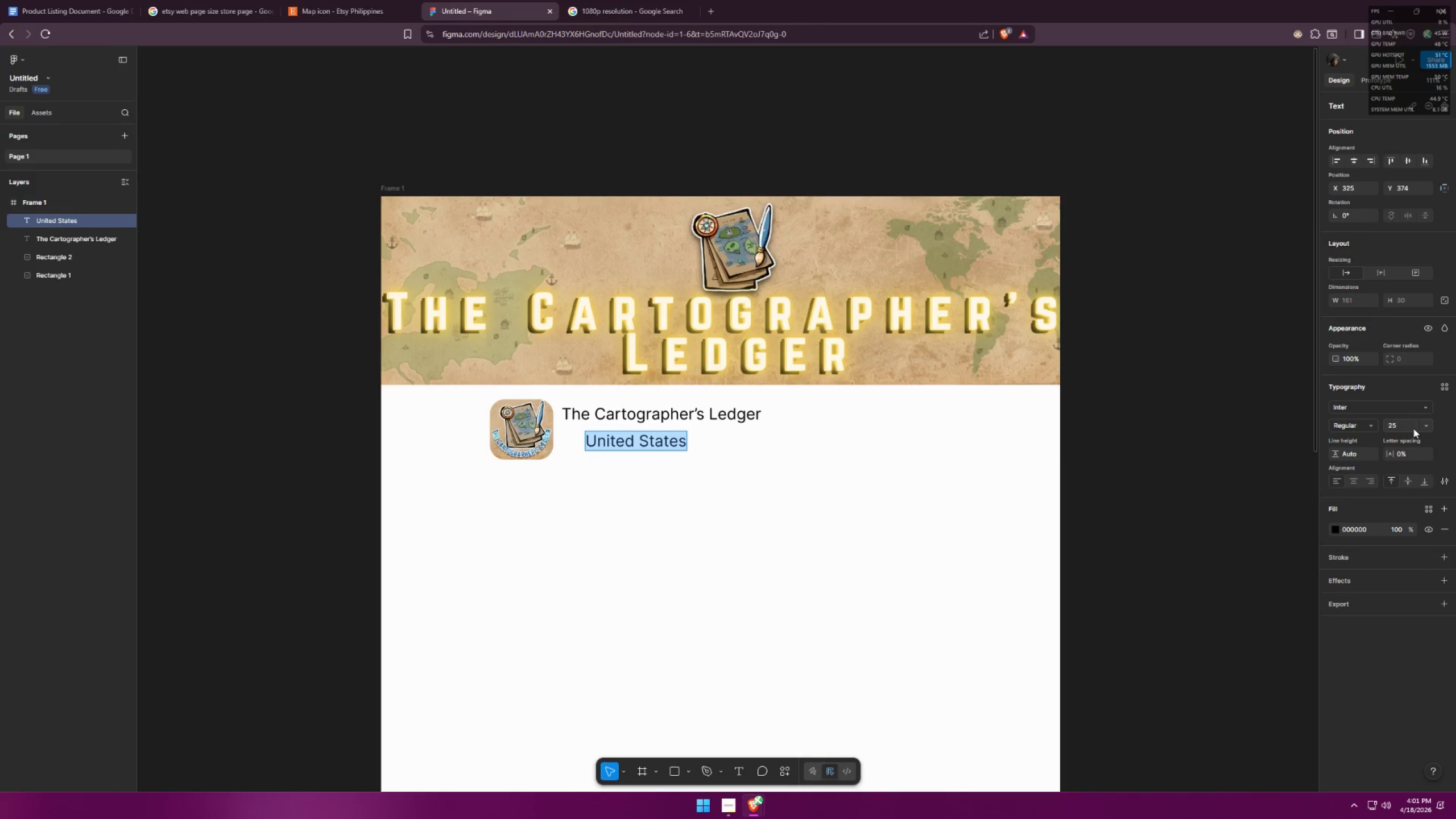 
left_click([1428, 425])
 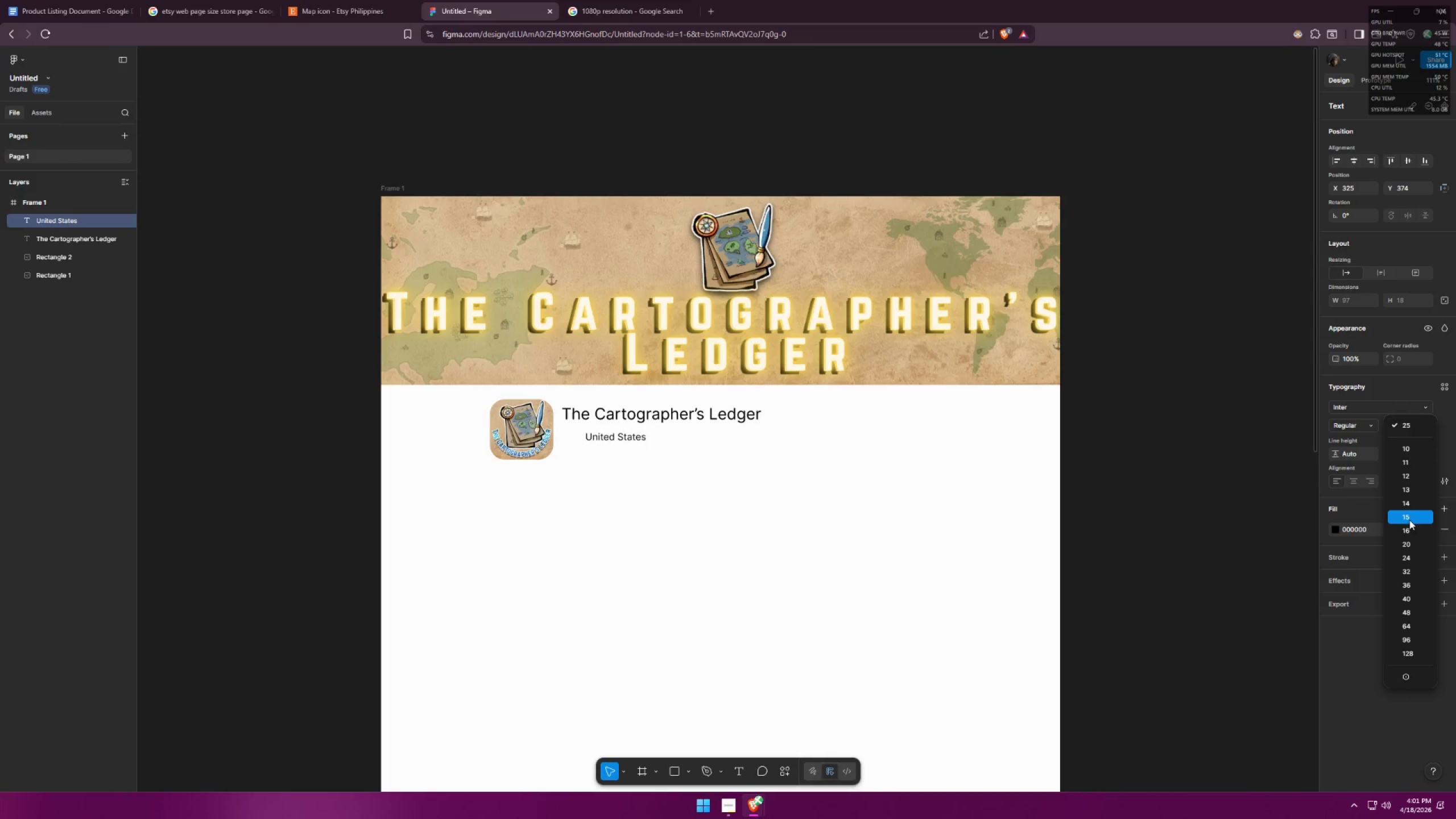 
left_click([1408, 532])
 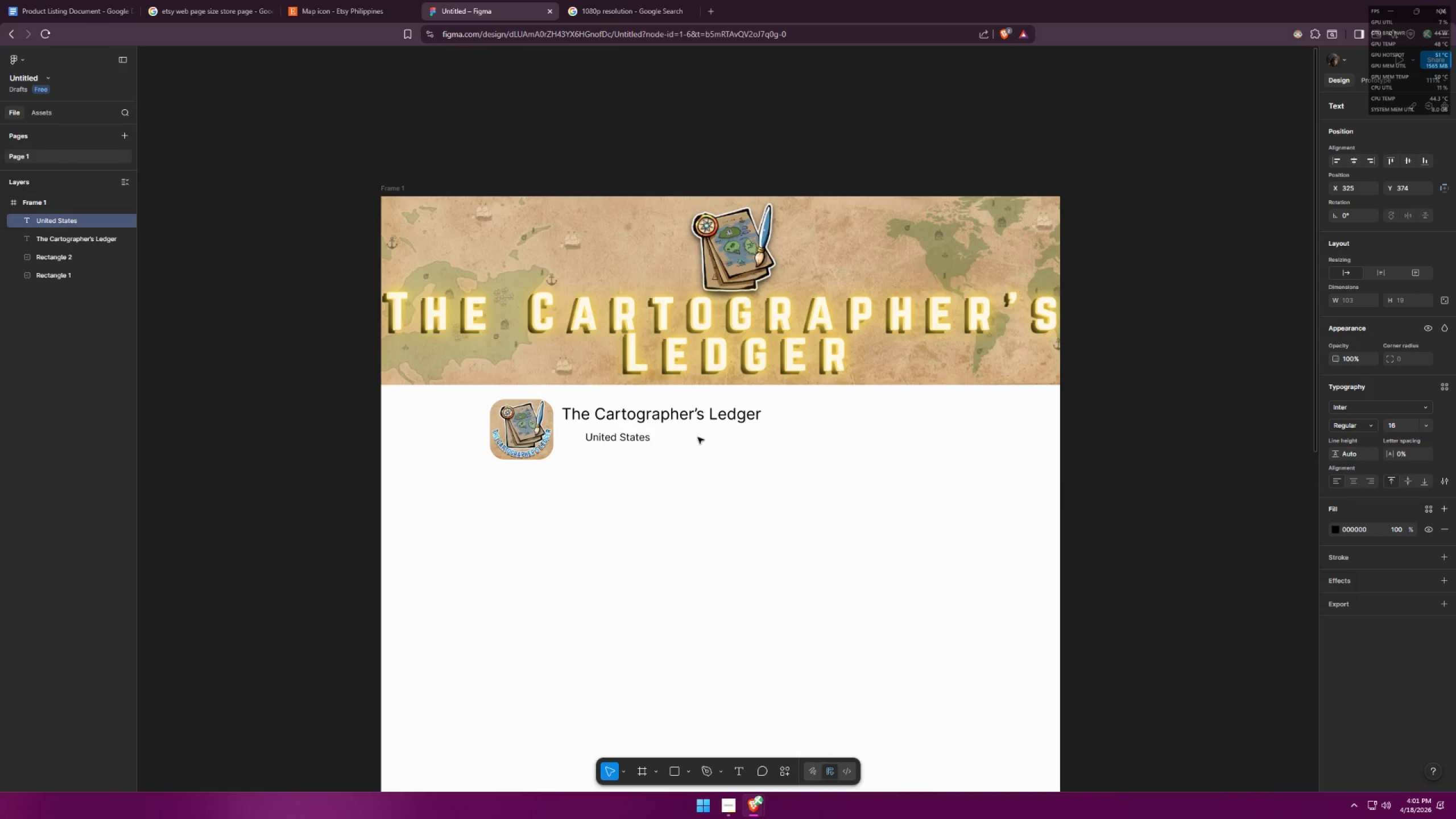 
double_click([696, 437])
 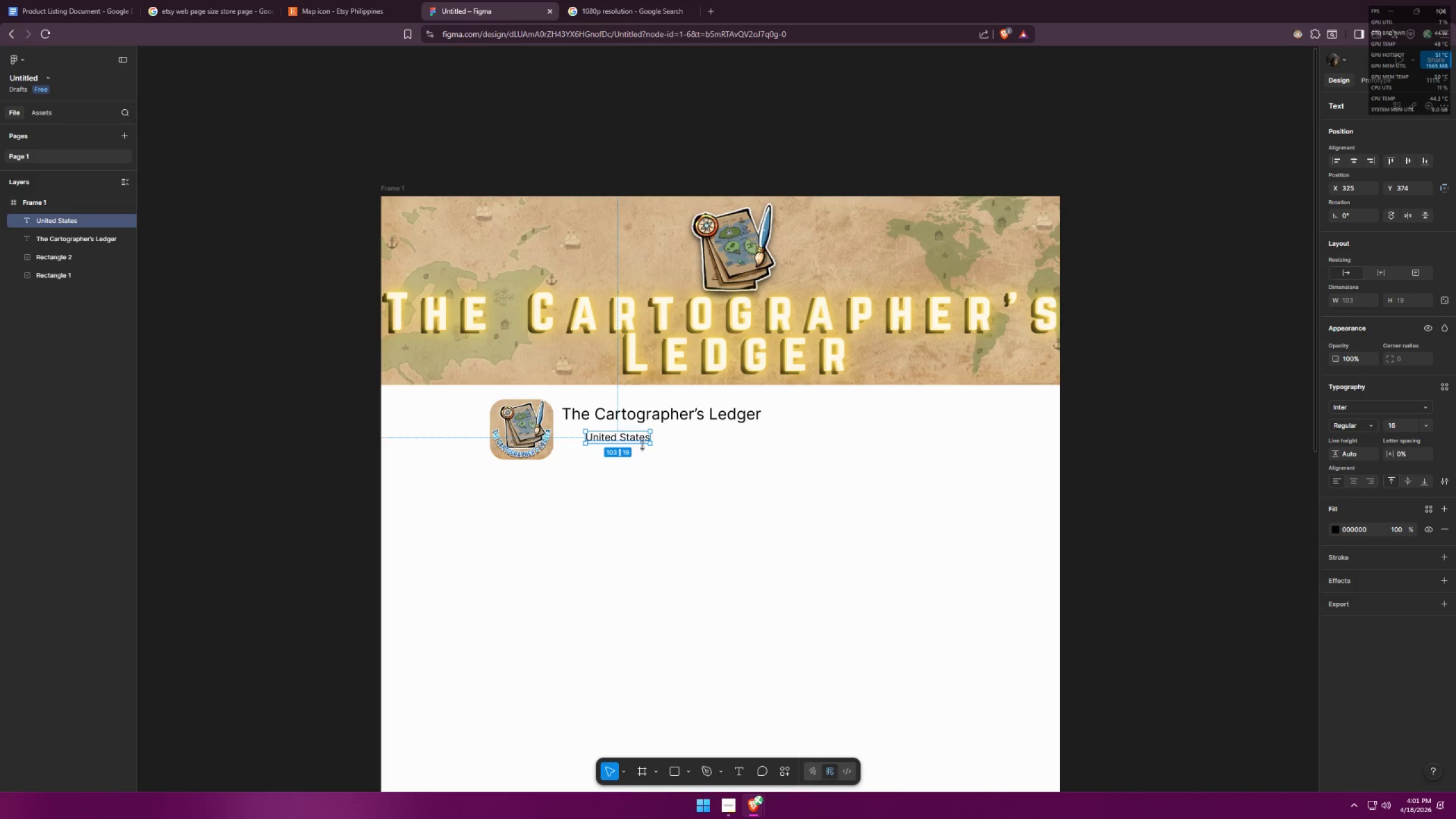 
left_click_drag(start_coordinate=[641, 442], to_coordinate=[622, 435])
 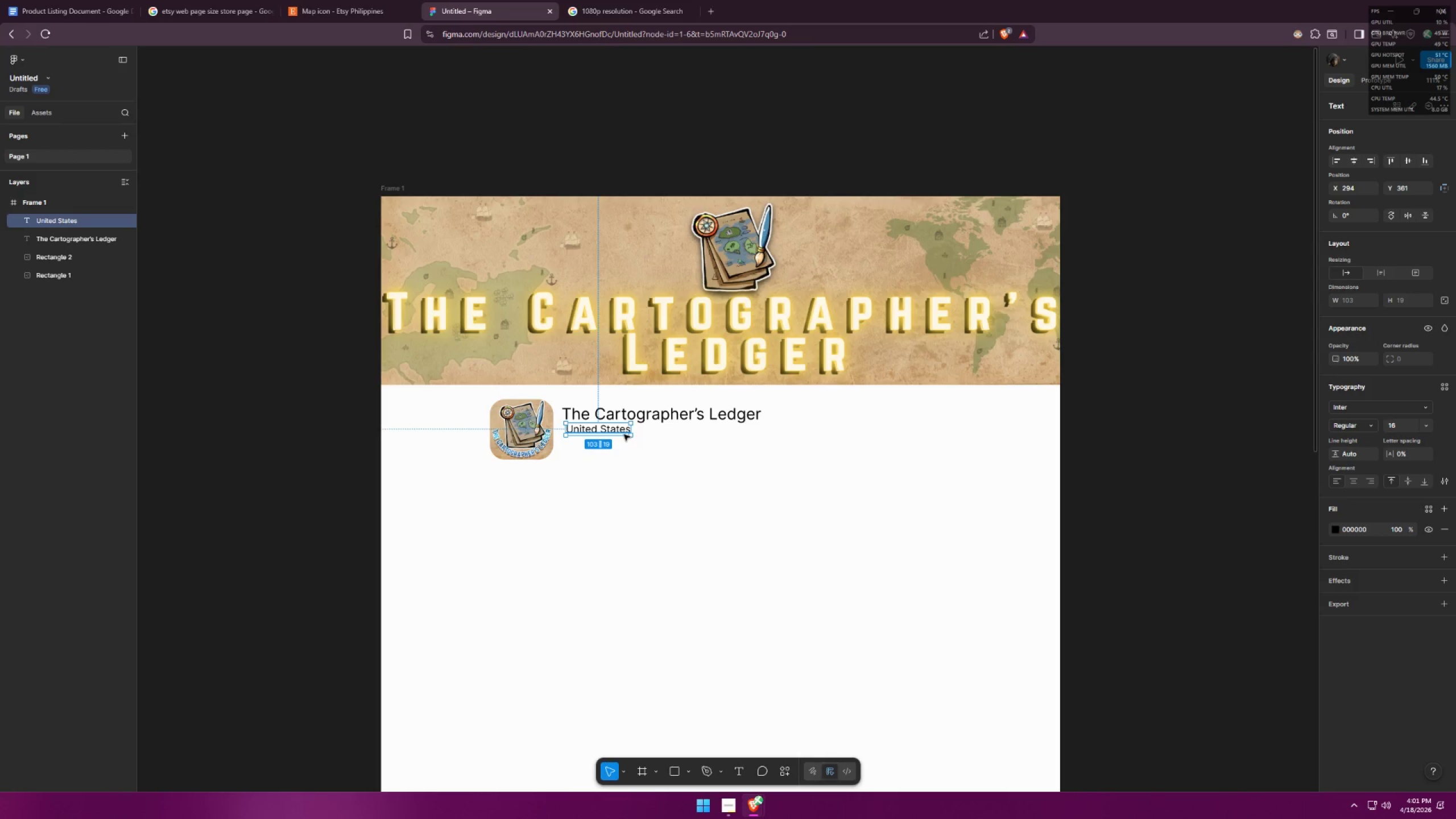 
left_click_drag(start_coordinate=[623, 433], to_coordinate=[620, 433])
 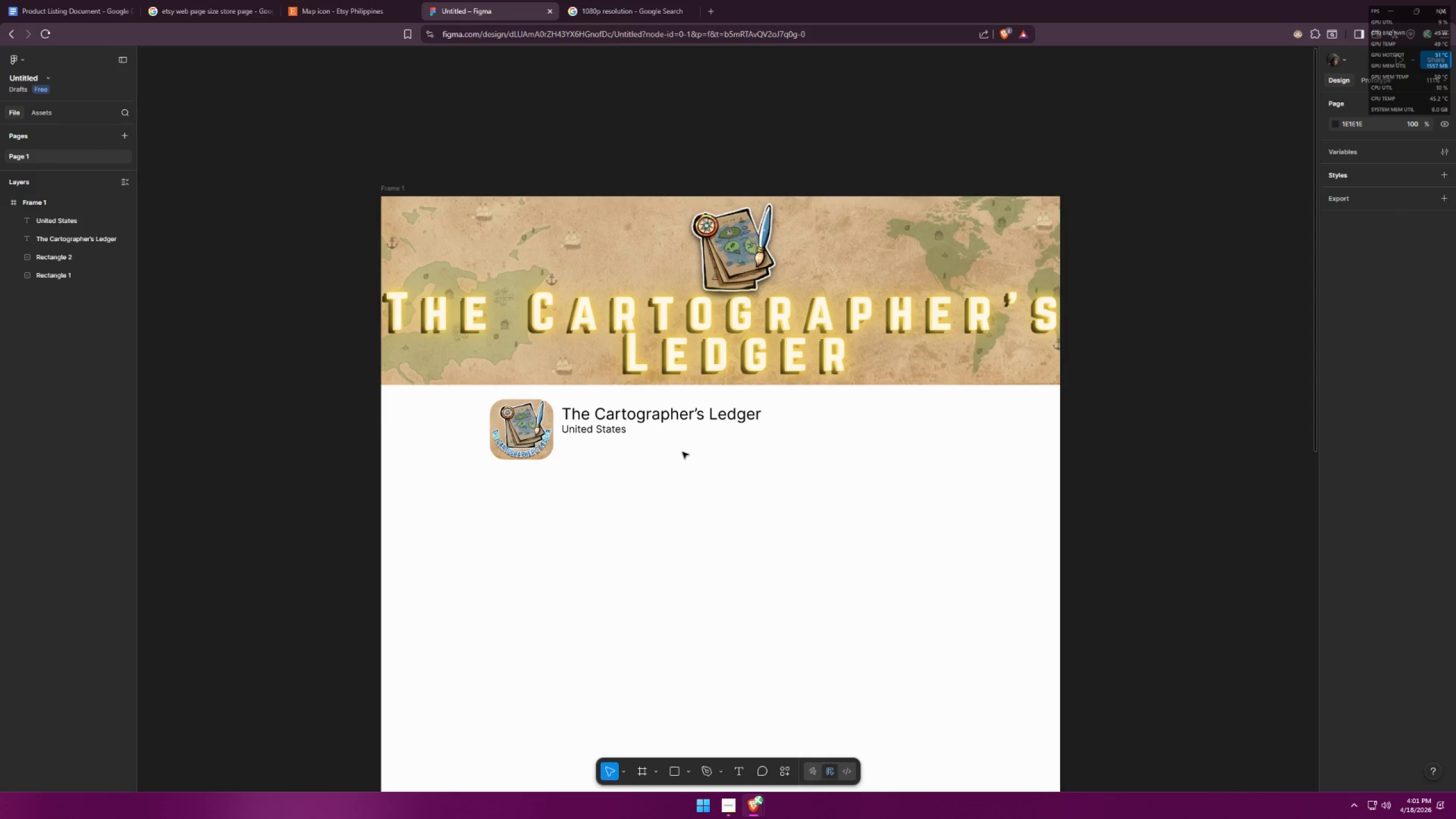 
key(Alt+AltLeft)
 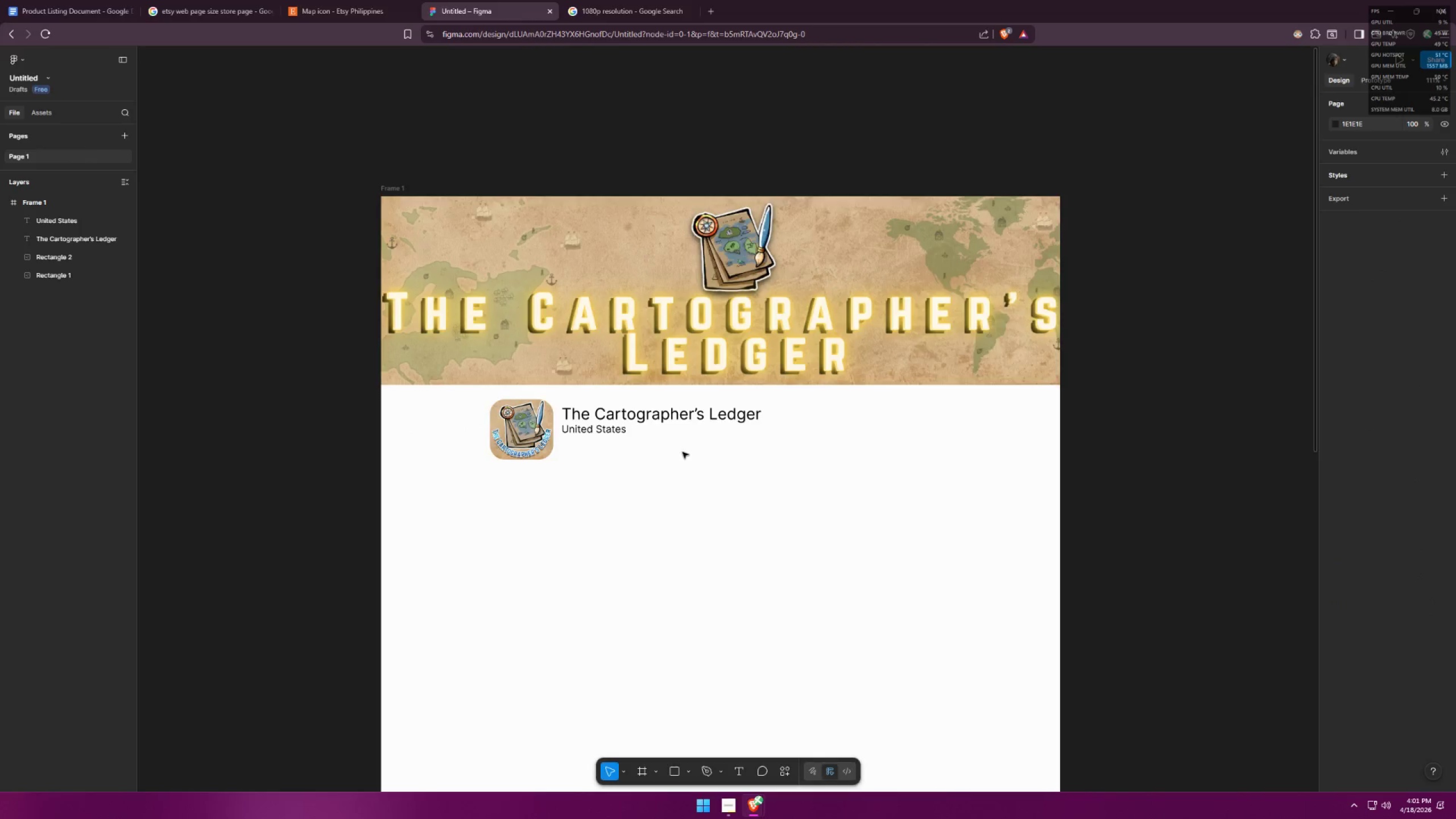 
key(Alt+Tab)
 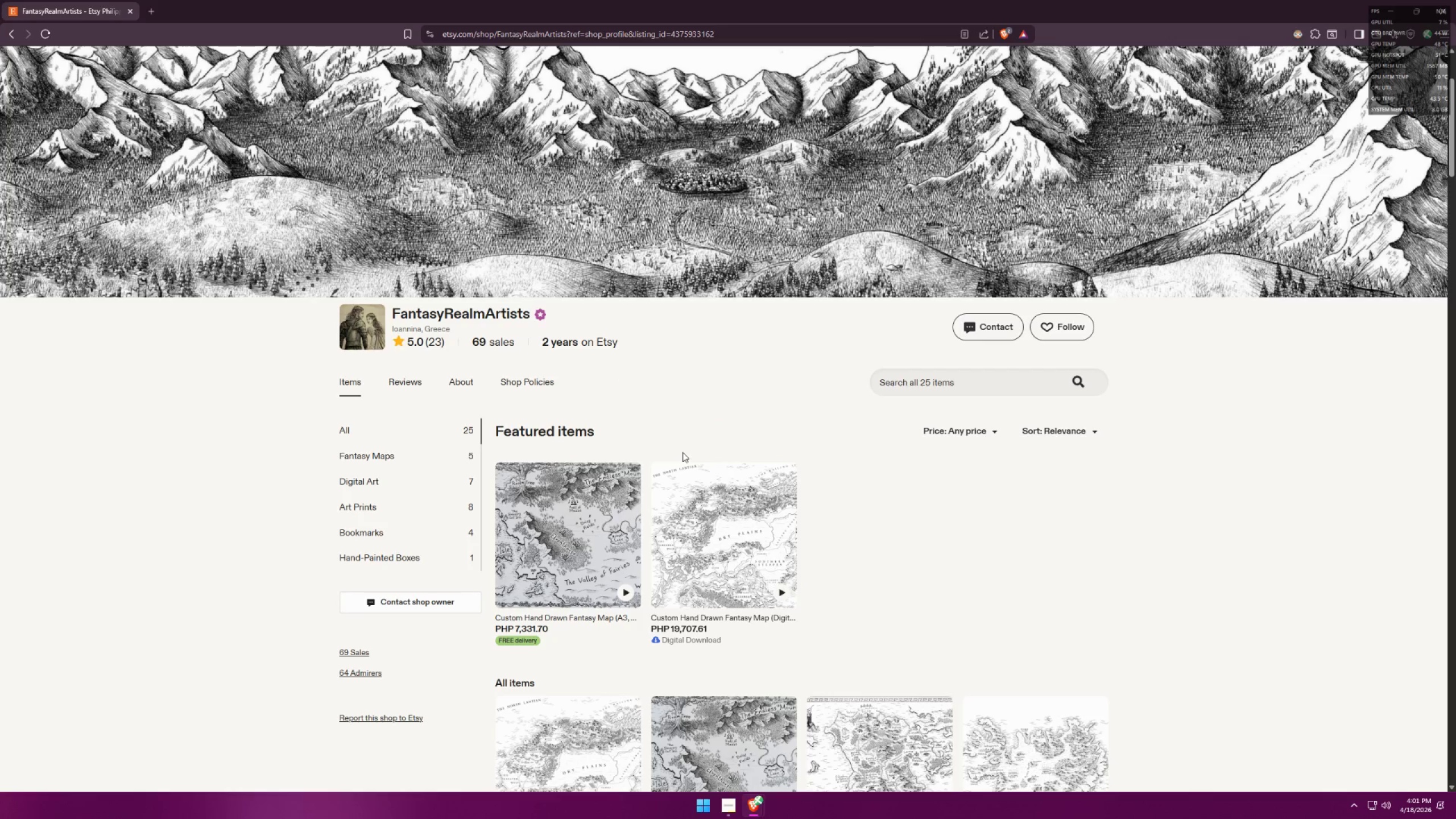 
key(Alt+AltLeft)
 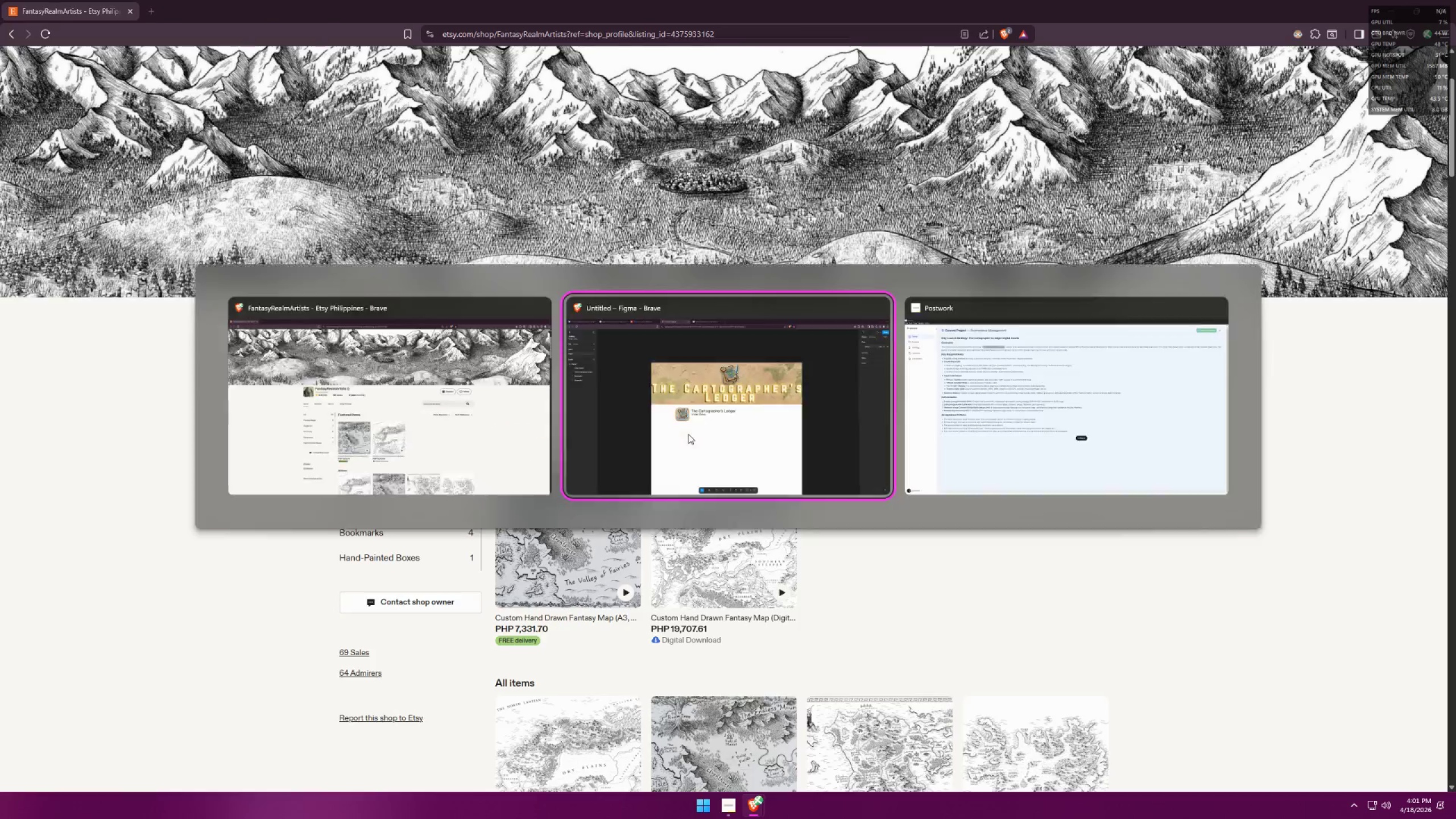 
key(Alt+Tab)
 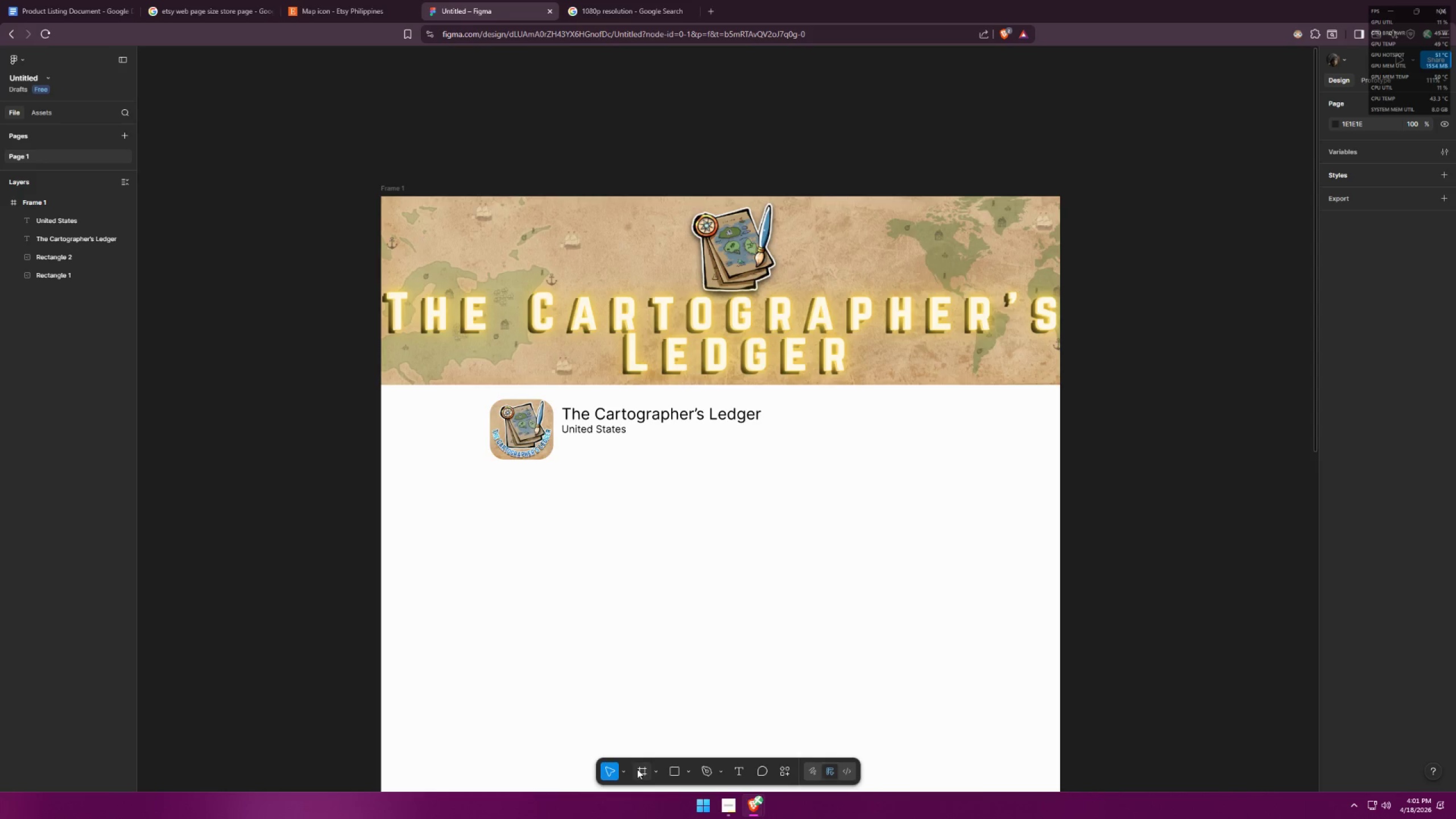 
left_click([649, 771])
 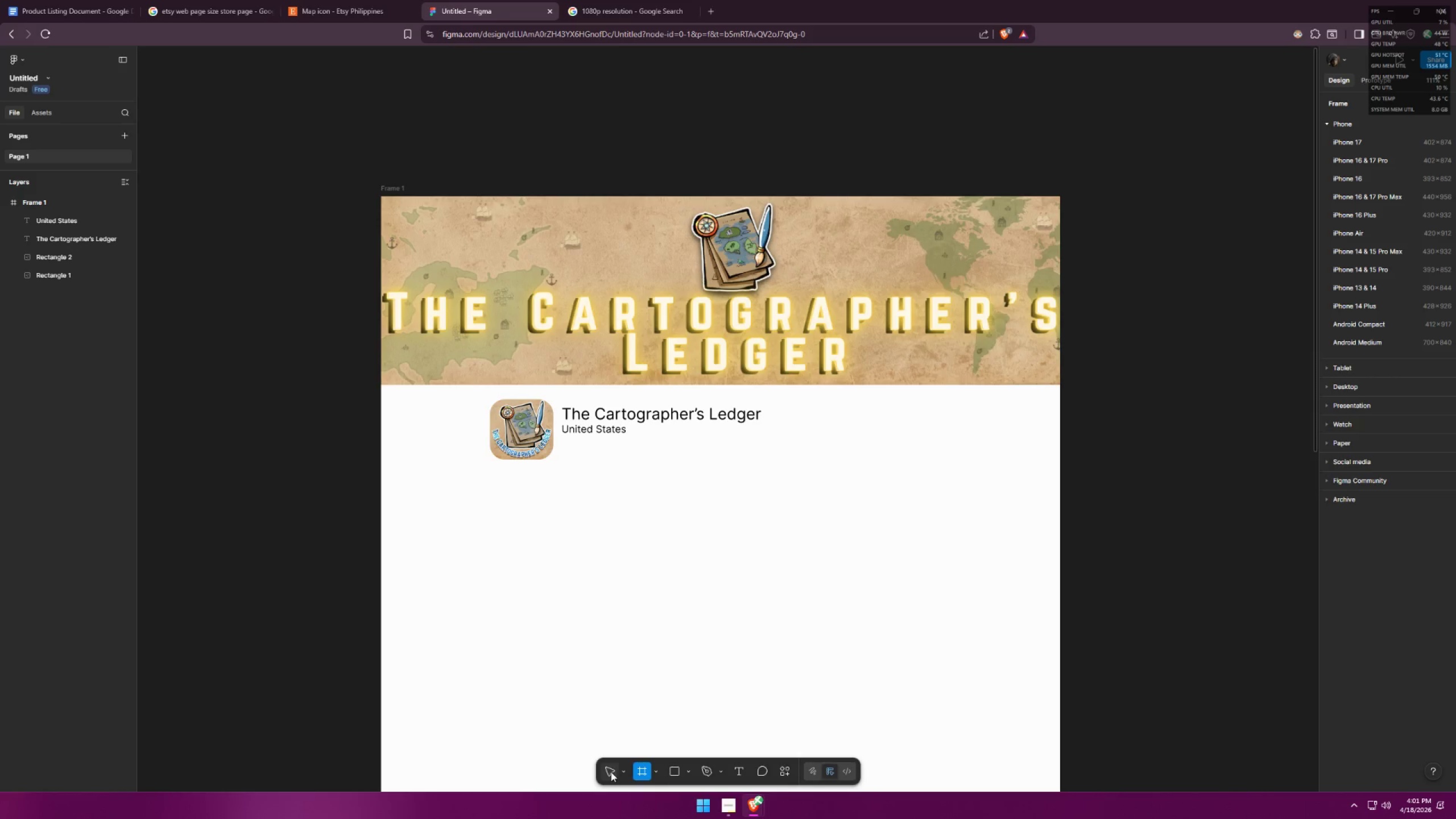 
double_click([675, 775])
 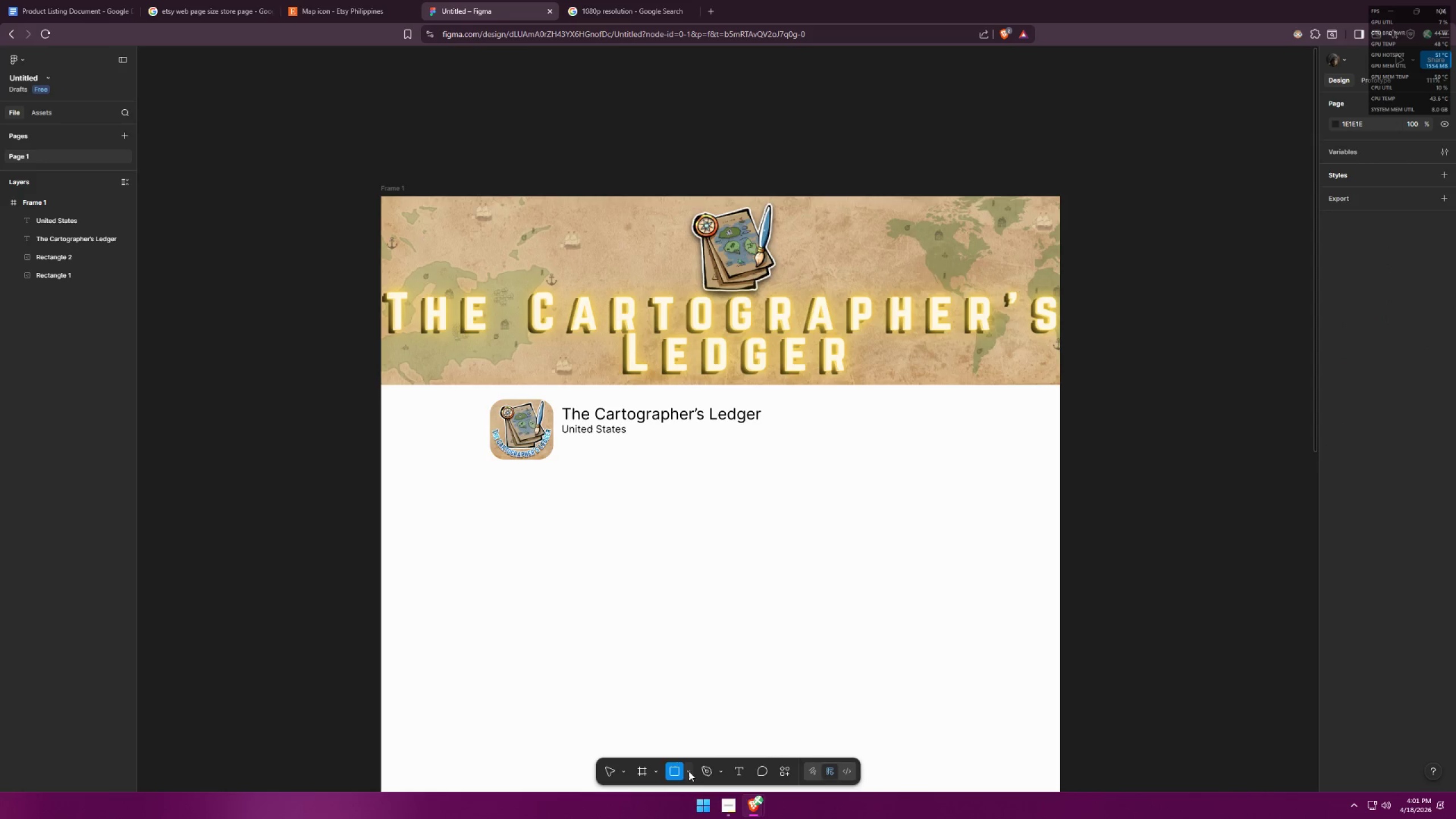 
triple_click([689, 770])
 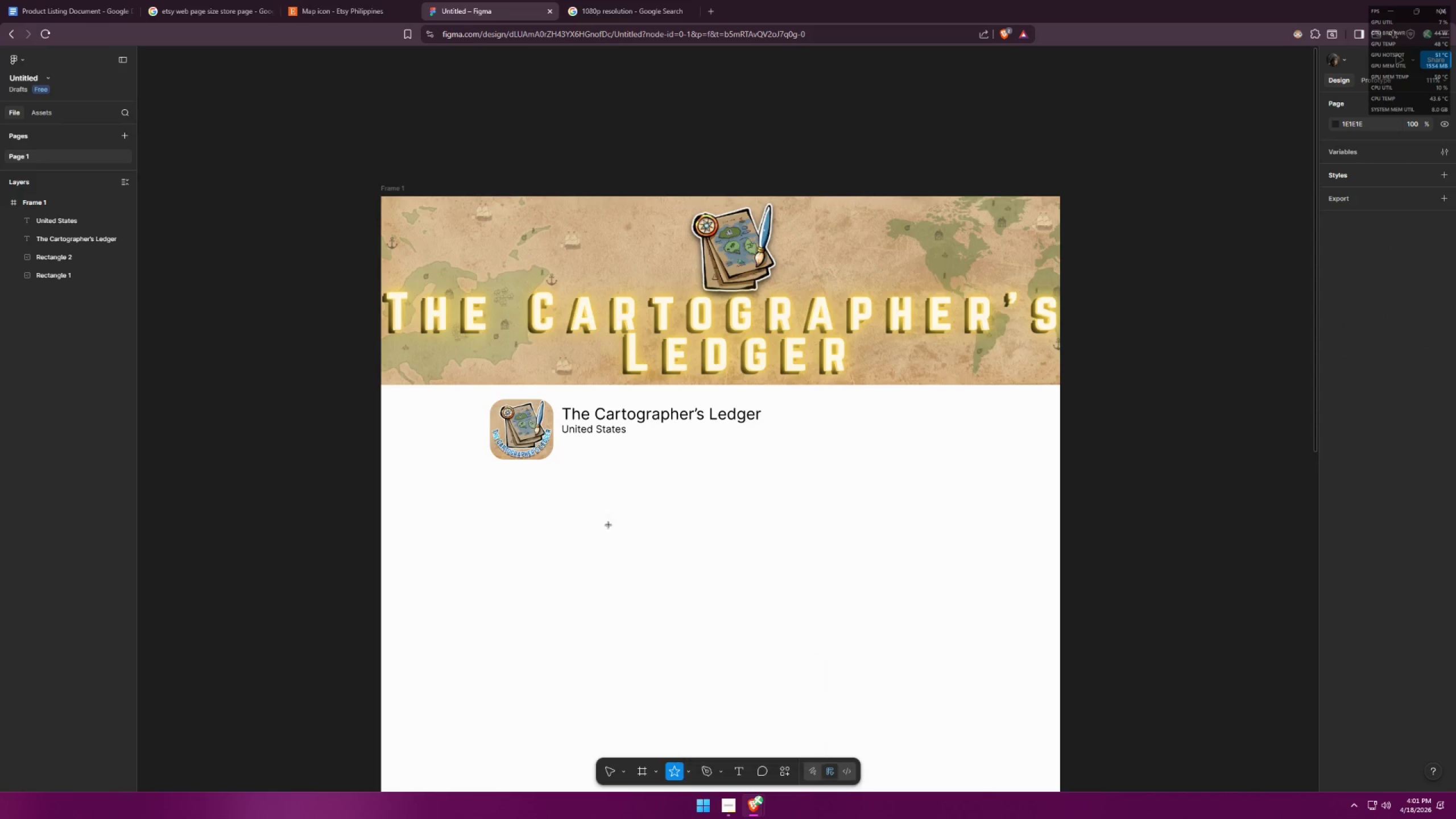 
left_click_drag(start_coordinate=[594, 484], to_coordinate=[606, 506])
 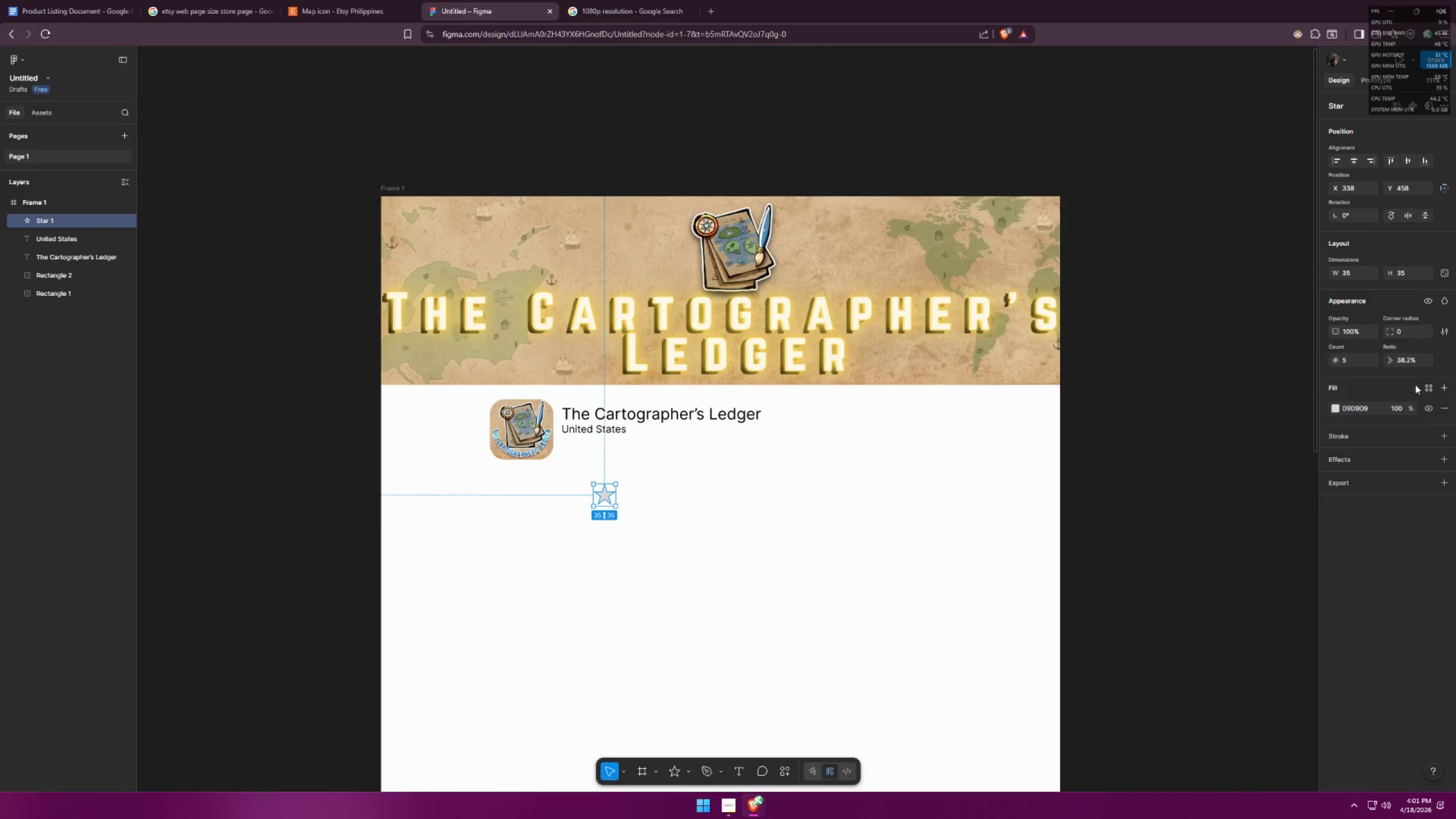 
hold_key(key=ShiftLeft, duration=1.5)
 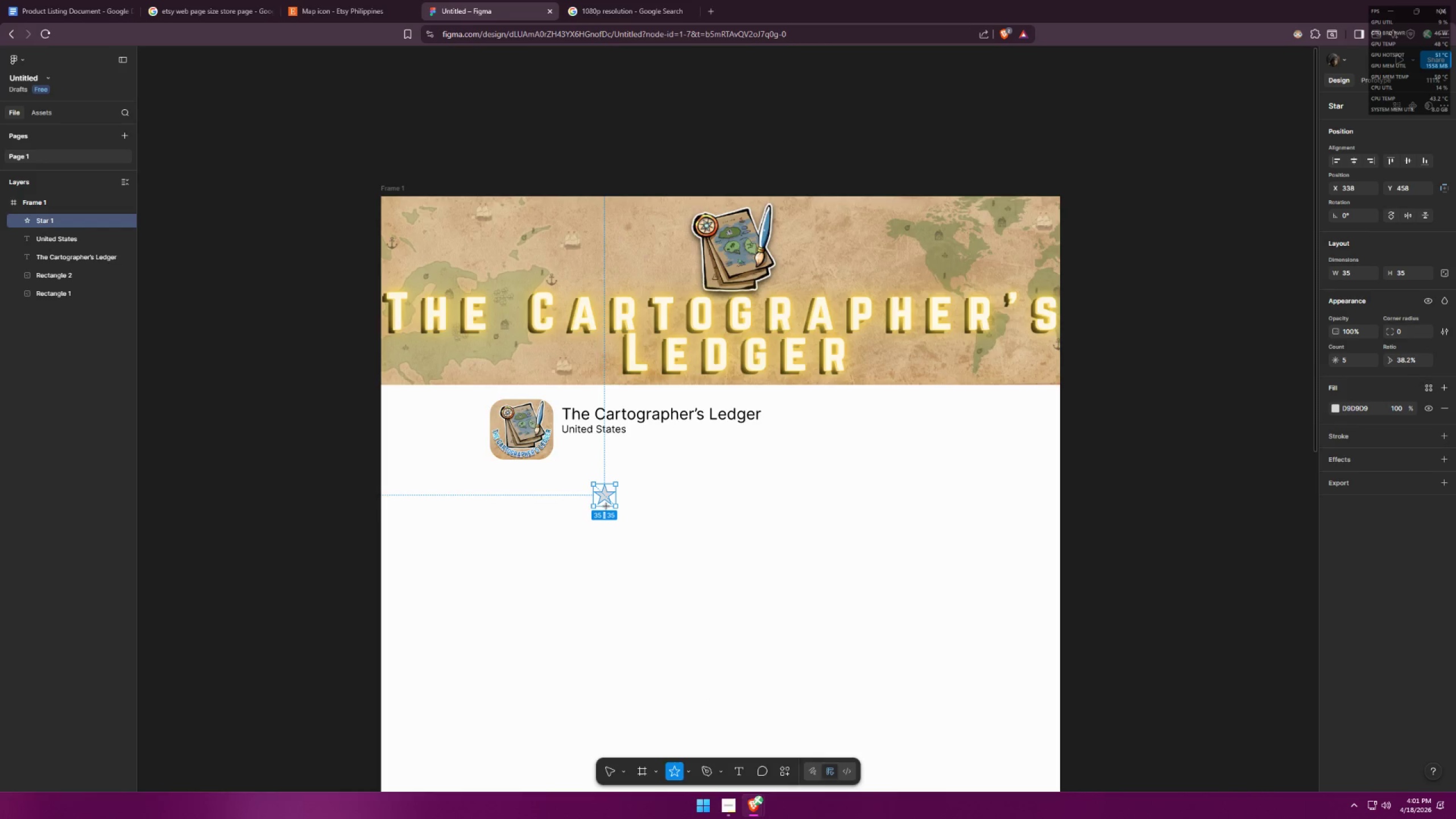 
key(Shift+ShiftLeft)
 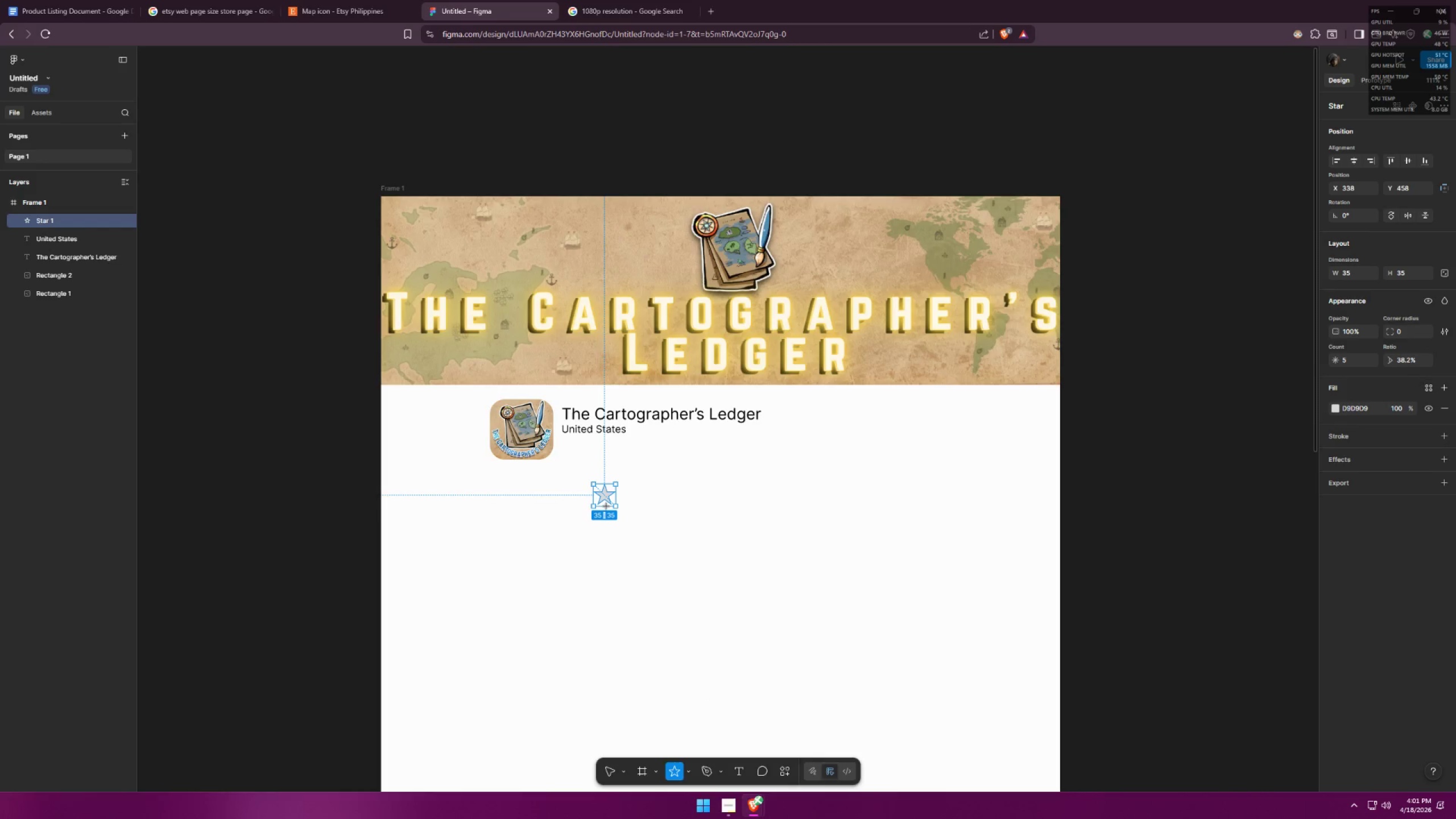 
key(Shift+ShiftLeft)
 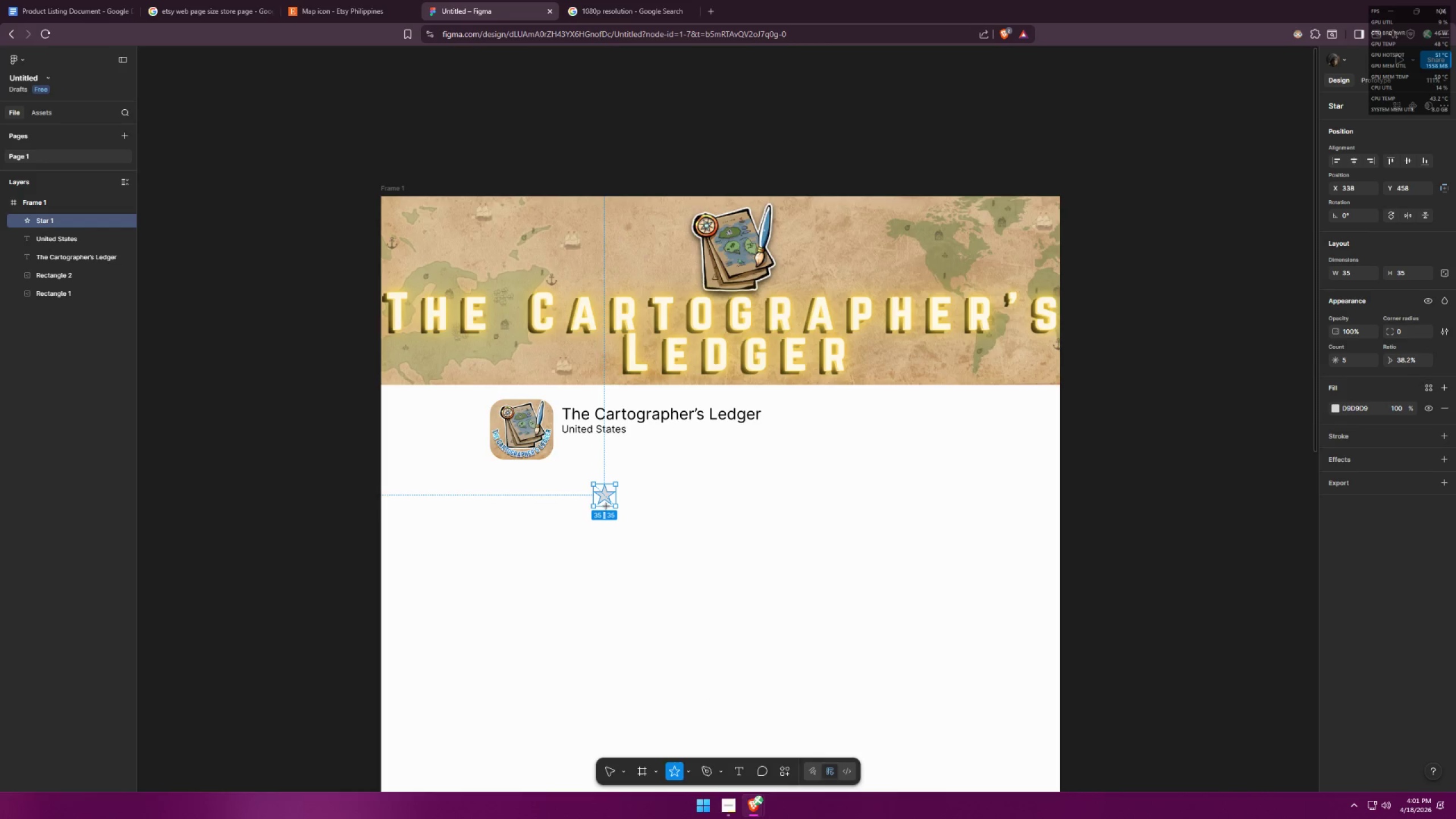 
key(Shift+ShiftLeft)
 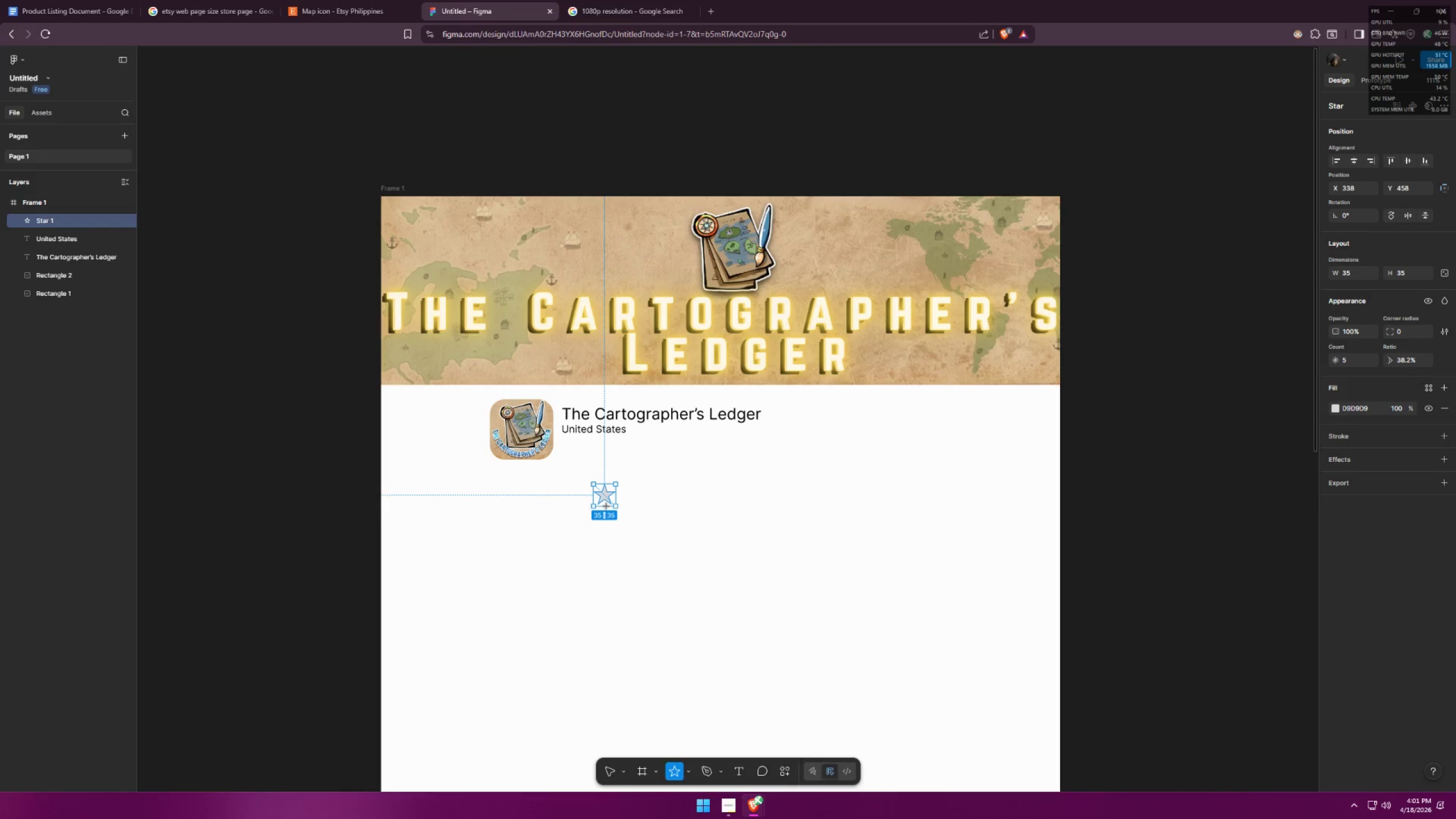 
key(Shift+ShiftLeft)
 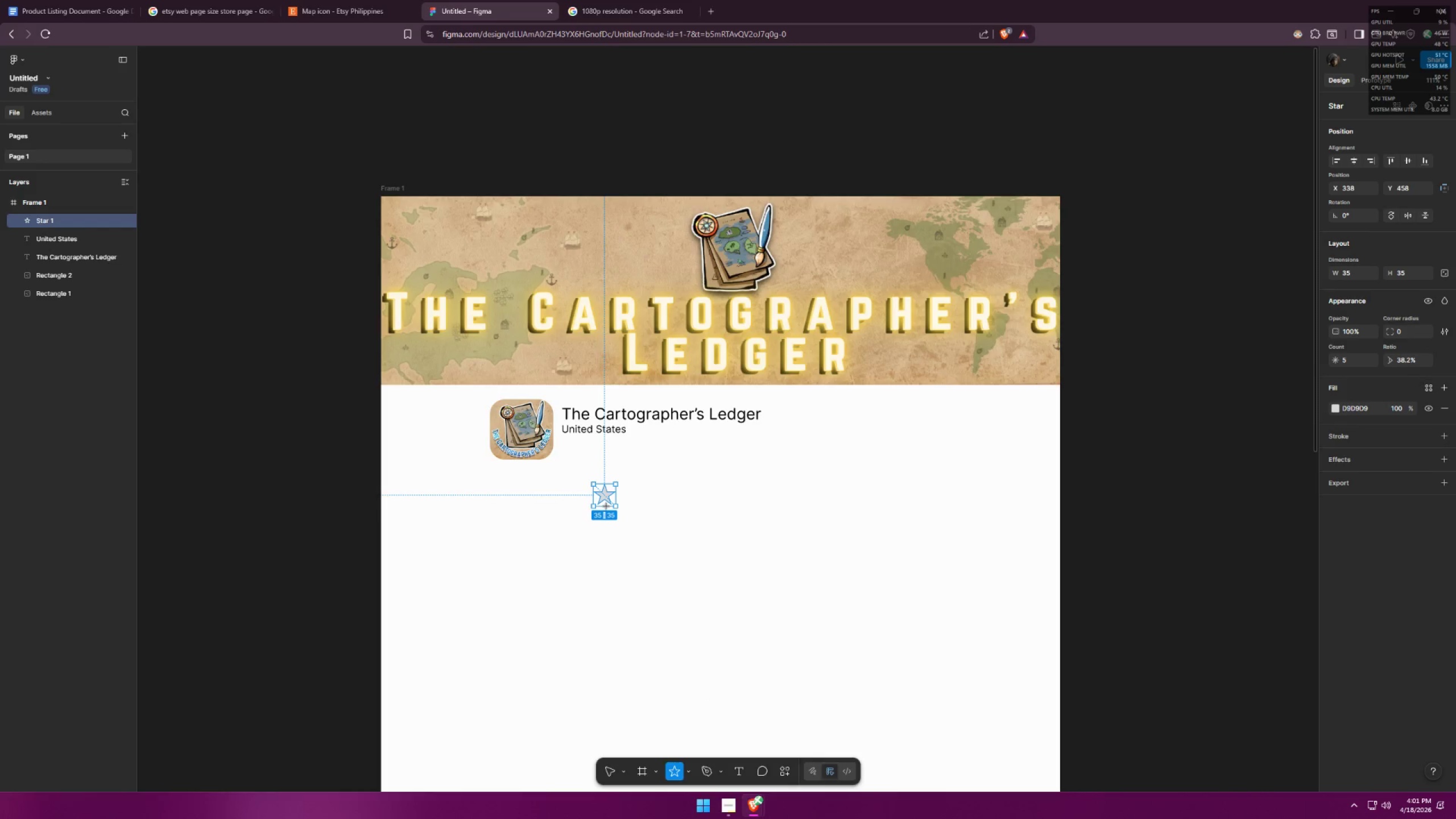 
key(Shift+ShiftLeft)
 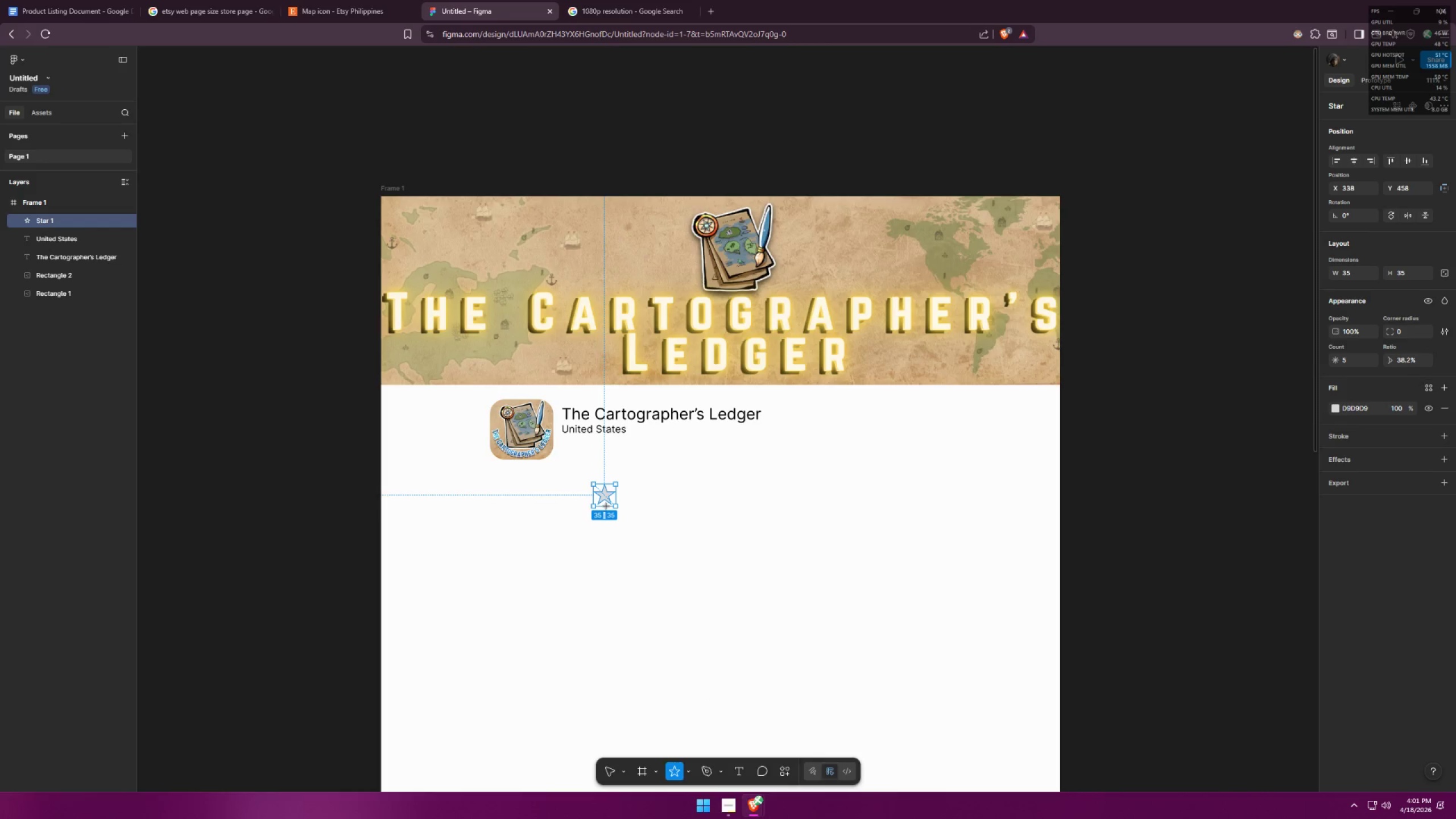 
key(Shift+ShiftLeft)
 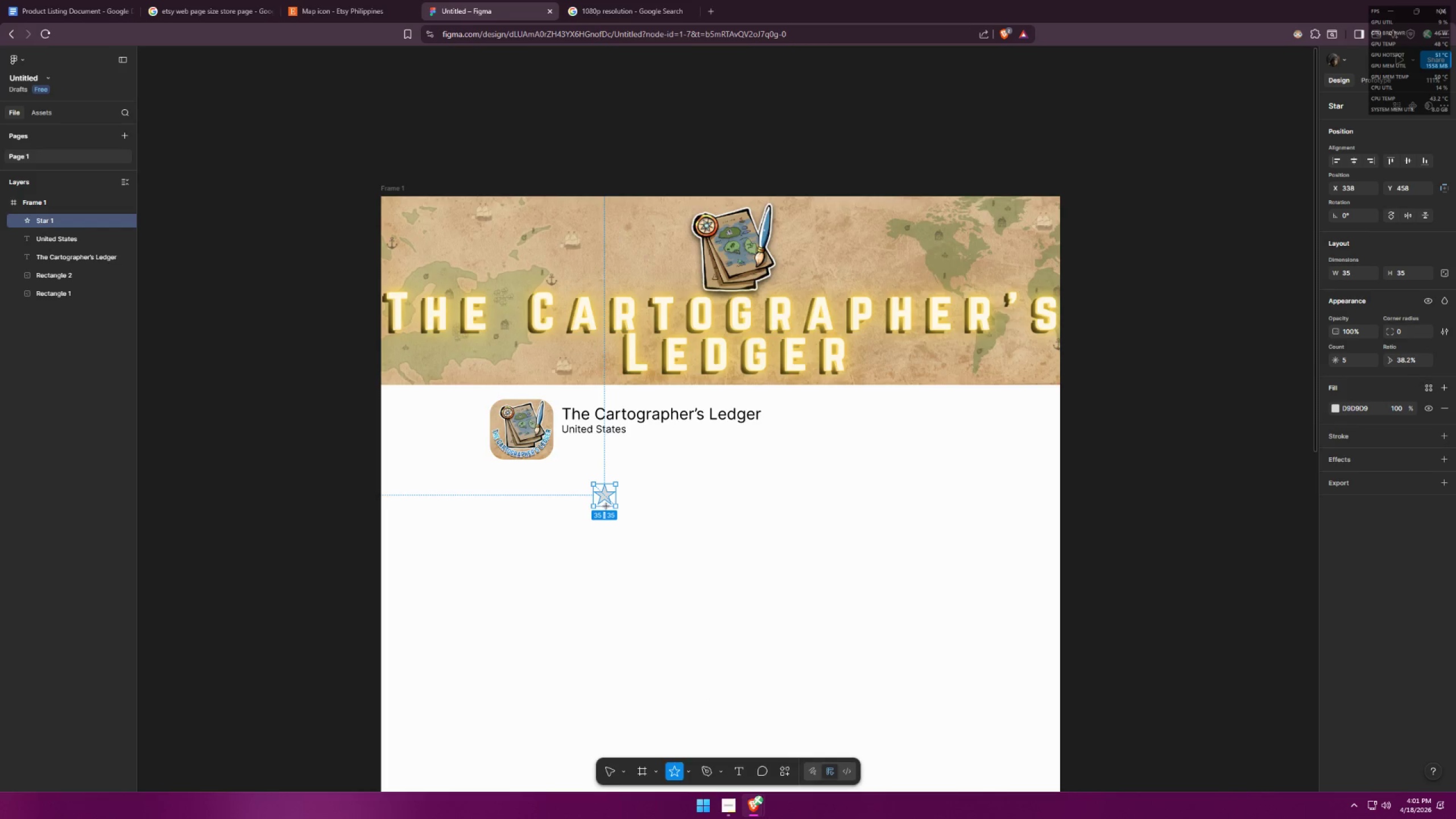 
key(Shift+ShiftLeft)
 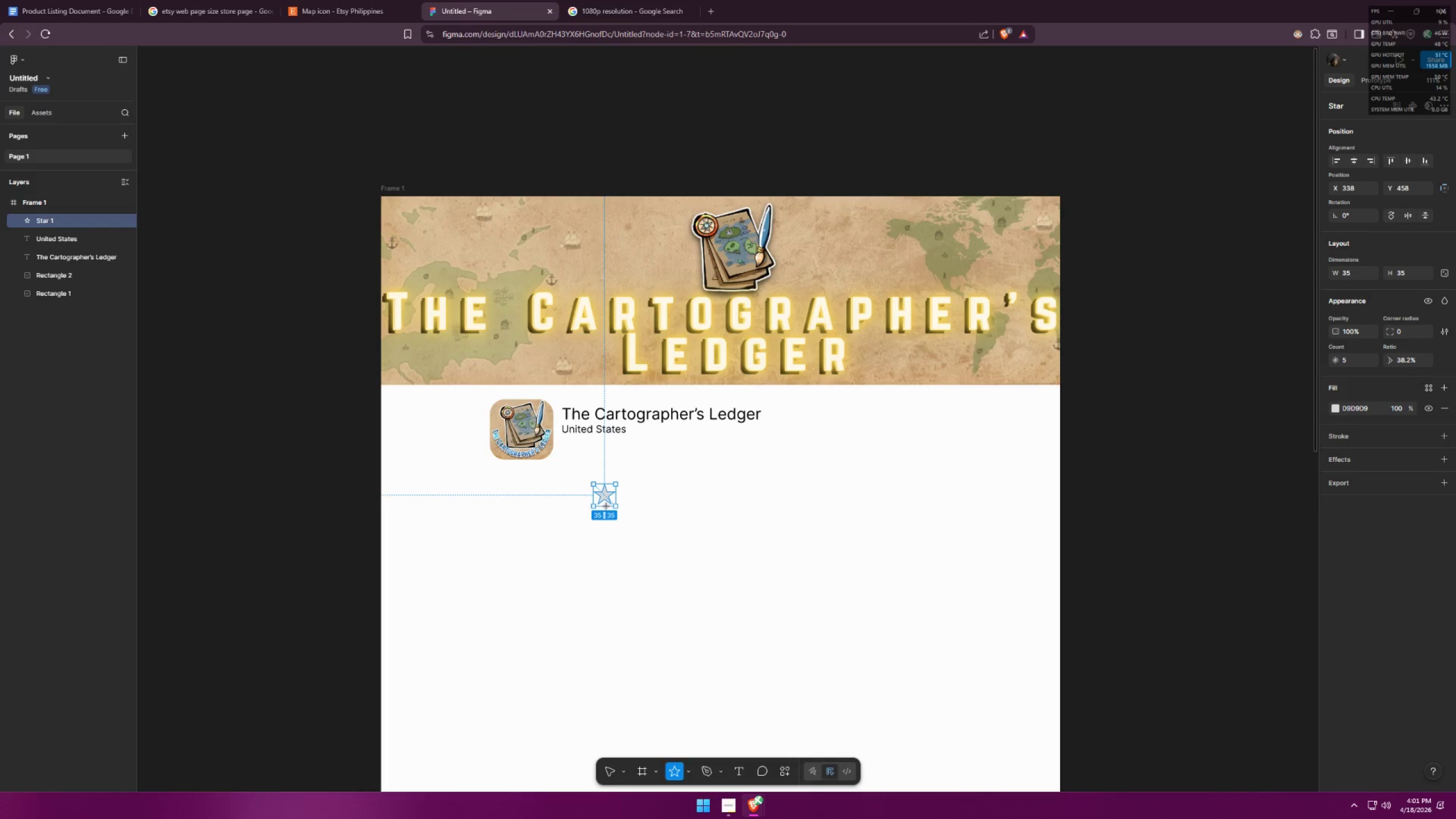 
key(Shift+ShiftLeft)
 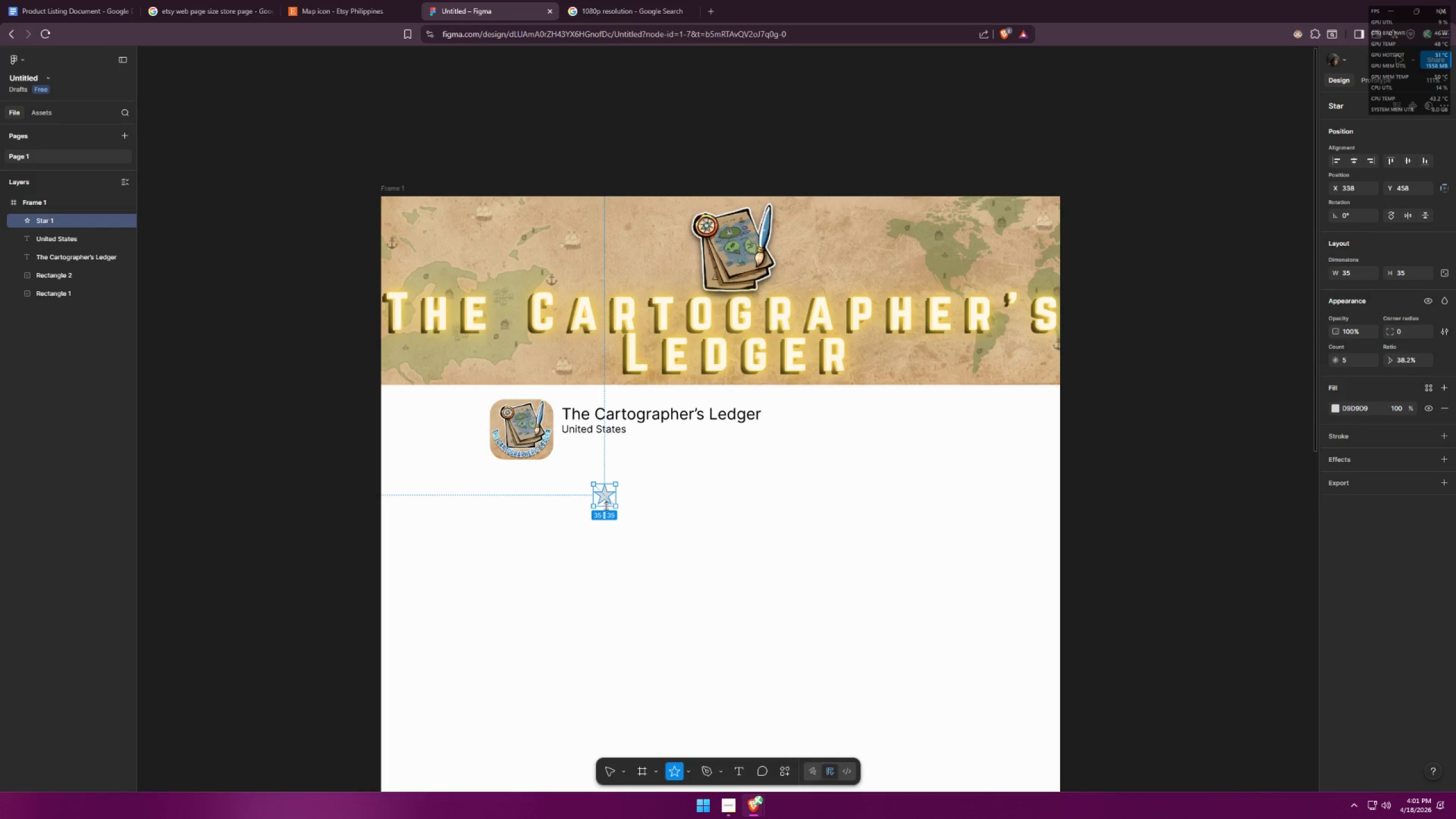 
hold_key(key=ShiftLeft, duration=18.86)
left_click_drag(start_coordinate=[1389, 336], to_coordinate=[738, 417])
 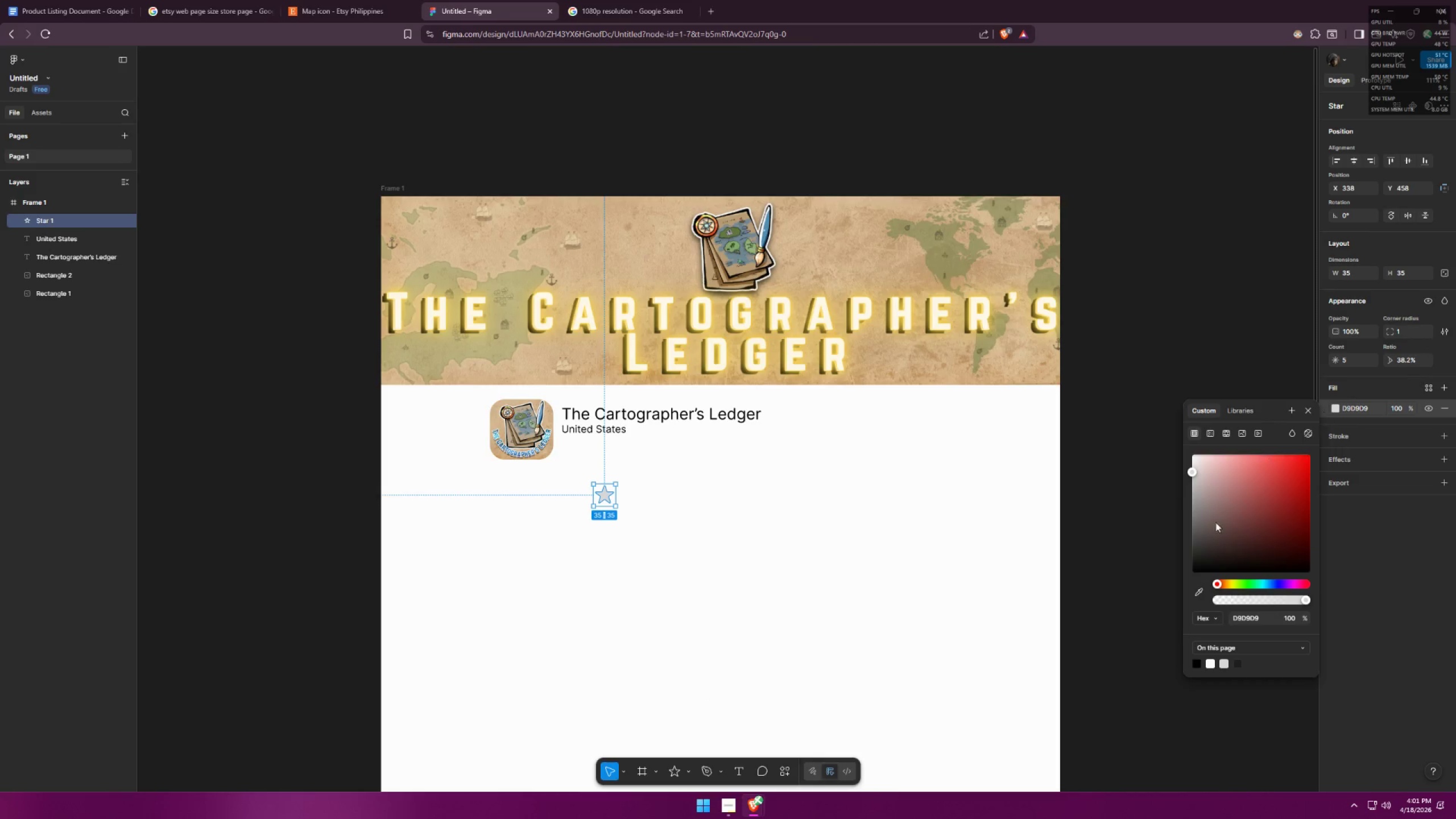 
double_click([1258, 531])
 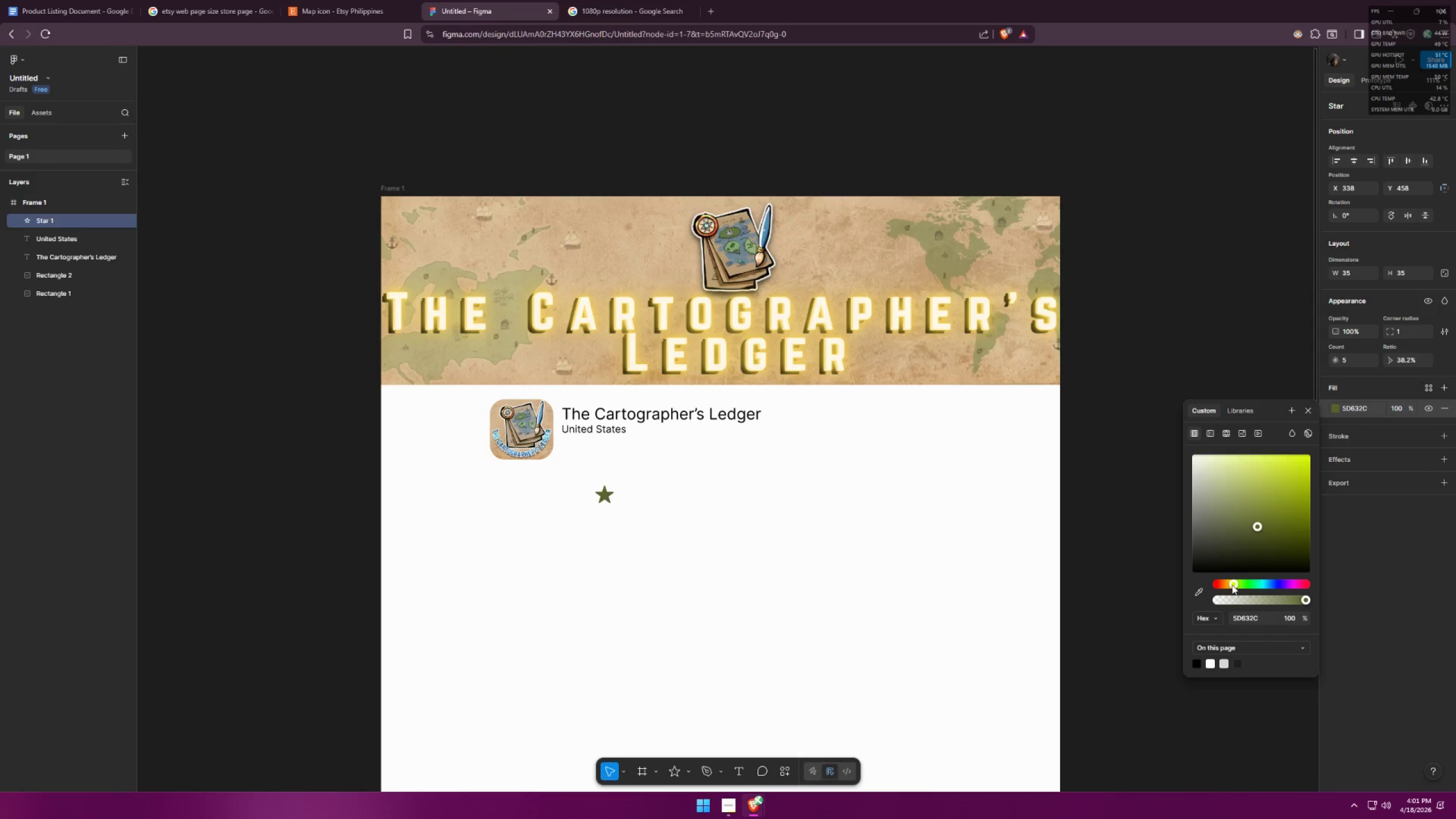 
left_click_drag(start_coordinate=[1264, 516], to_coordinate=[1381, 400])
 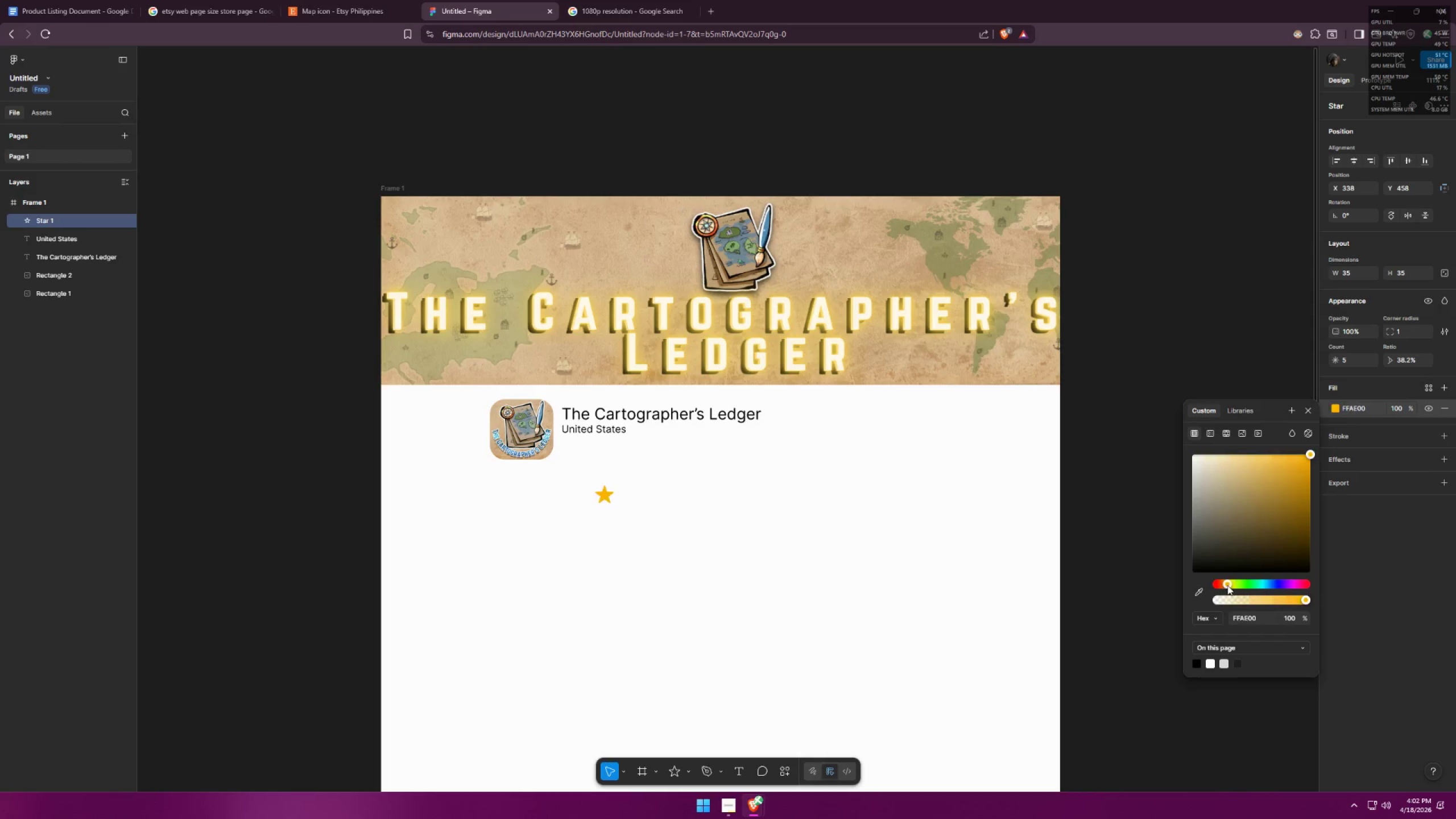 
left_click([675, 500])
 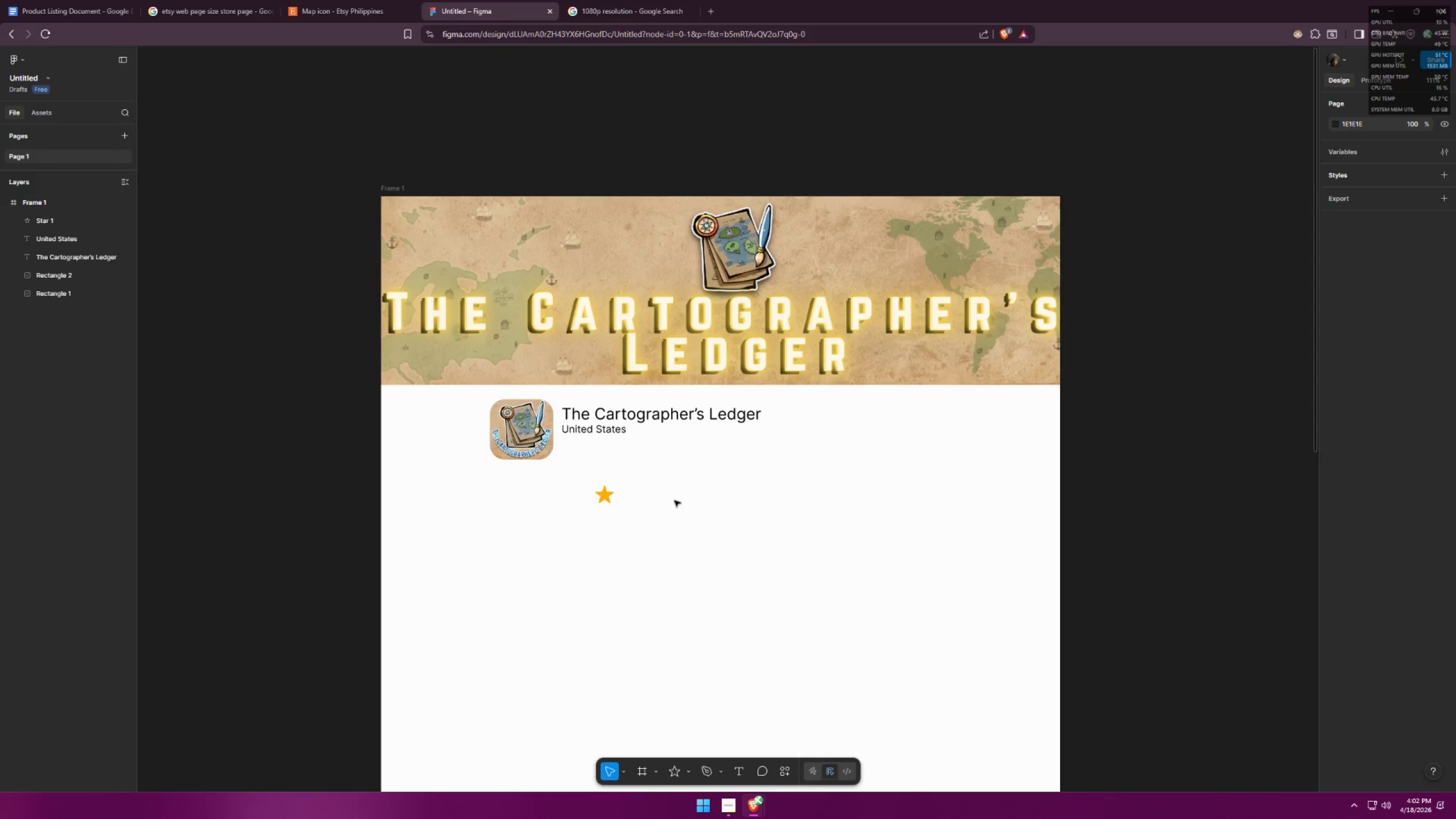 
key(Alt+AltLeft)
 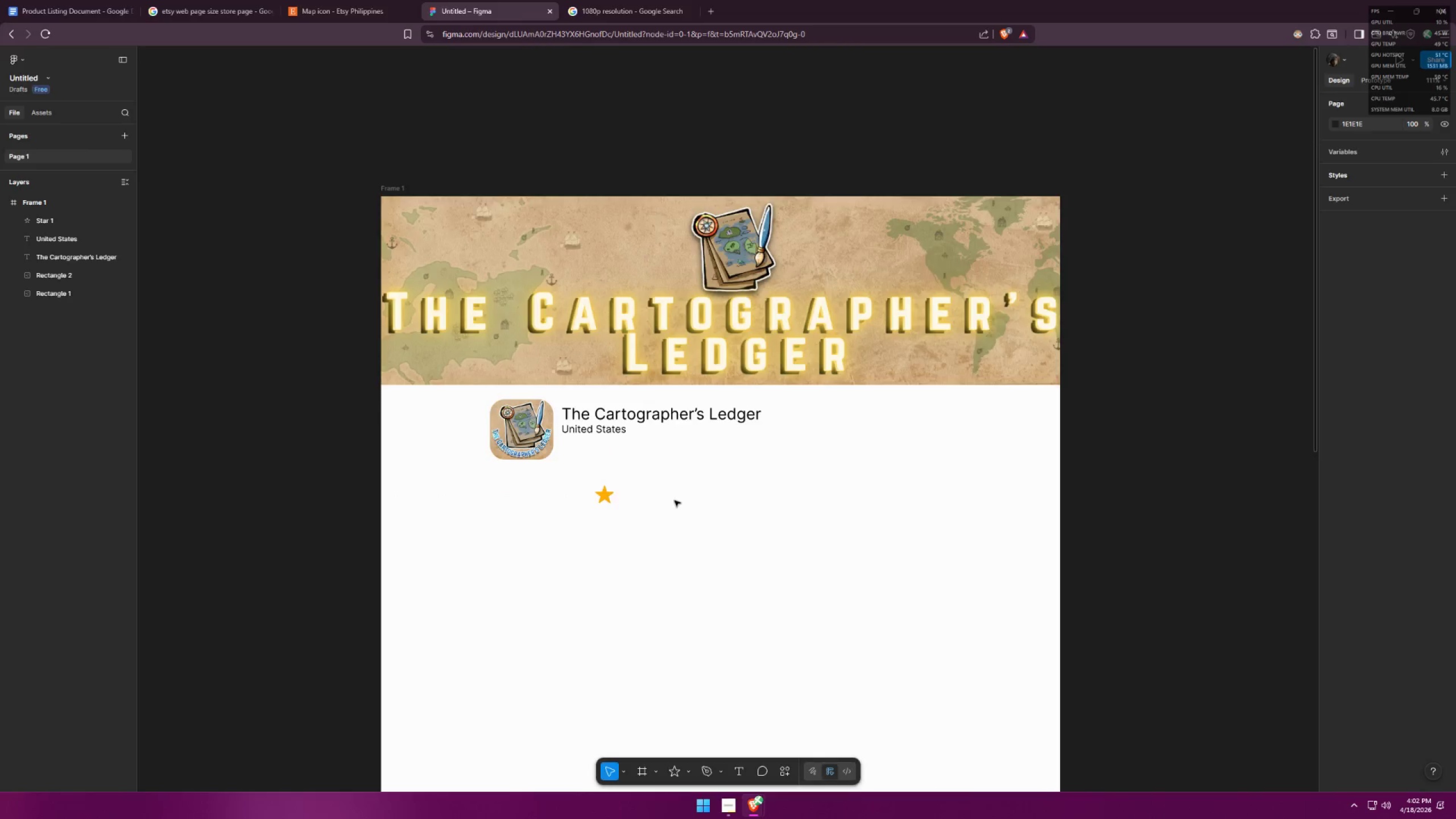 
key(Alt+Tab)
 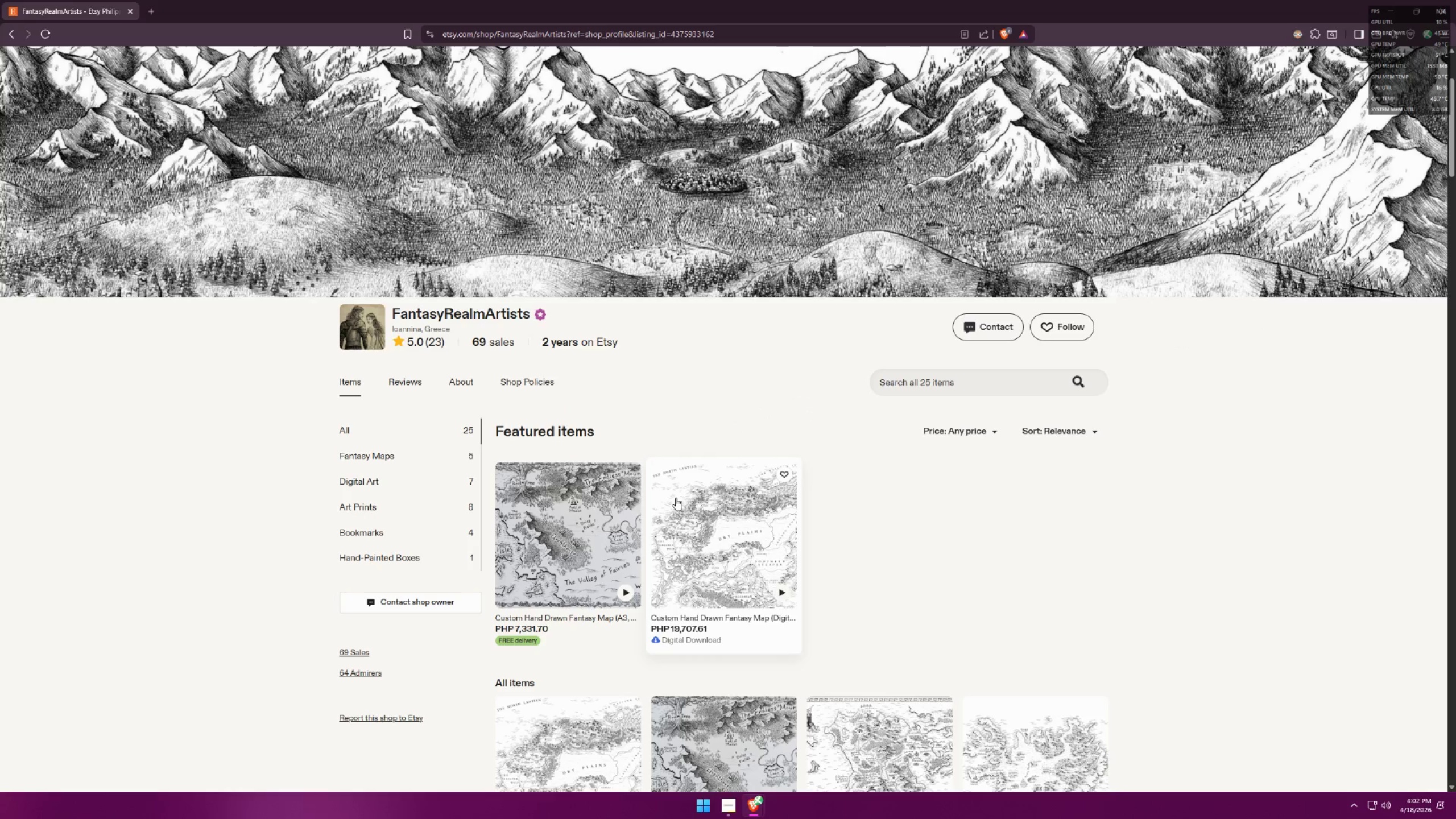 
key(Alt+AltLeft)
 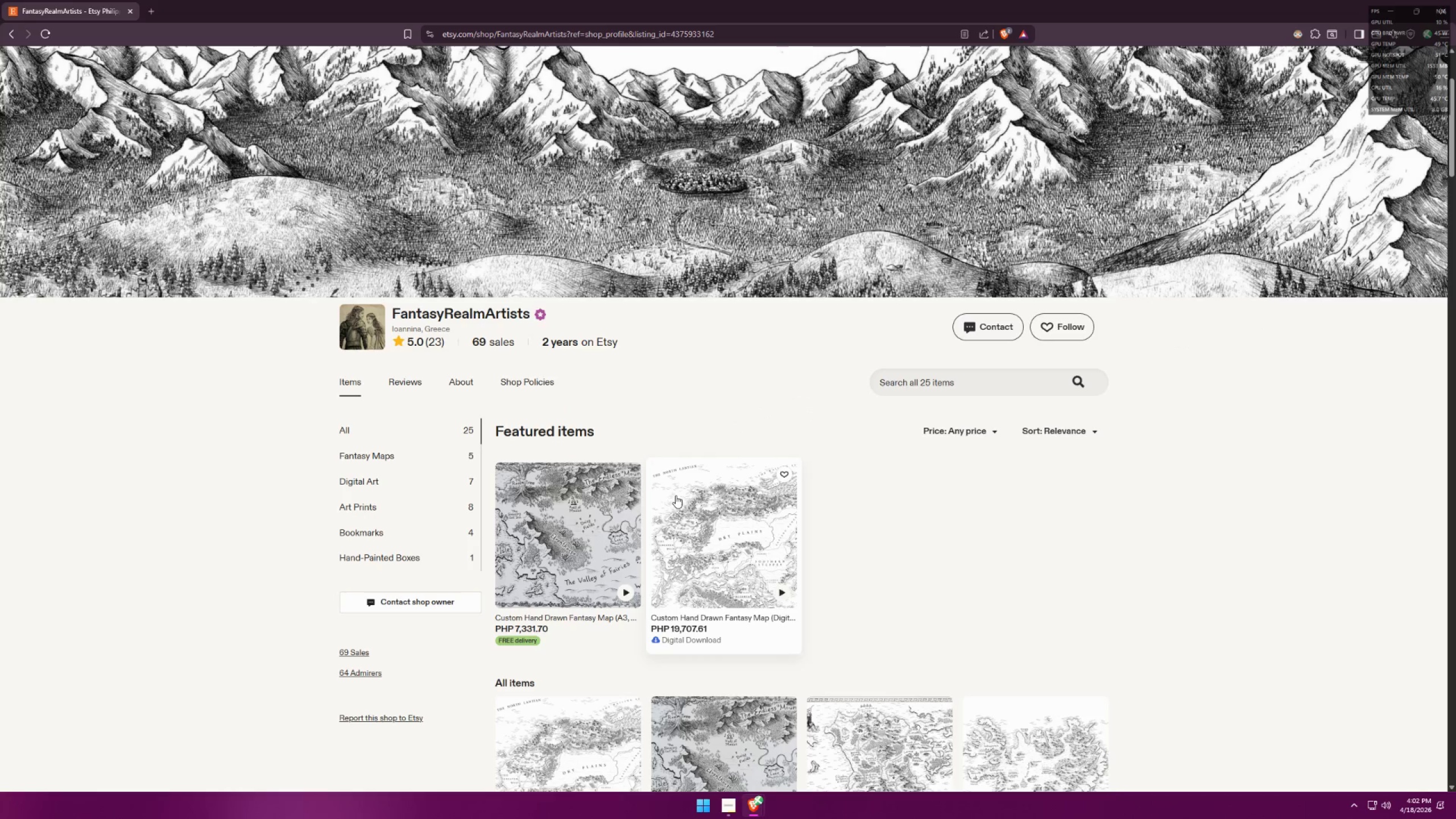 
key(Alt+Tab)
 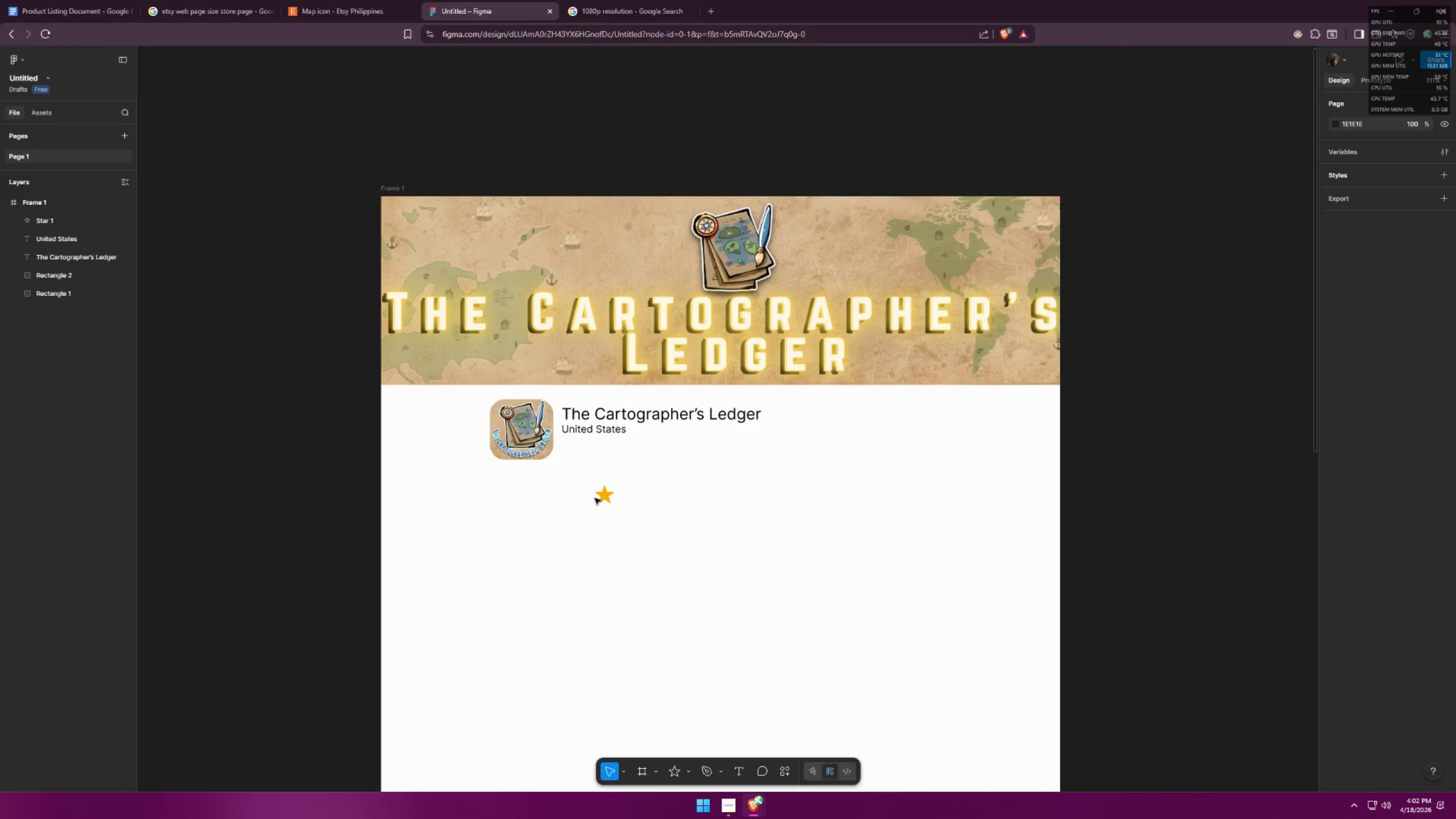 
left_click_drag(start_coordinate=[610, 494], to_coordinate=[576, 444])
 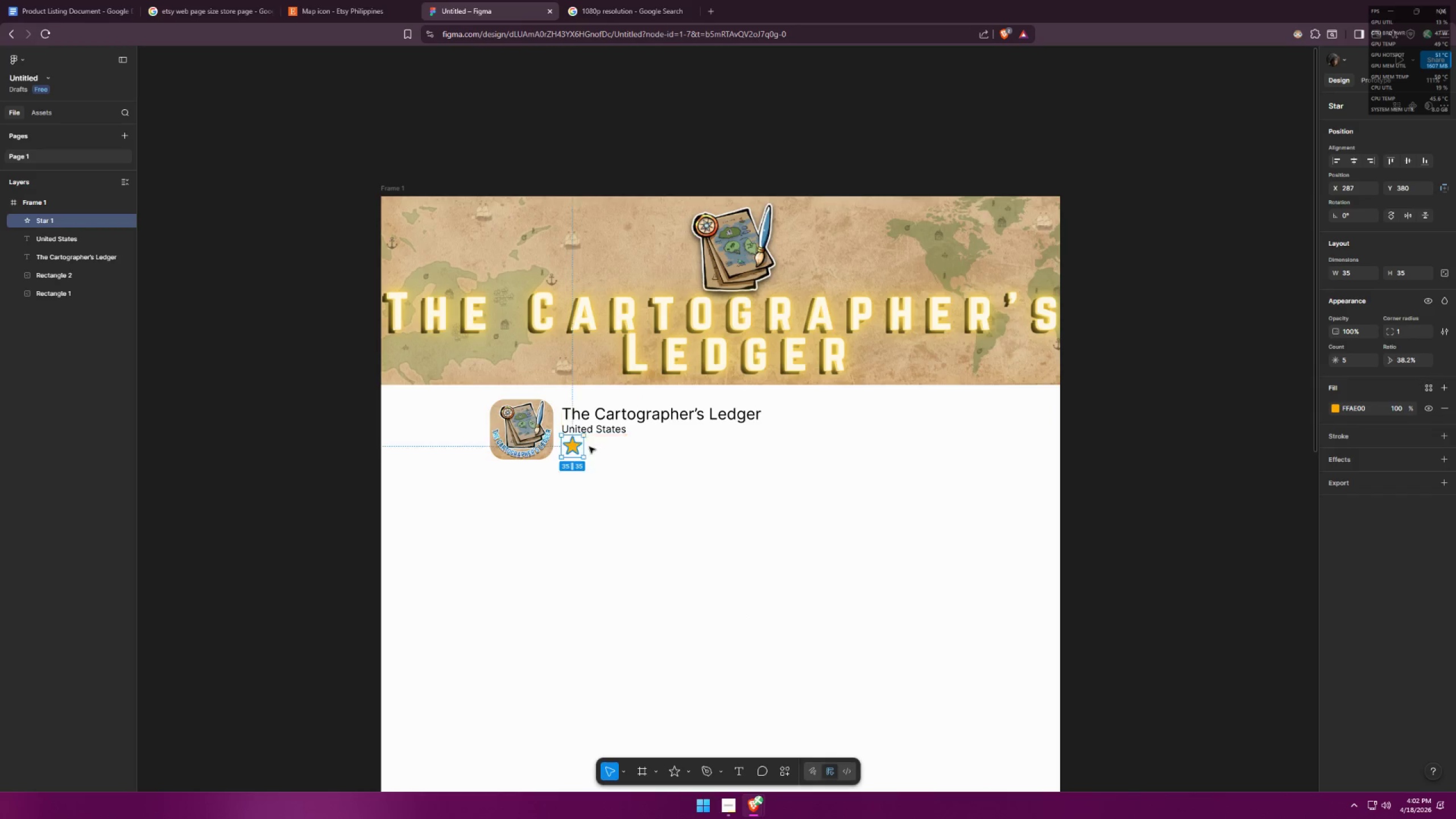 
left_click([640, 464])
 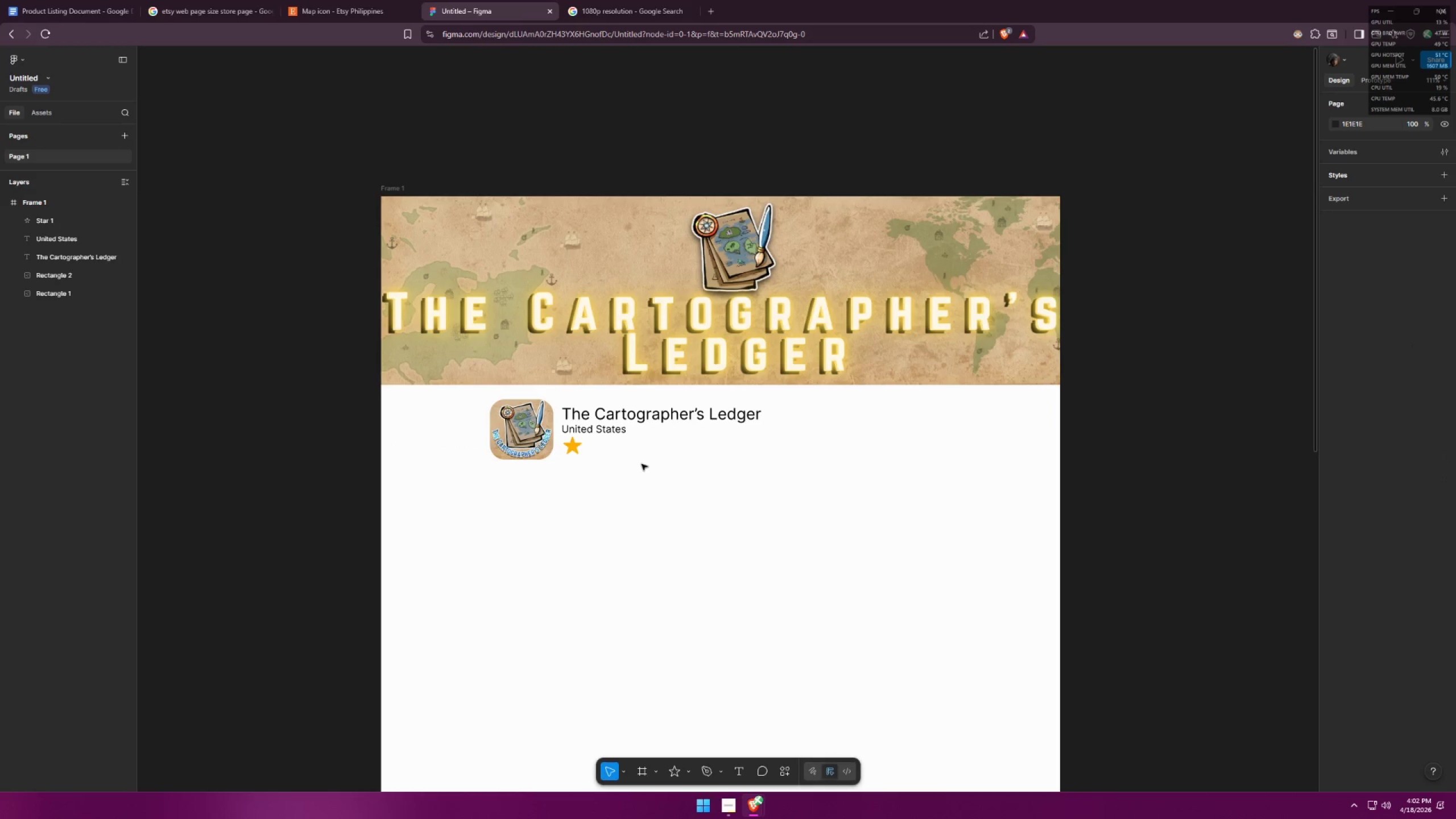 
key(Alt+AltLeft)
 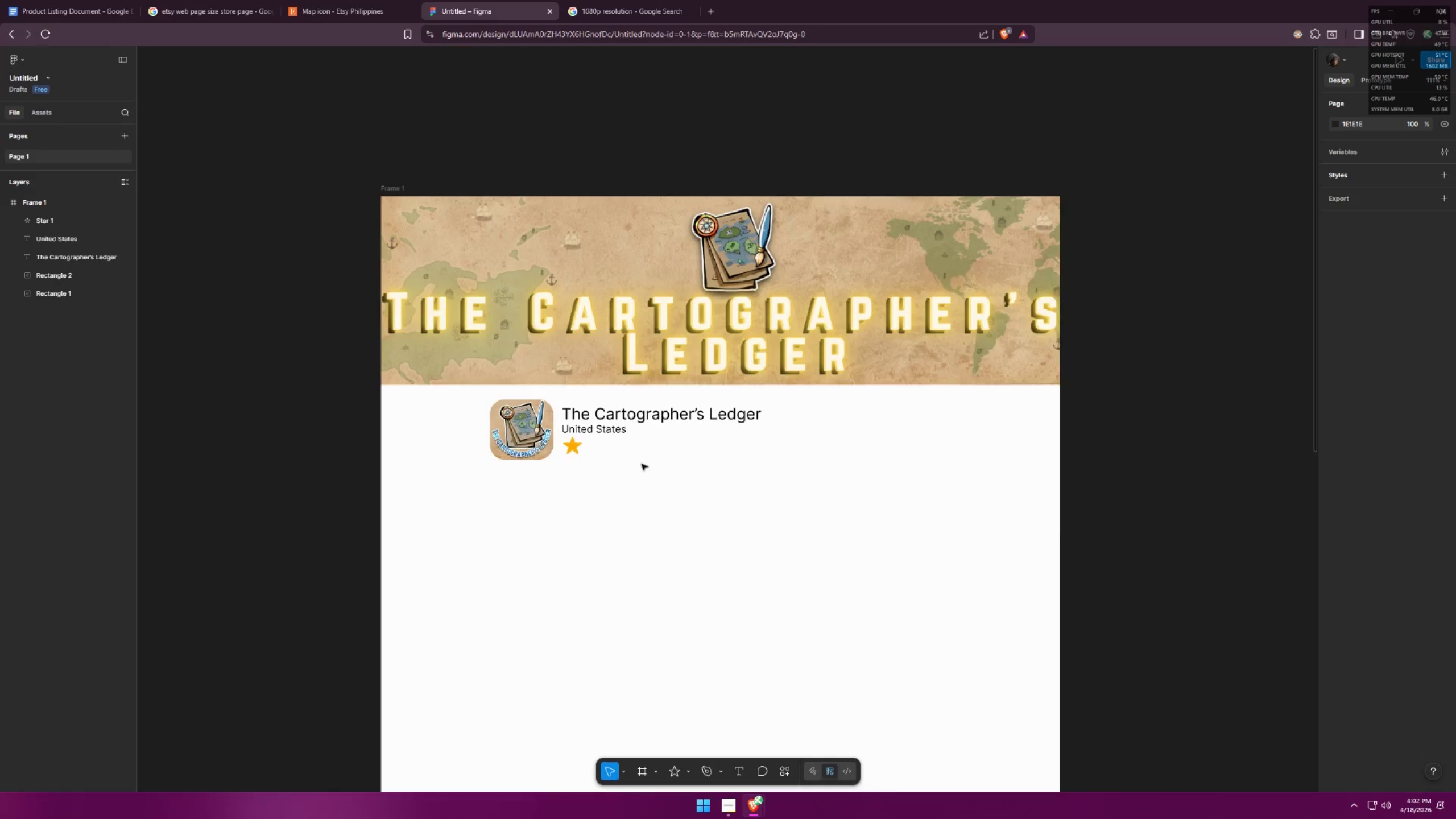 
key(Alt+Tab)
 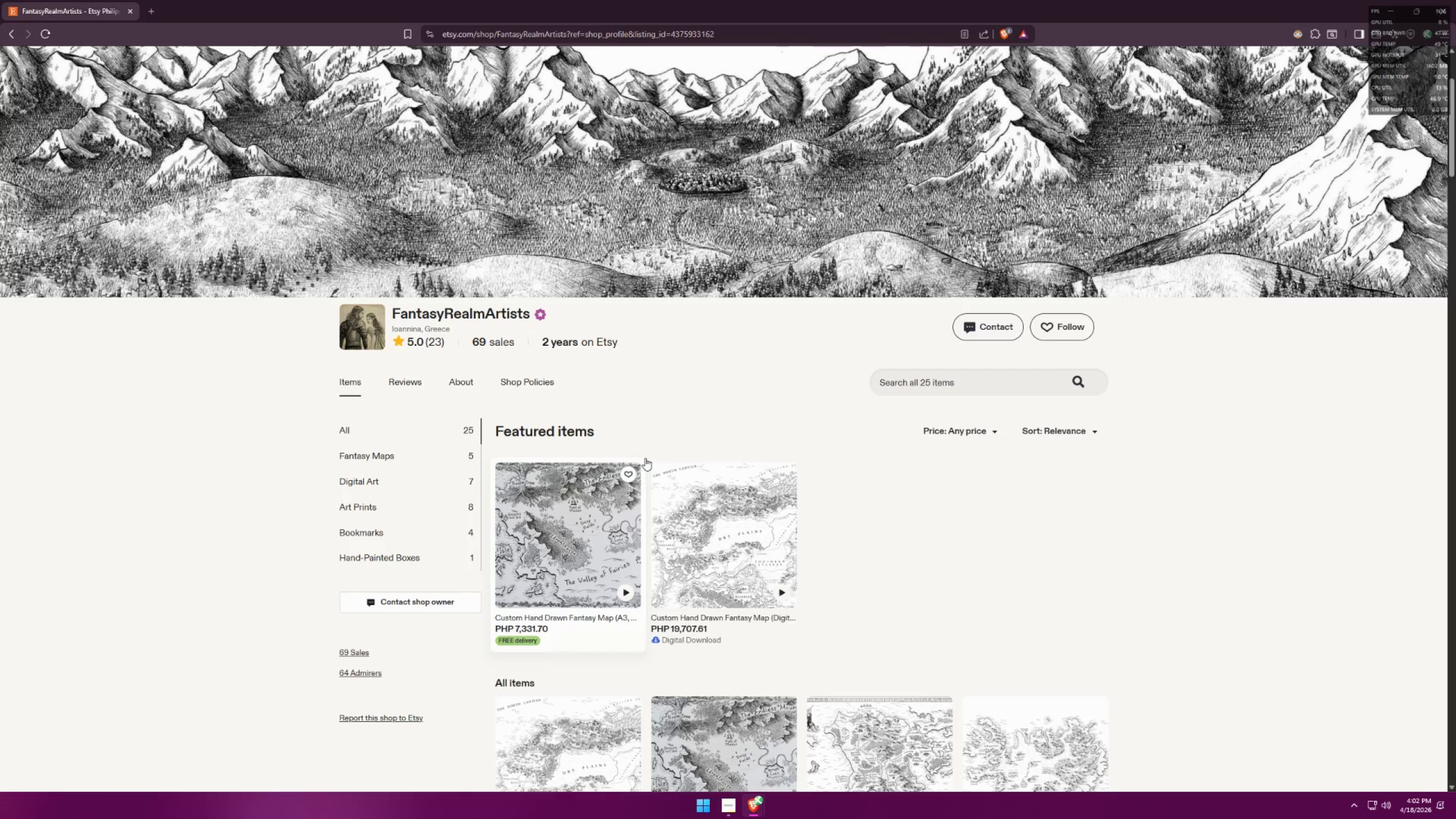 
key(Alt+AltLeft)
 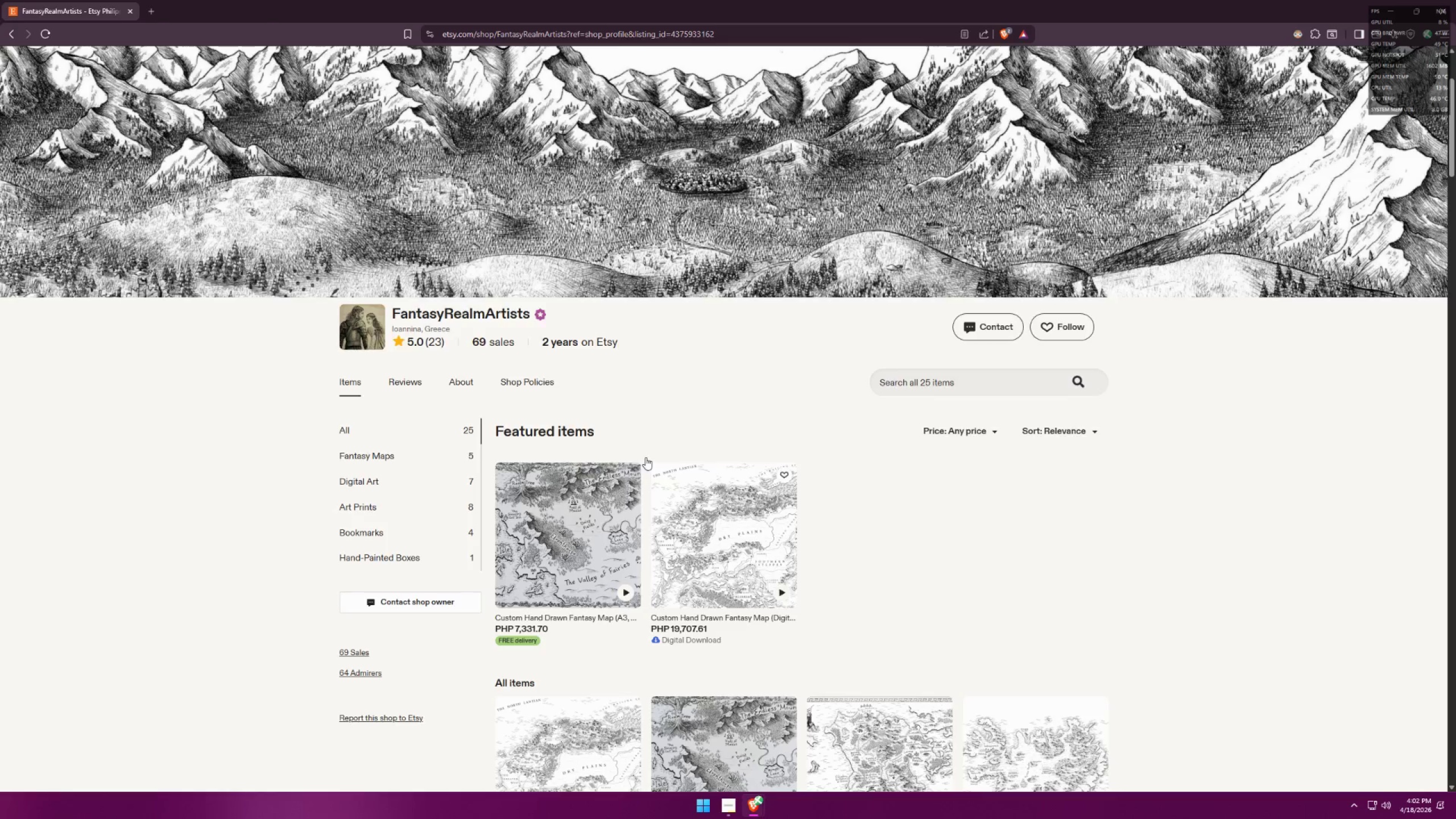 
key(Alt+Tab)
 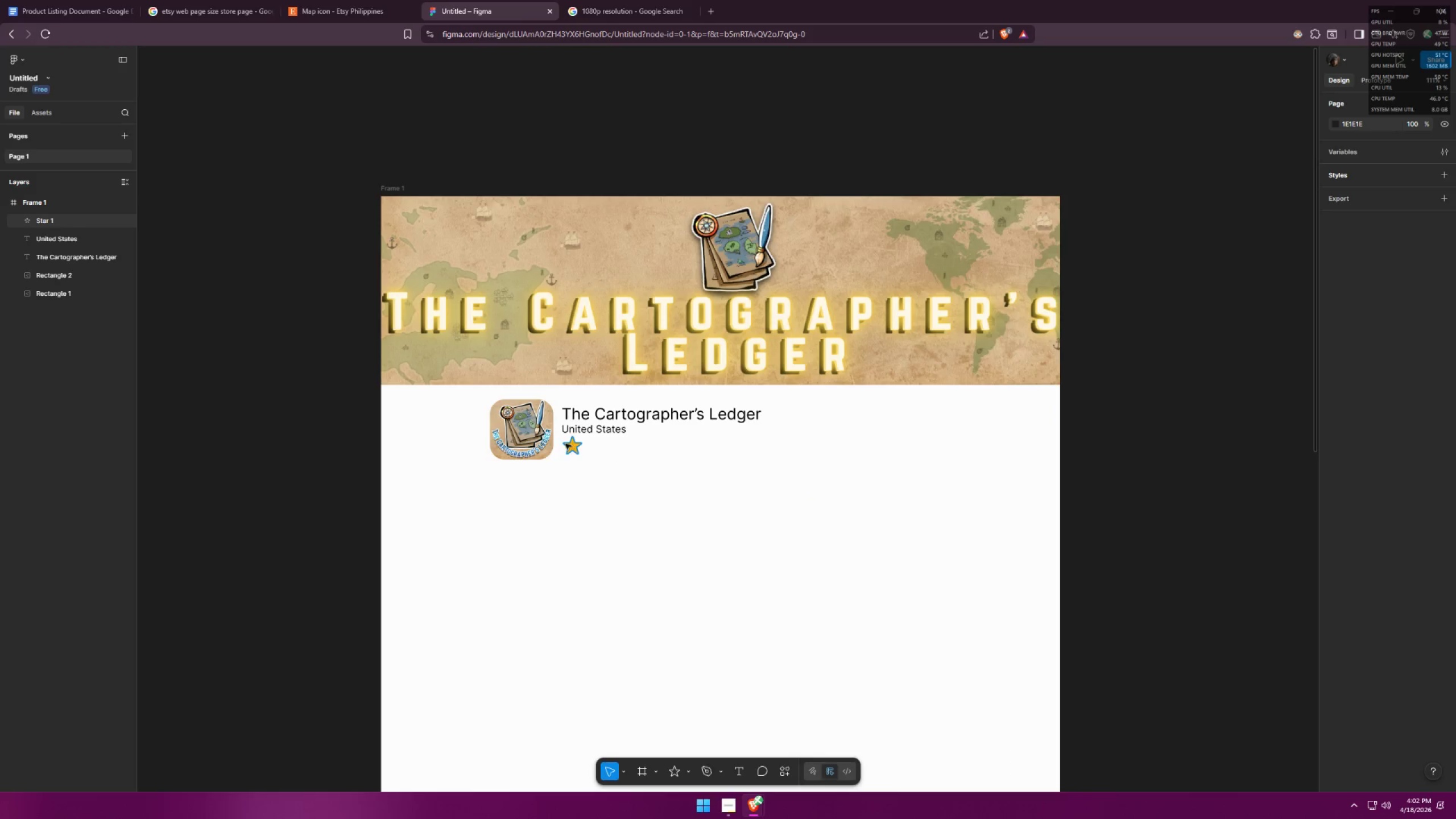 
left_click([570, 444])
 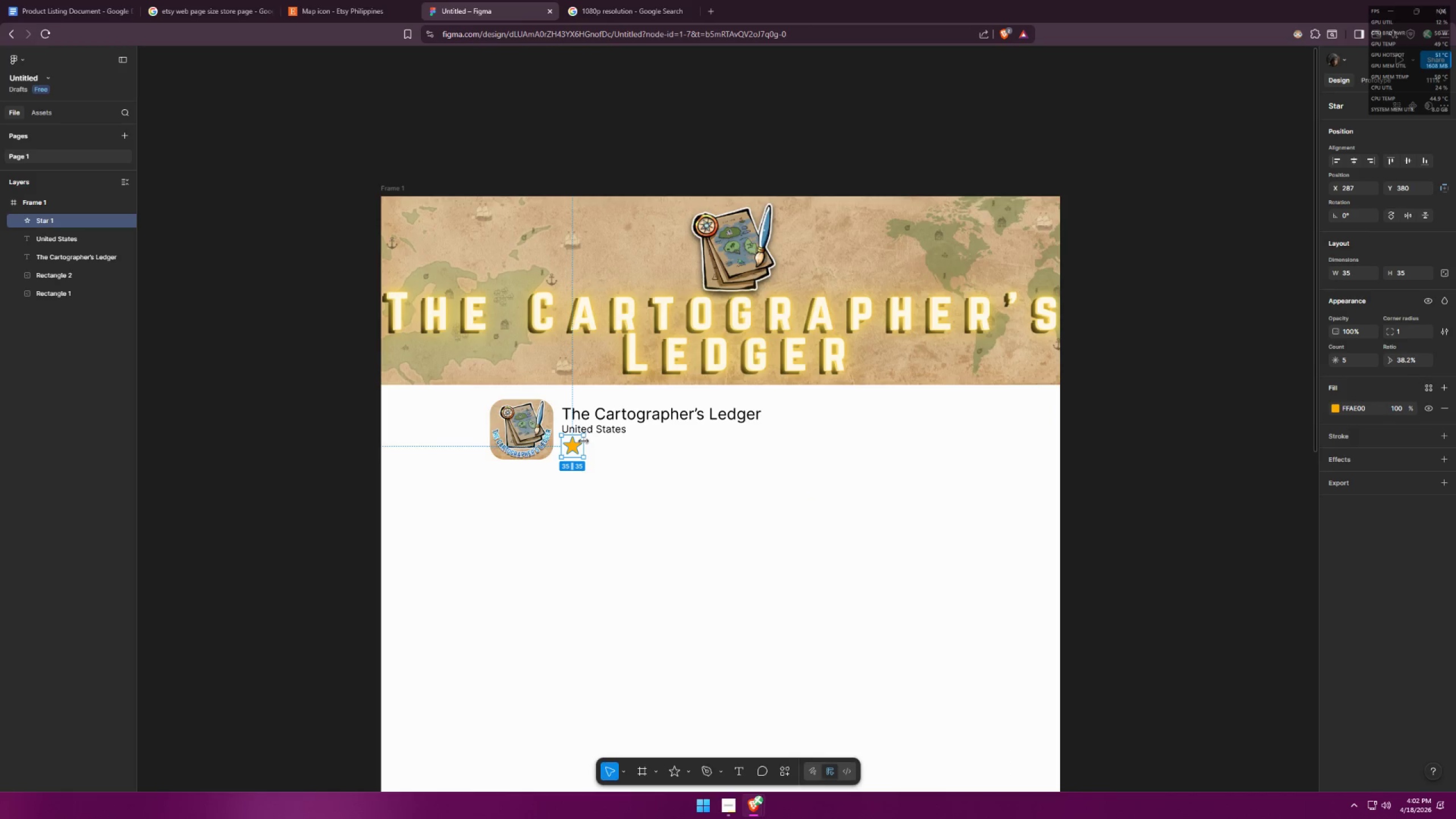 
hold_key(key=ShiftLeft, duration=1.5)
left_click_drag(start_coordinate=[582, 436], to_coordinate=[580, 439])
 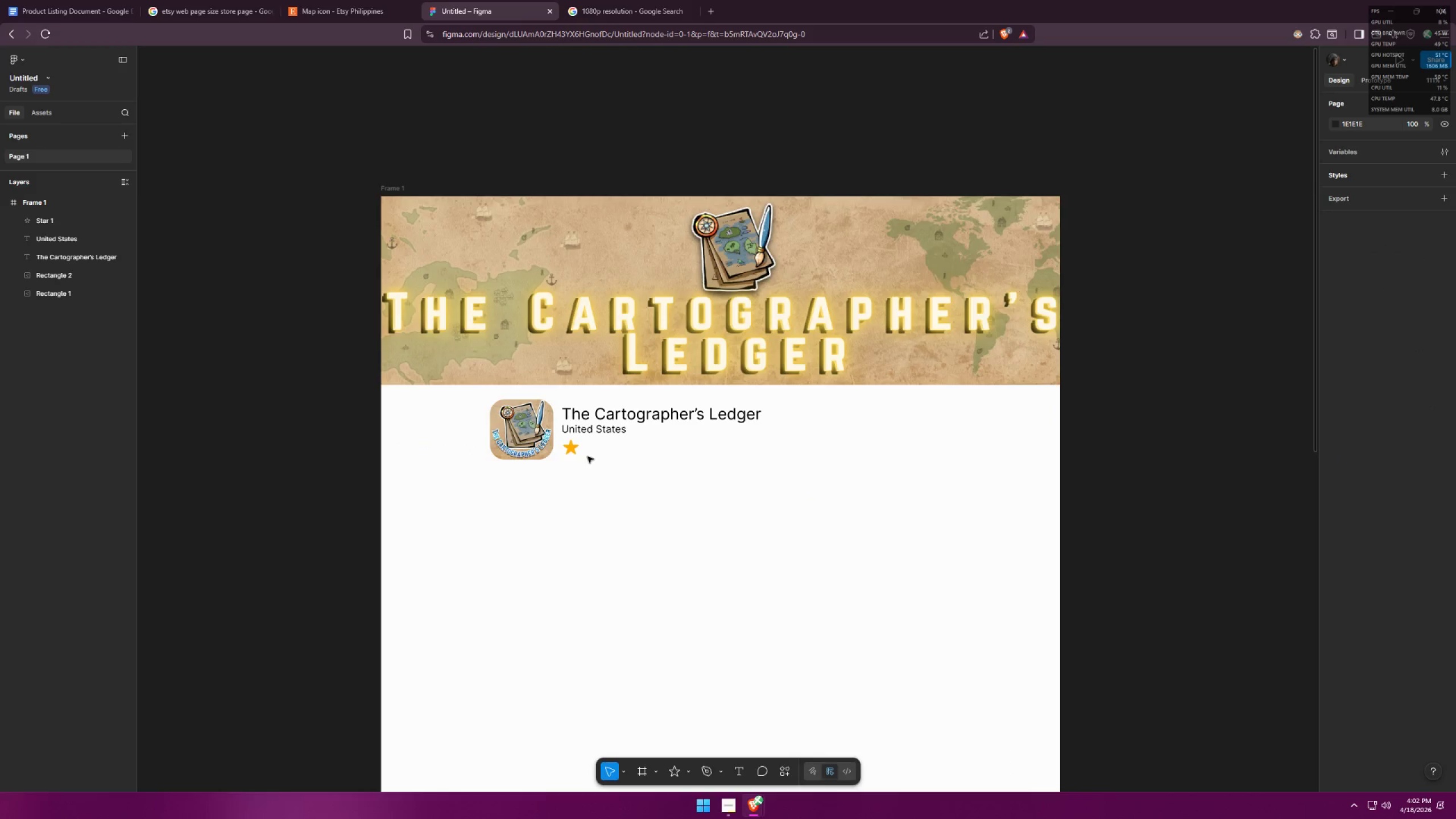 
key(Shift+ShiftLeft)
 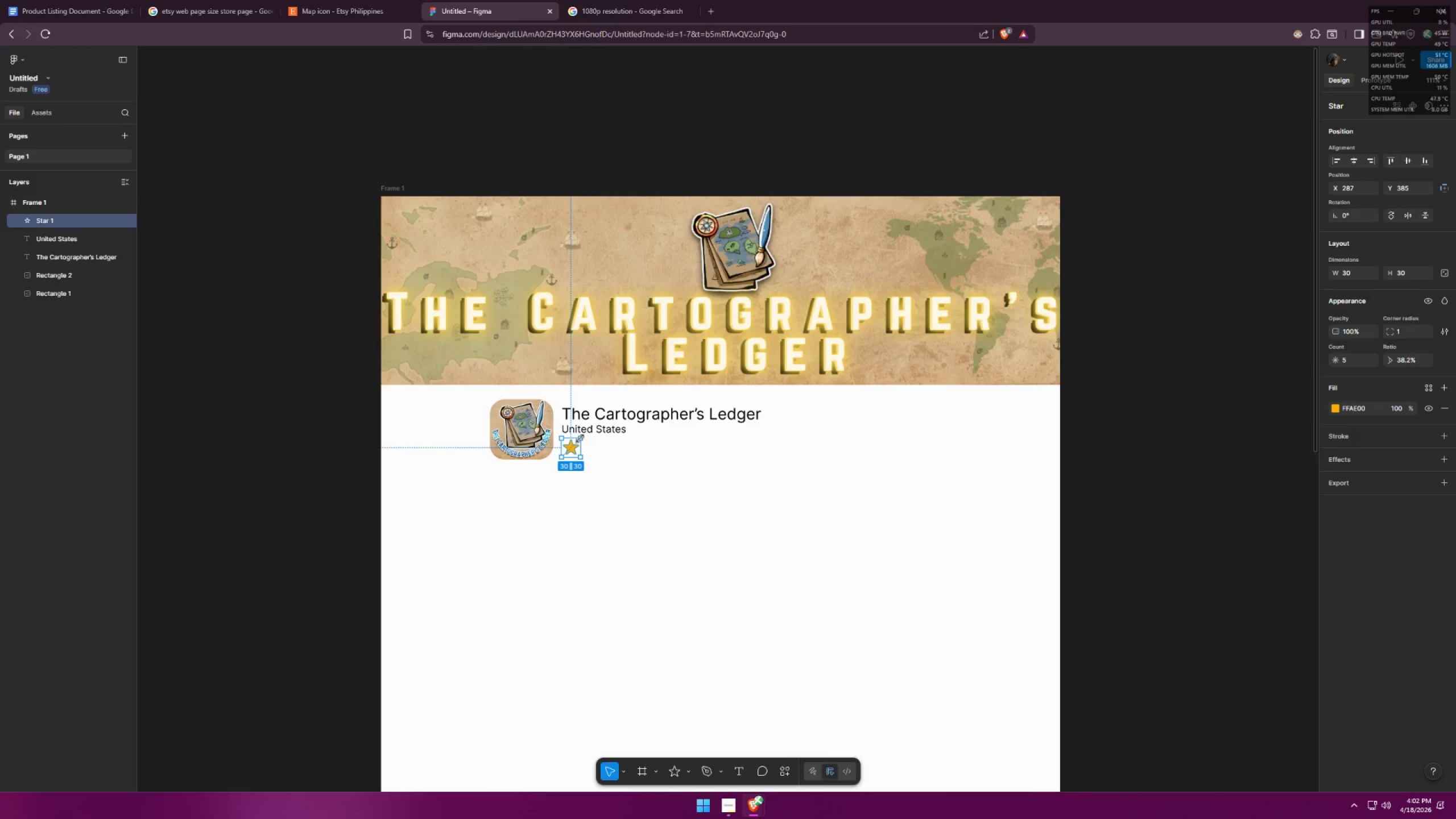 
key(Shift+ShiftLeft)
 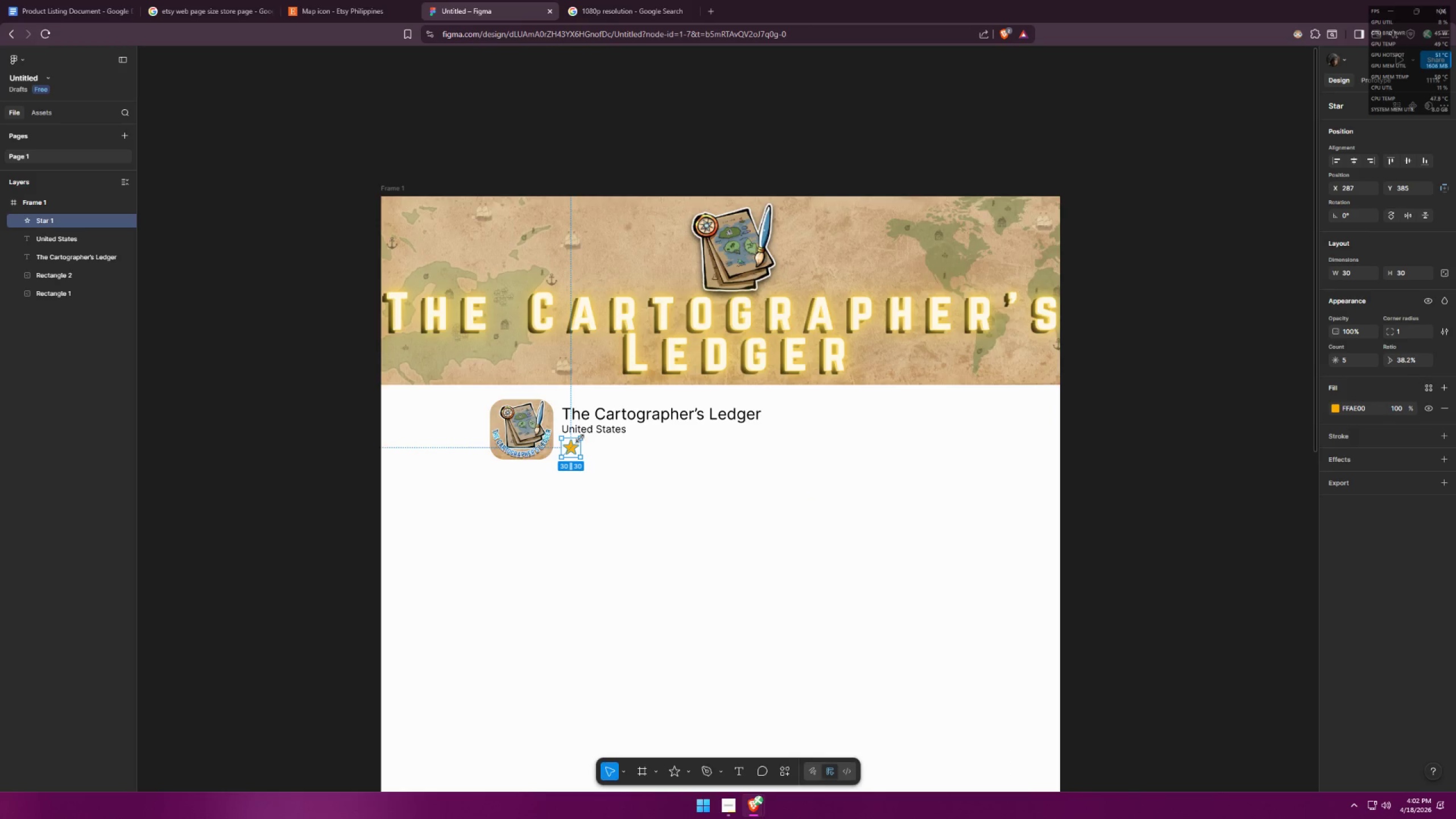 
key(Shift+ShiftLeft)
 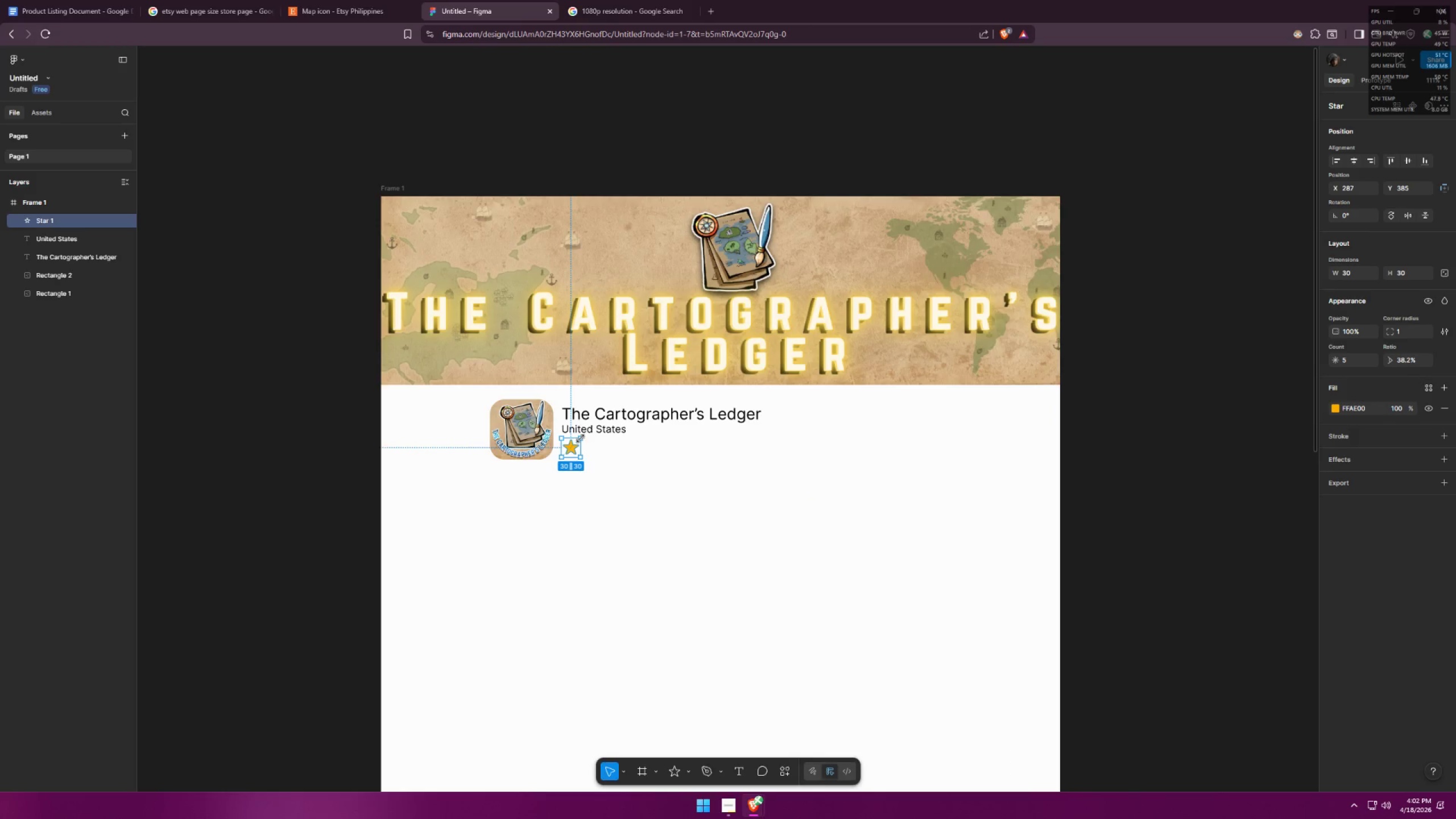 
key(Shift+ShiftLeft)
 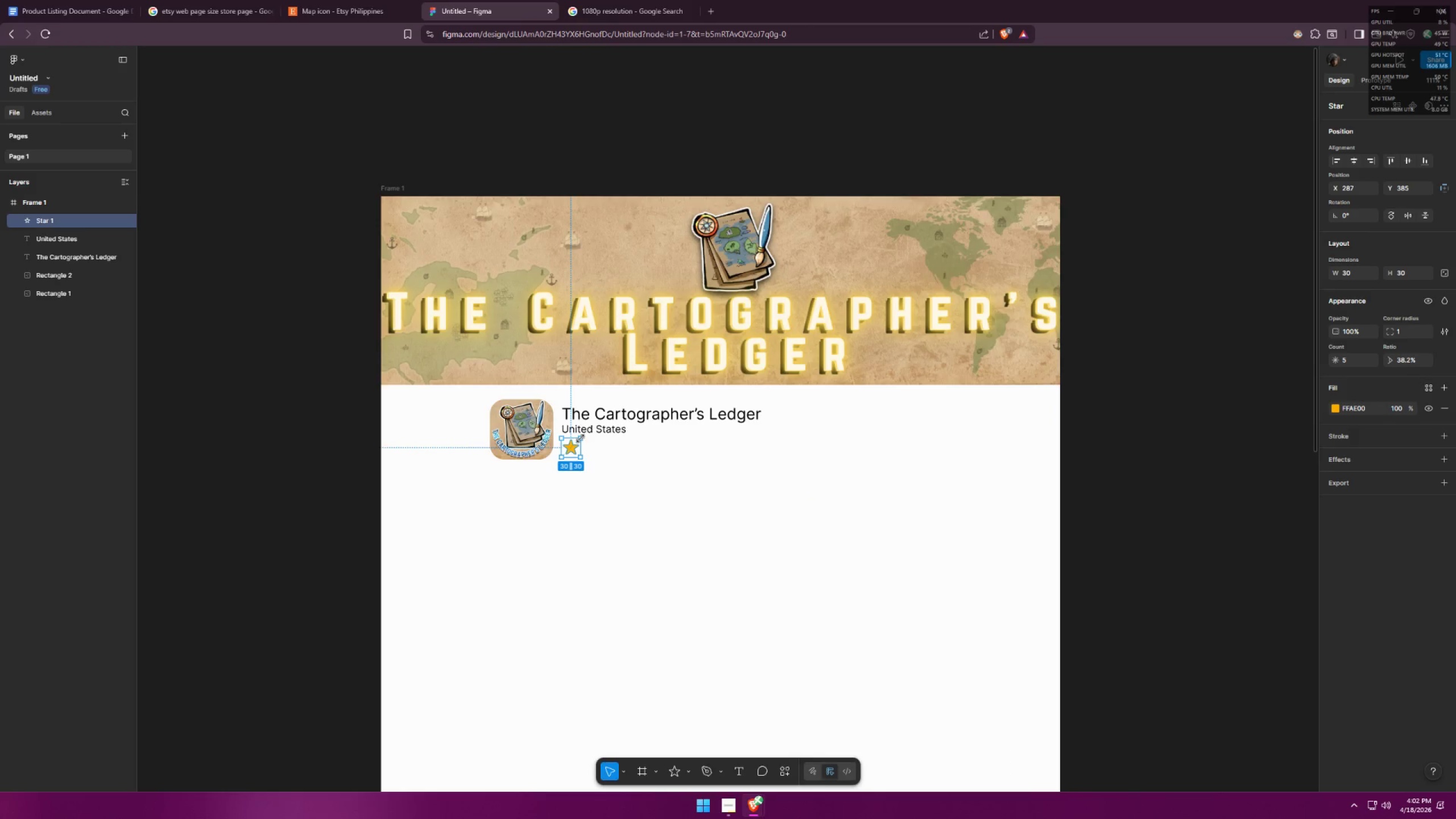 
key(Shift+ShiftLeft)
 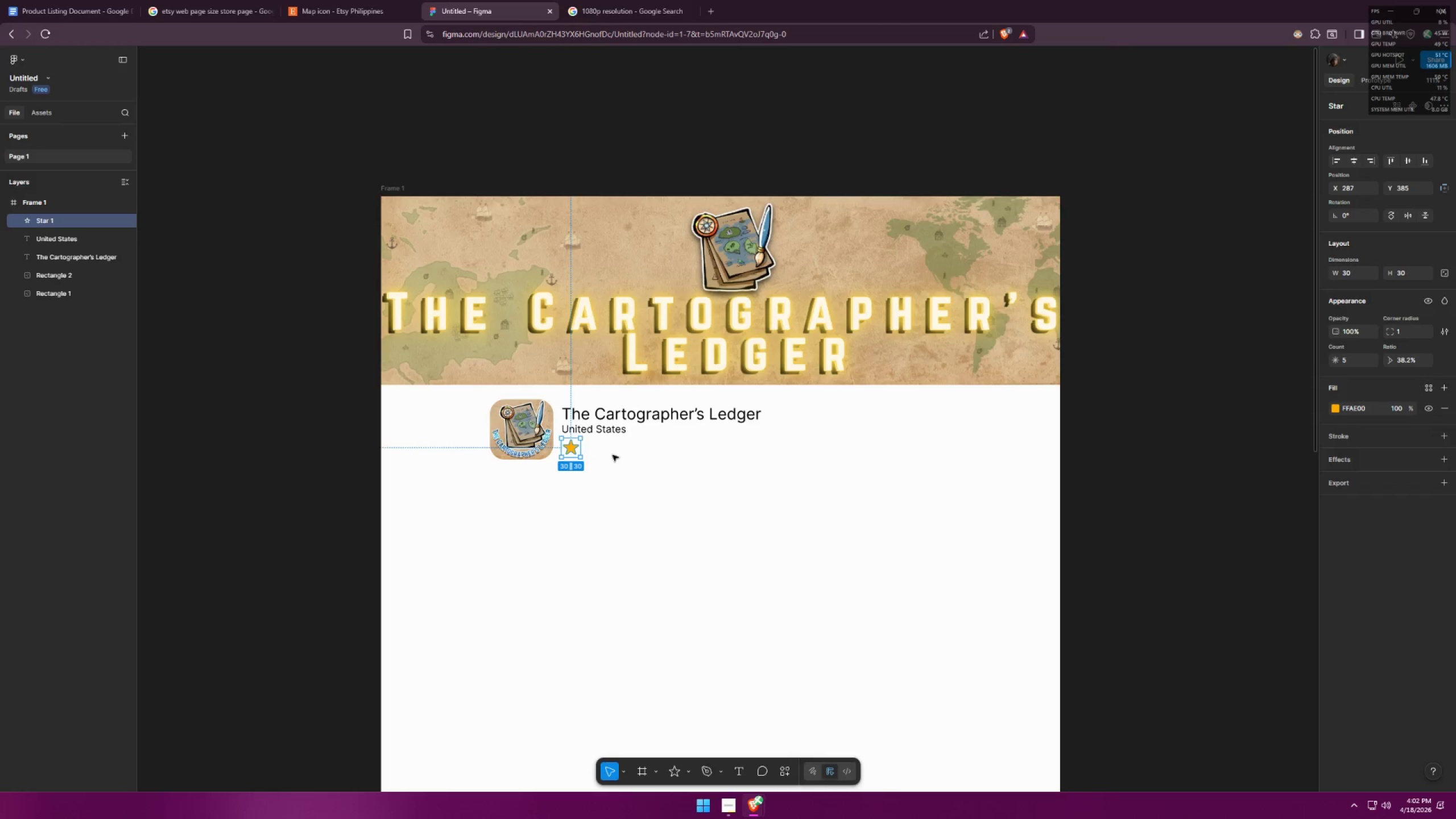 
left_click([611, 455])
 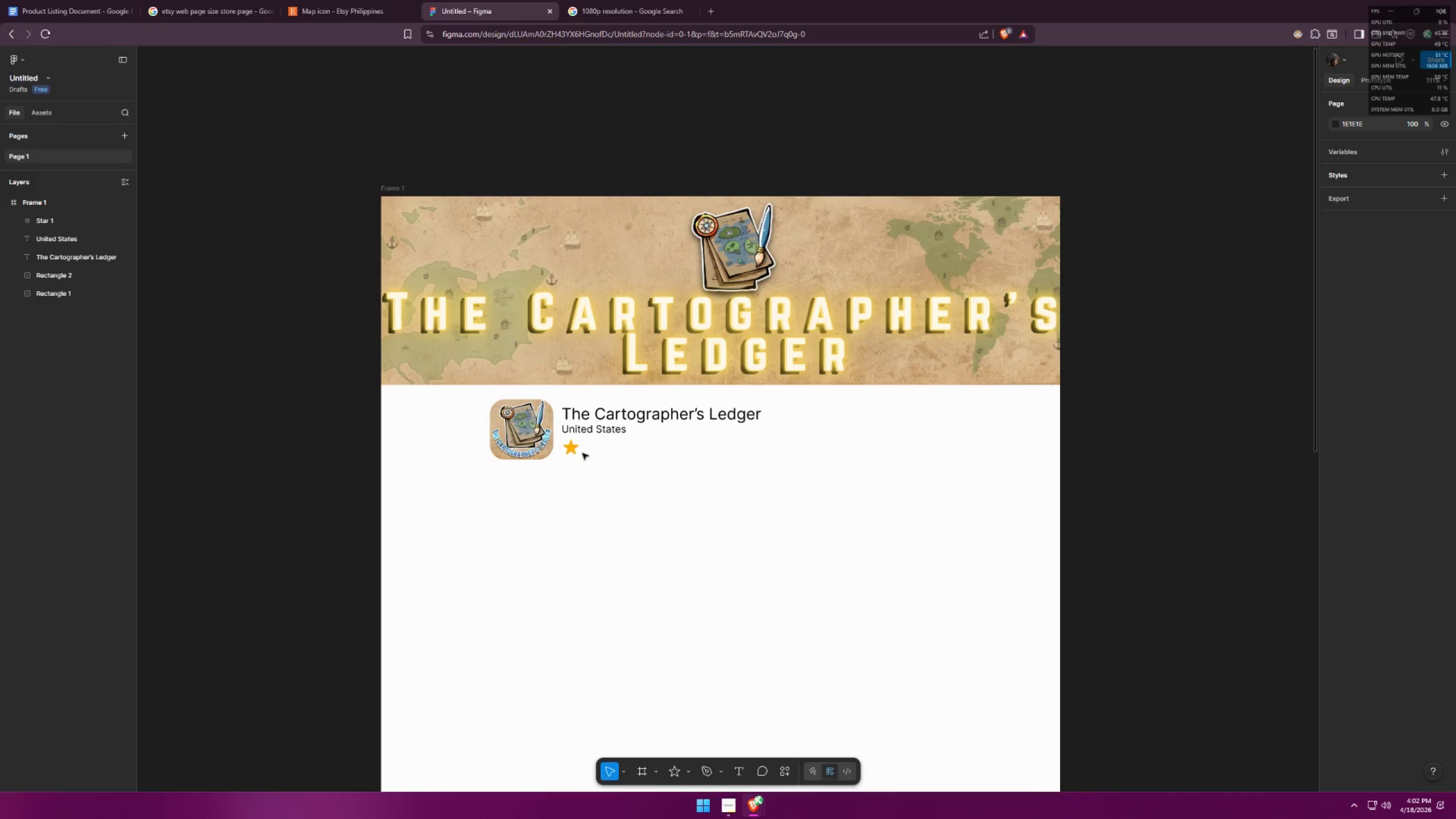 
left_click_drag(start_coordinate=[575, 453], to_coordinate=[574, 449])
 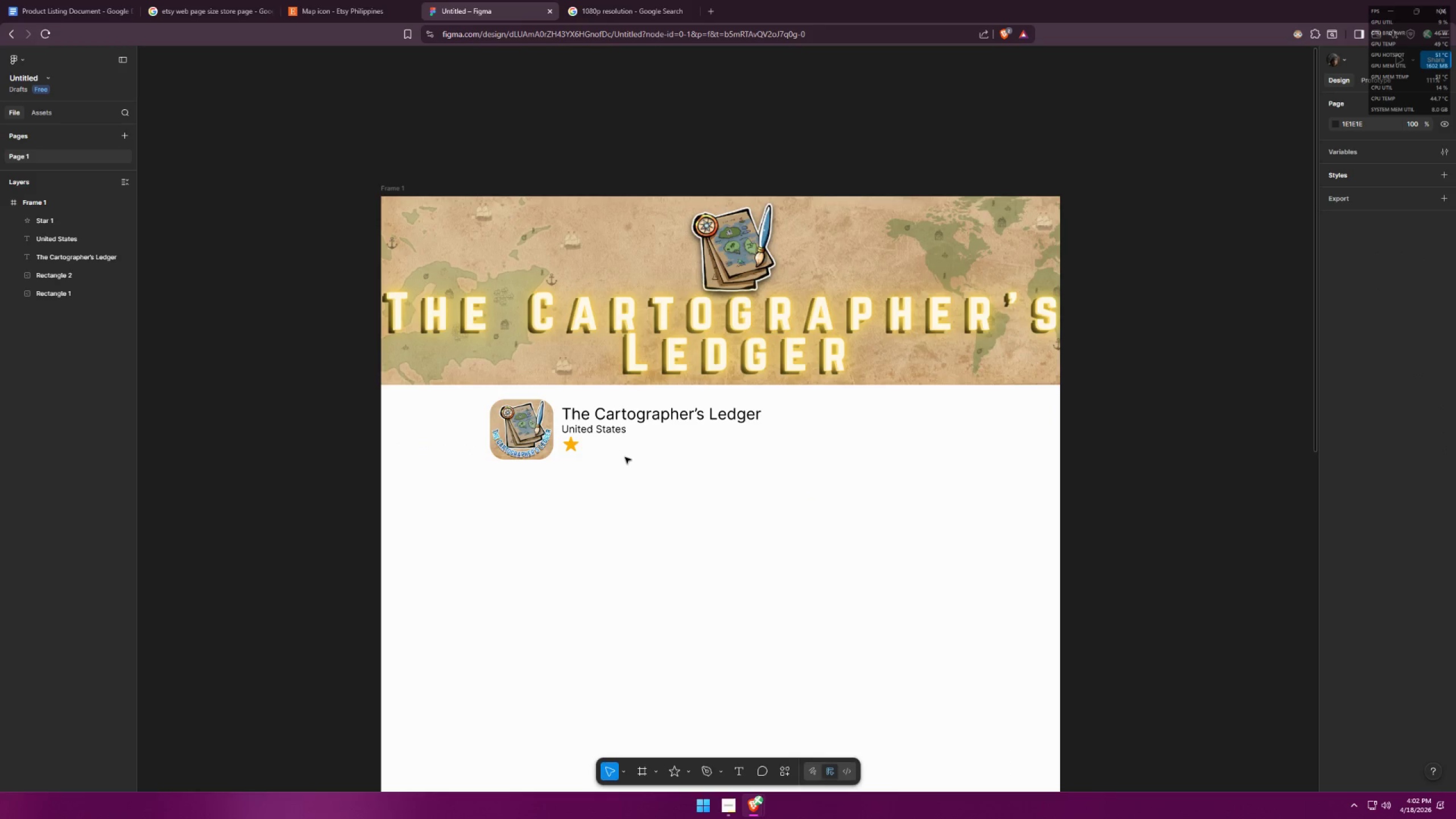 
key(Alt+AltLeft)
 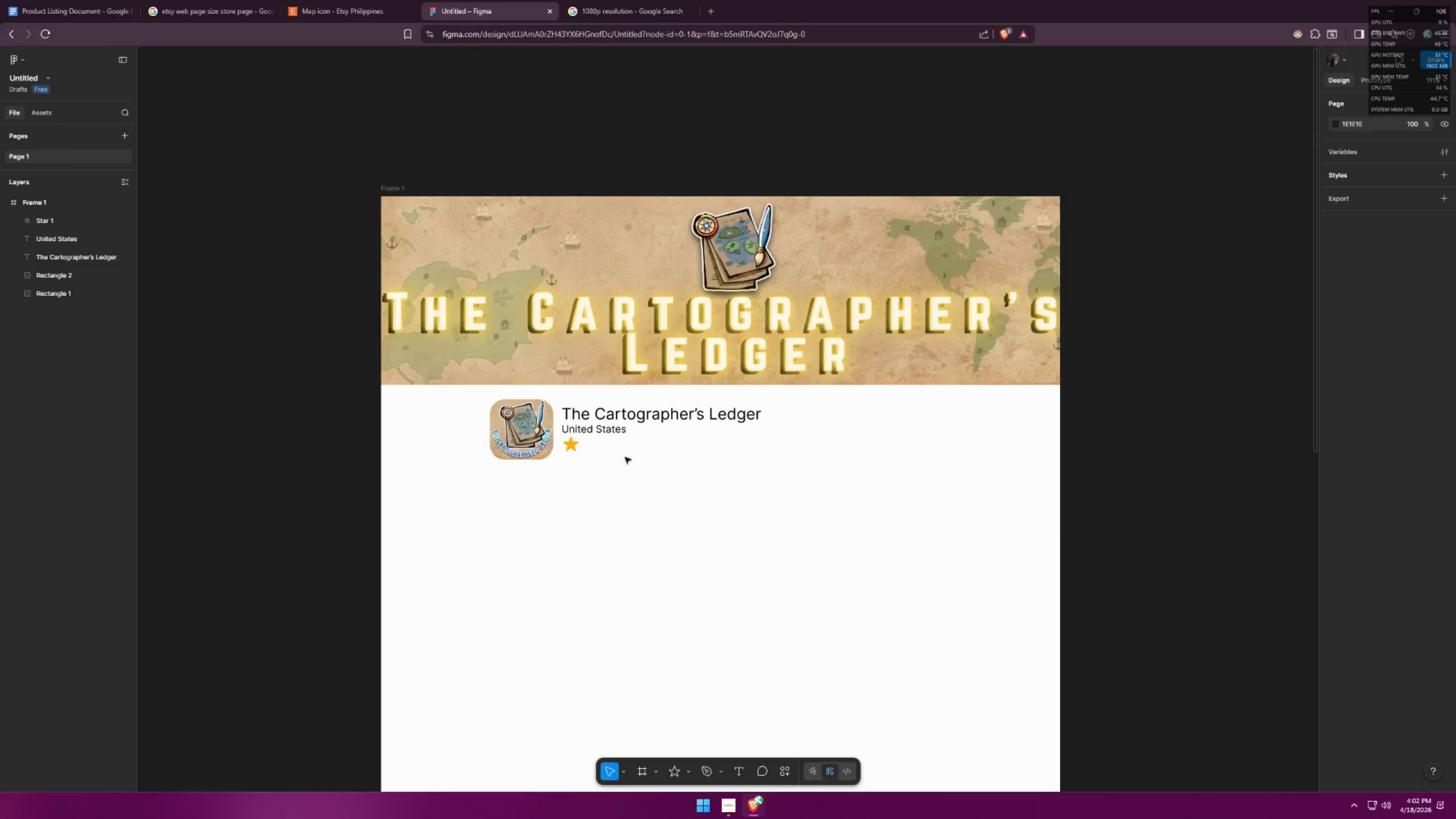 
key(Alt+Tab)
 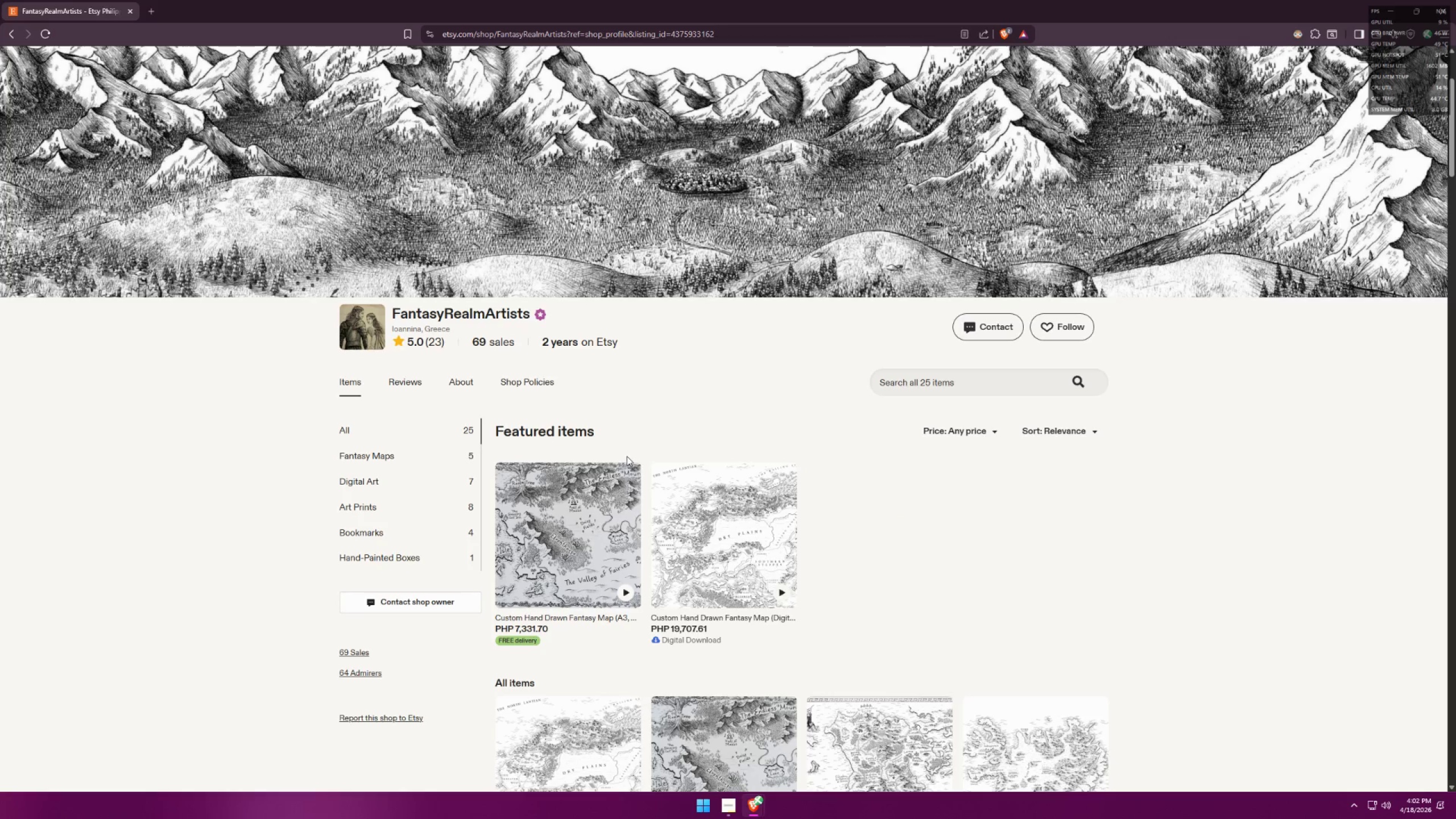 
key(Alt+AltLeft)
 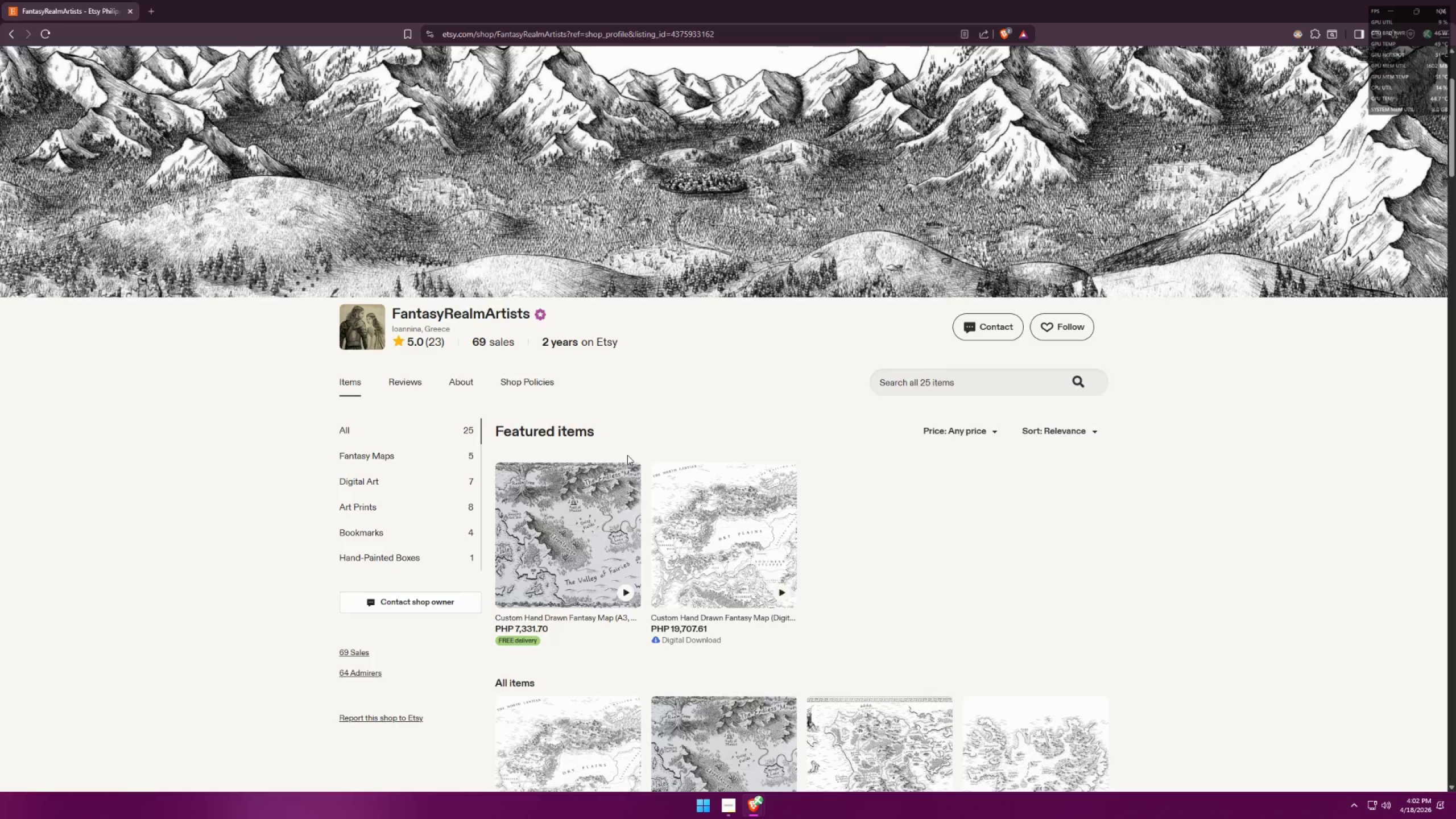 
key(Alt+Tab)
 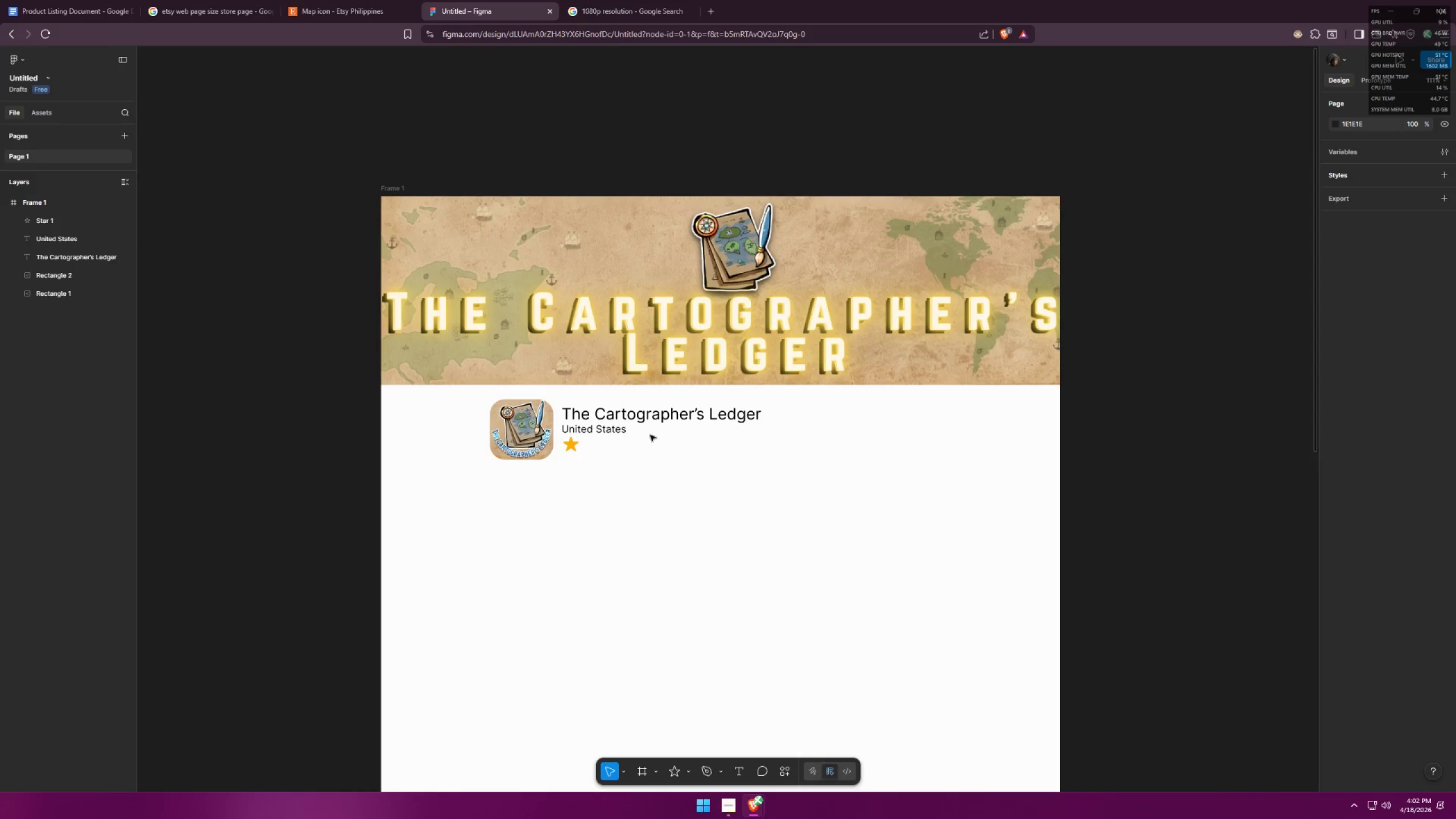 
key(Alt+AltLeft)
 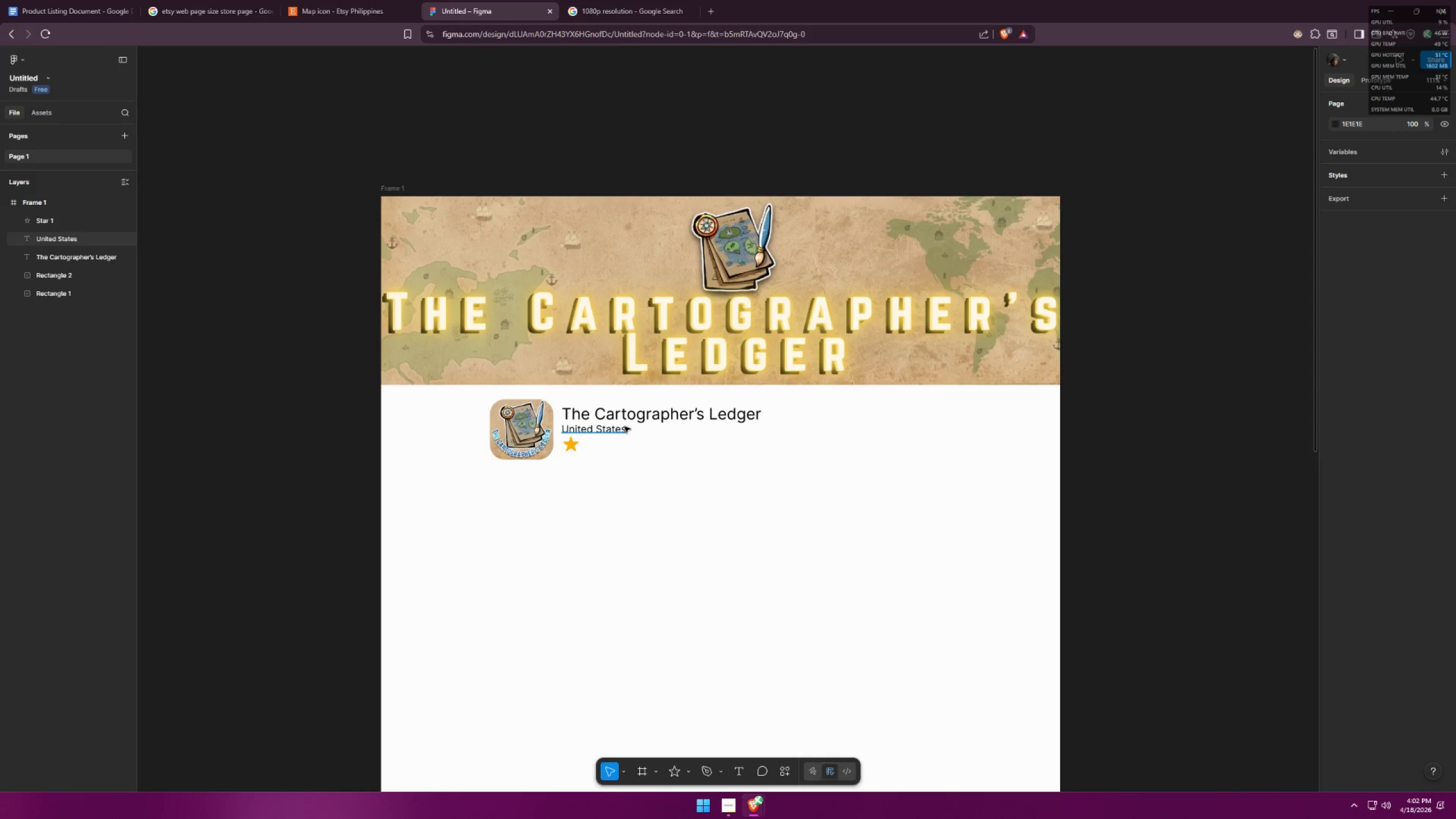 
key(Alt+Tab)
 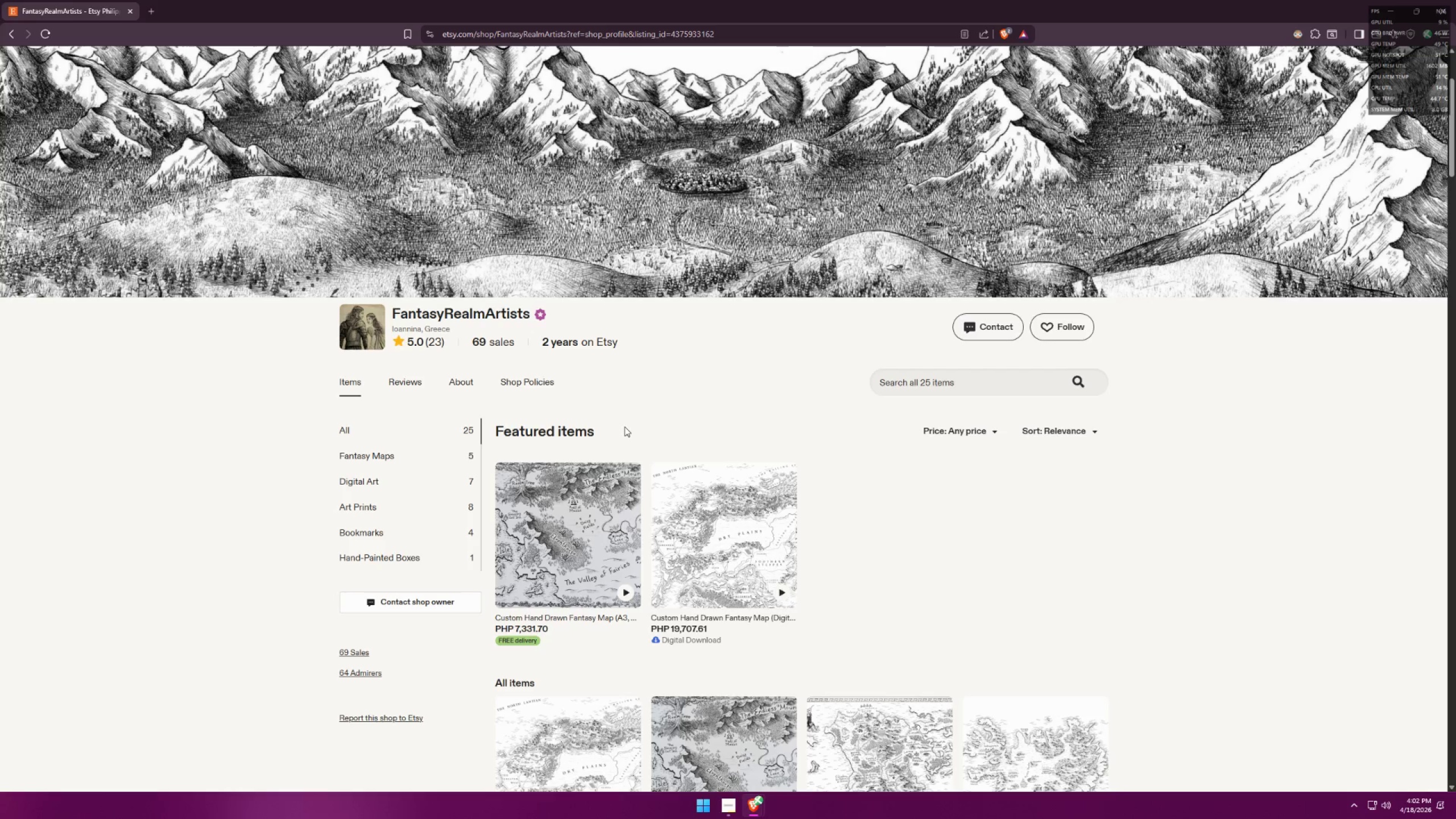 
key(Alt+AltLeft)
 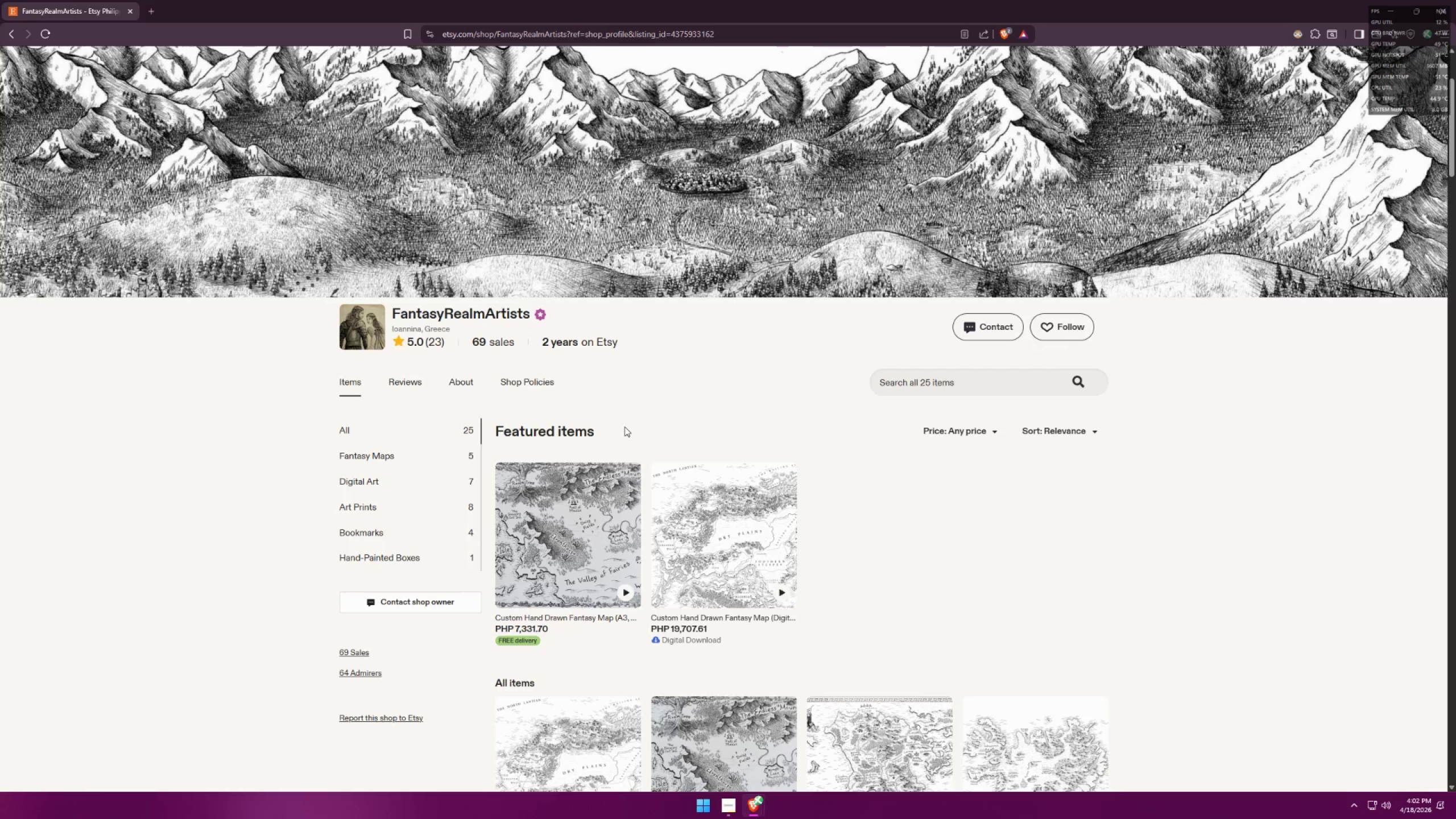 
key(Alt+Tab)
 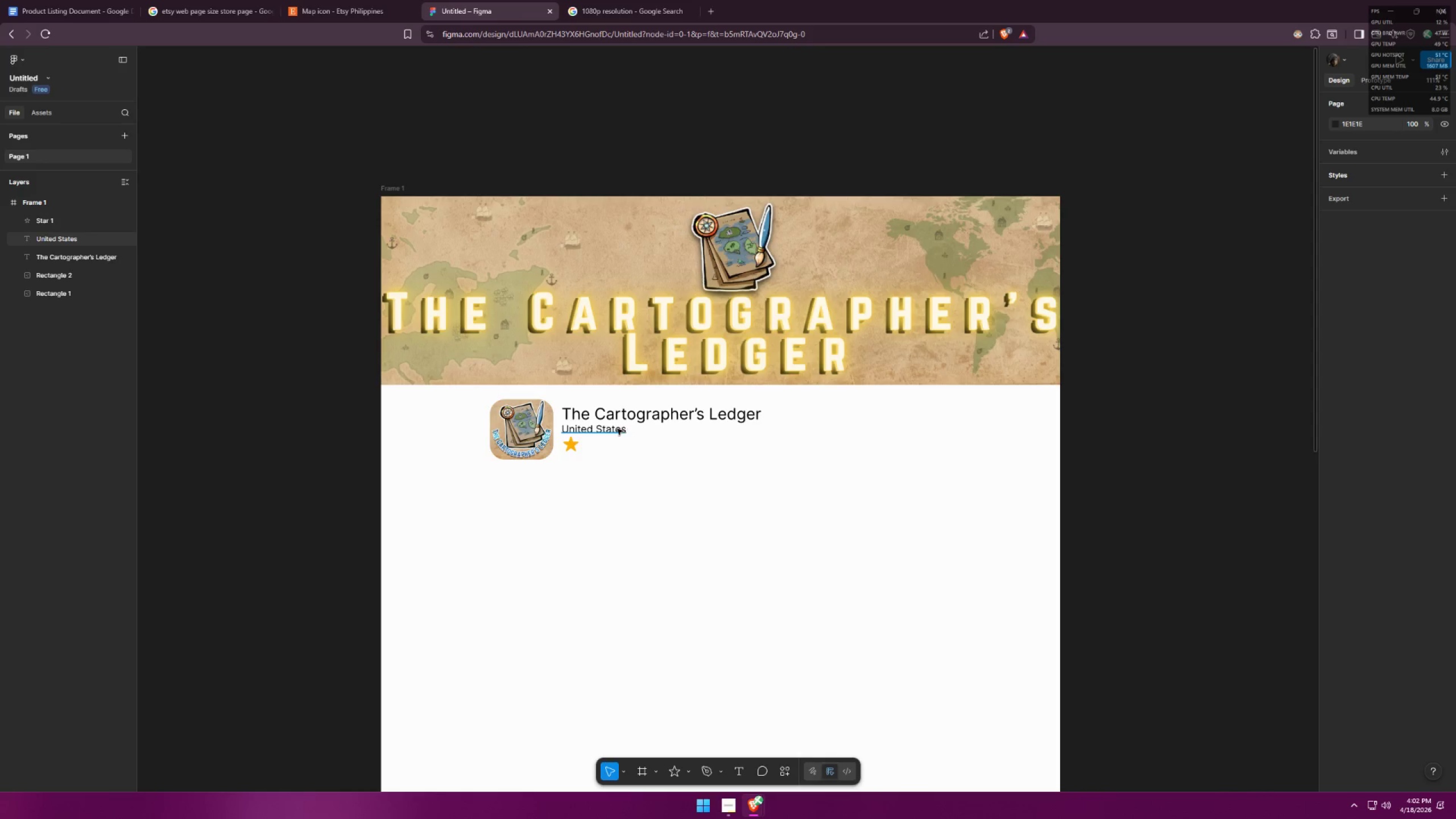 
left_click([615, 429])
 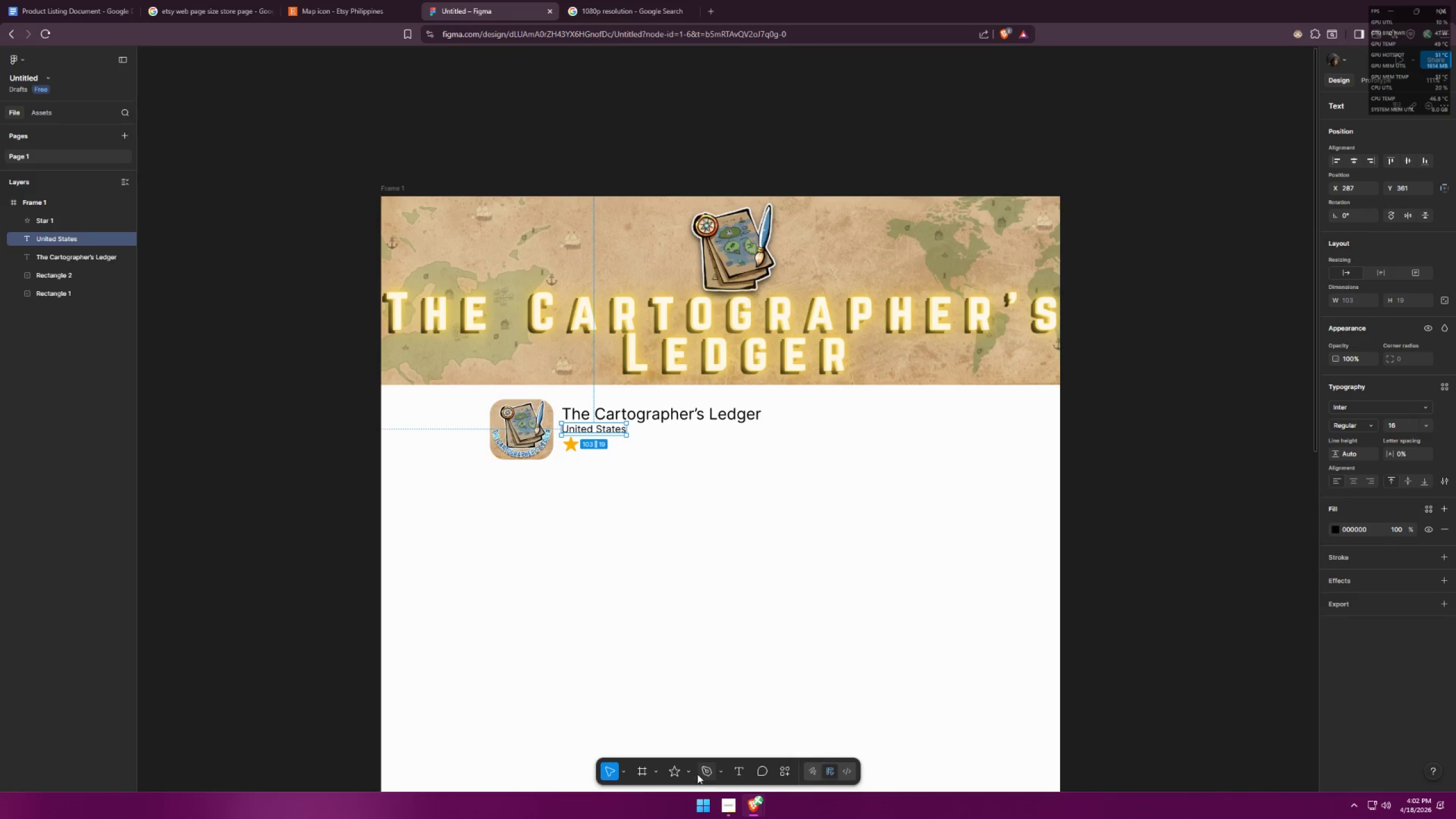 
left_click([741, 770])
 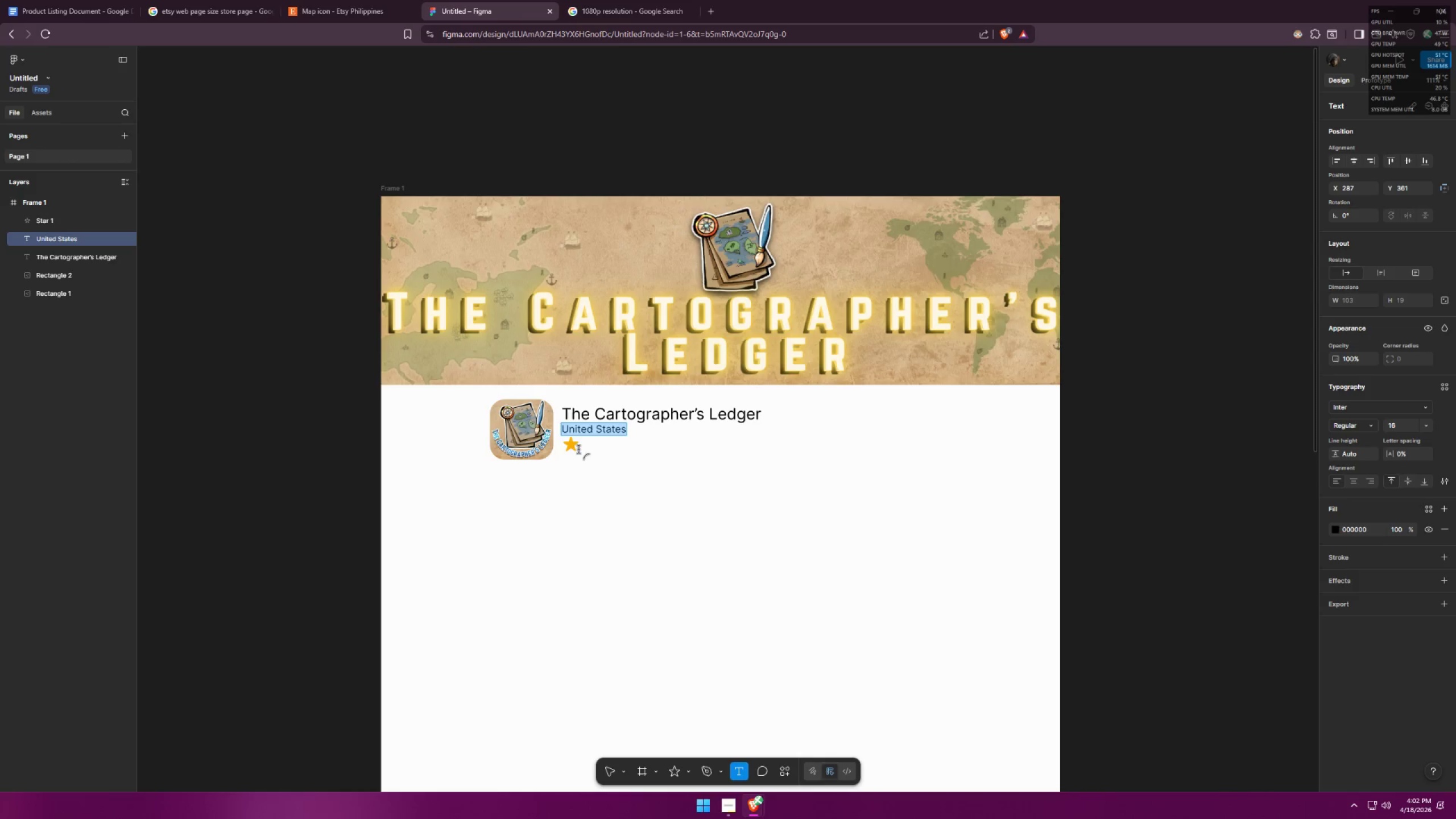 
left_click([588, 442])
 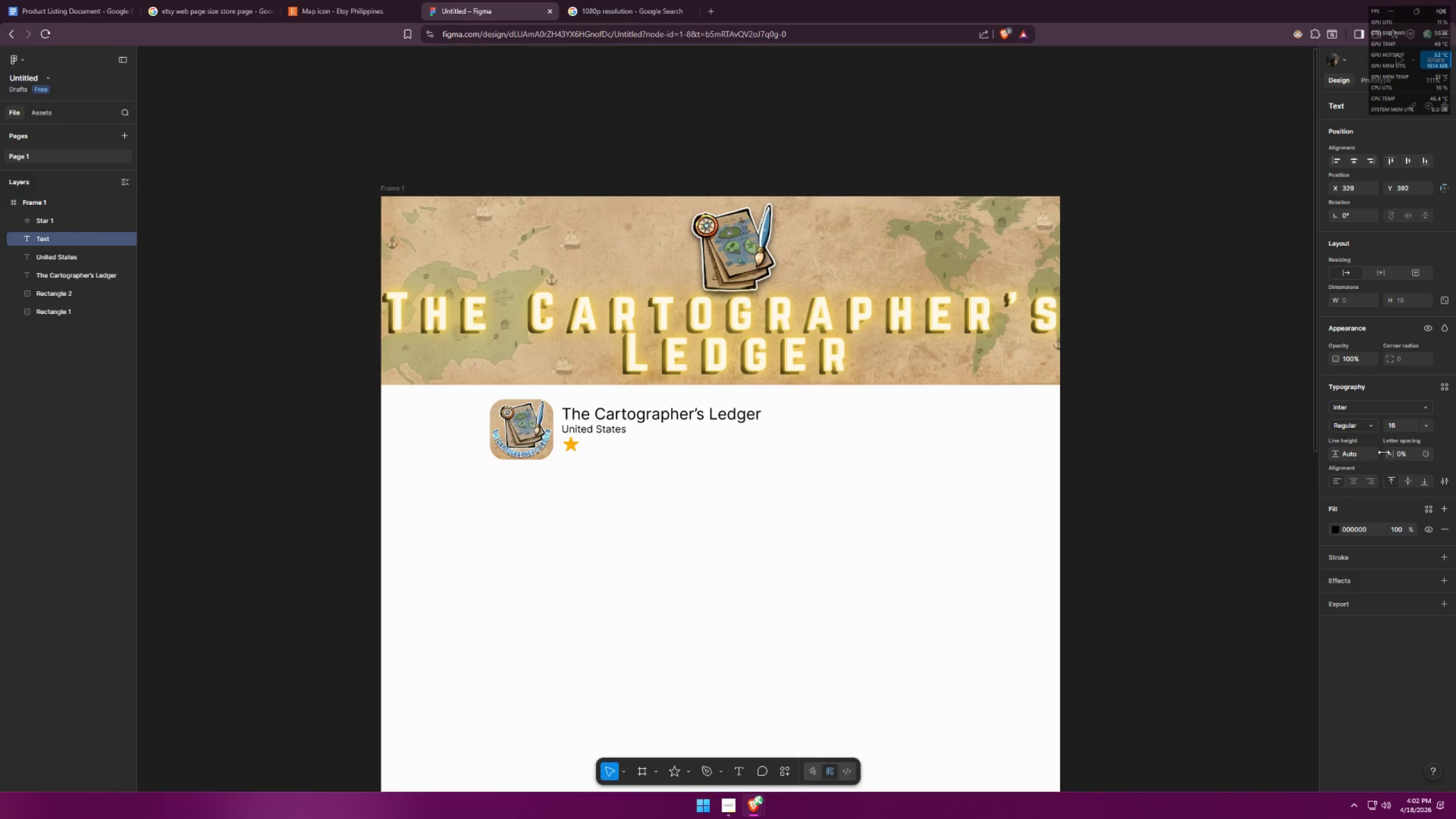 
left_click_drag(start_coordinate=[1403, 425], to_coordinate=[1368, 427])
 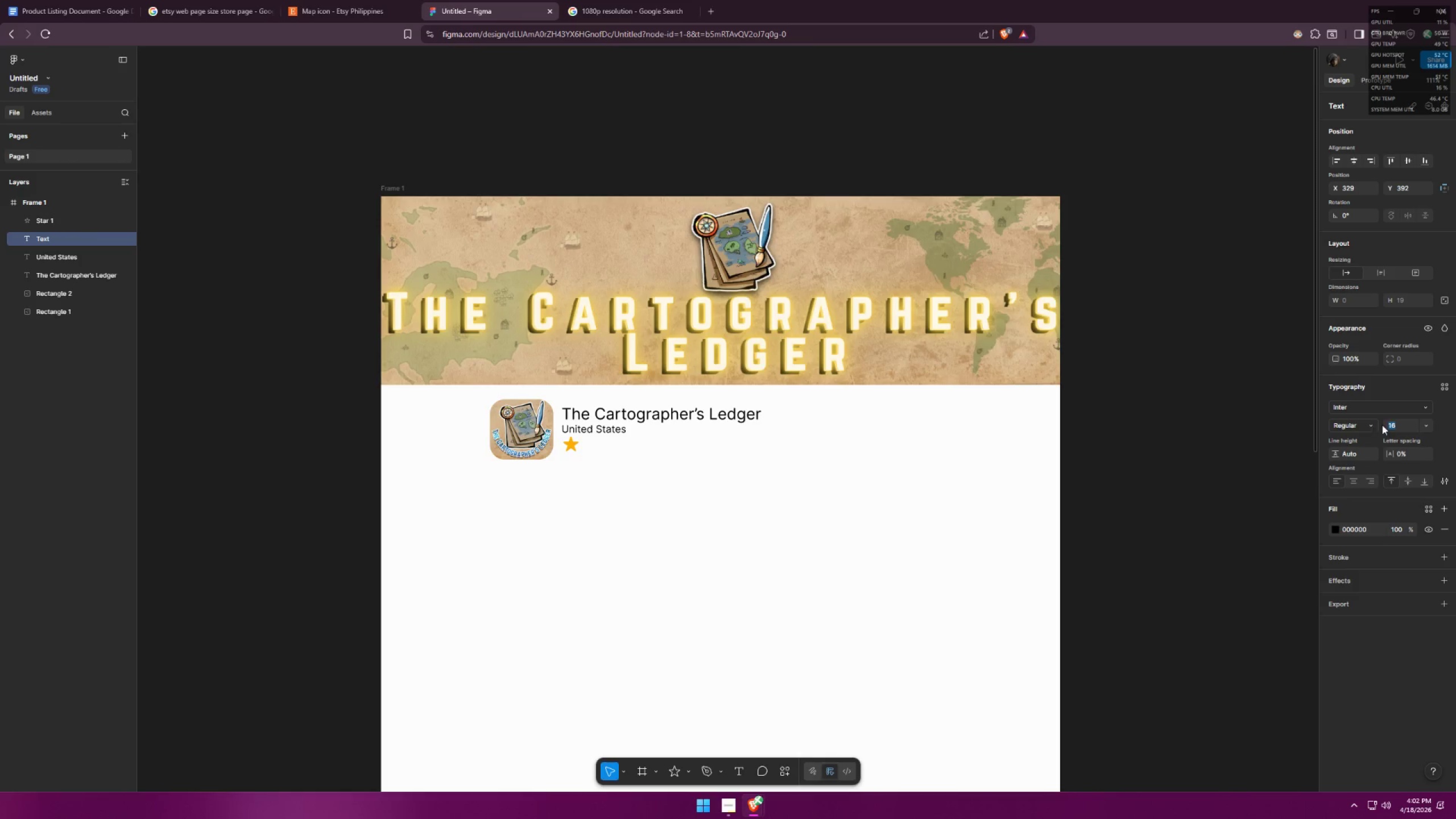 
type(14)
 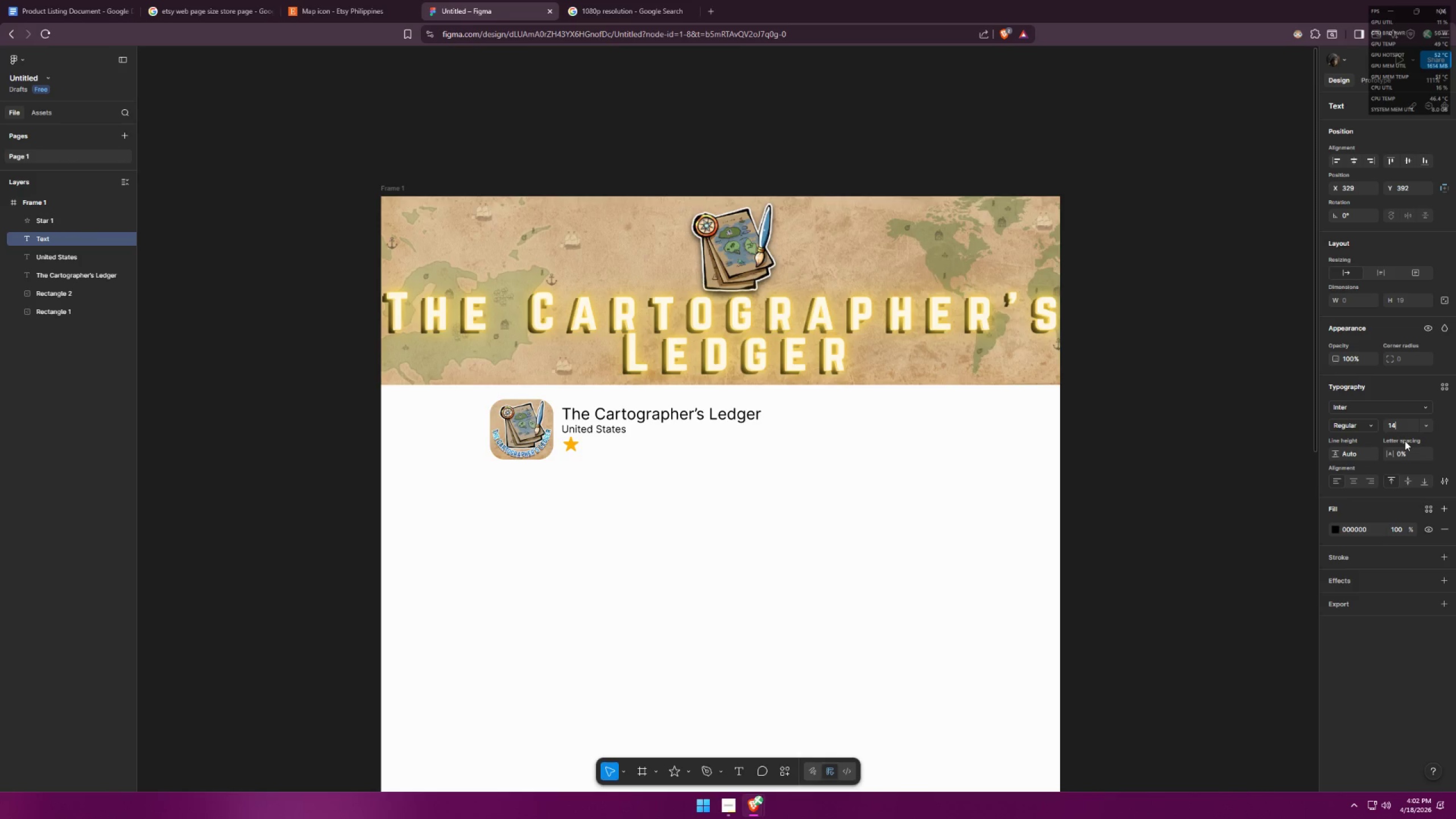 
key(Enter)
 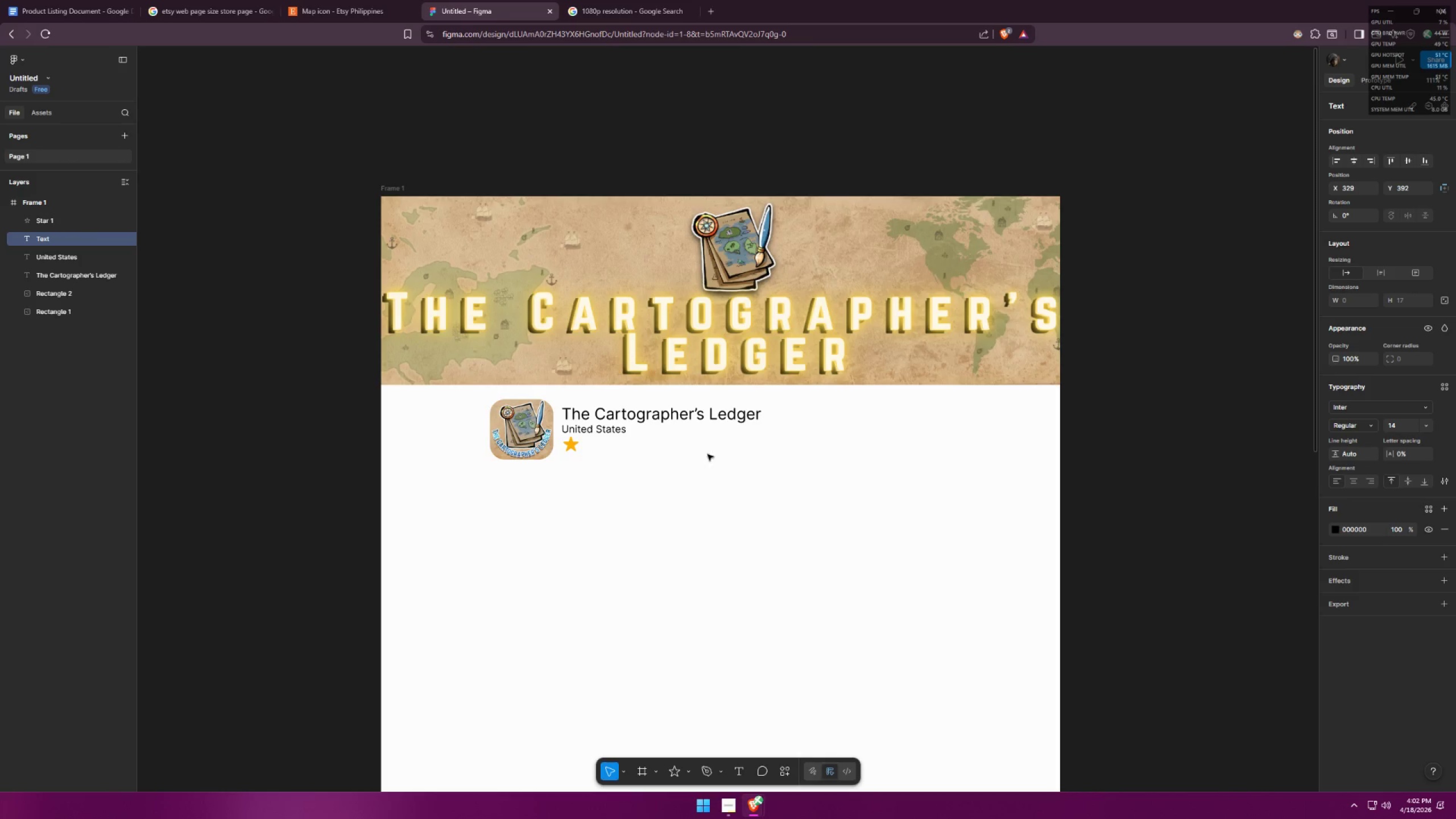 
left_click([584, 451])
 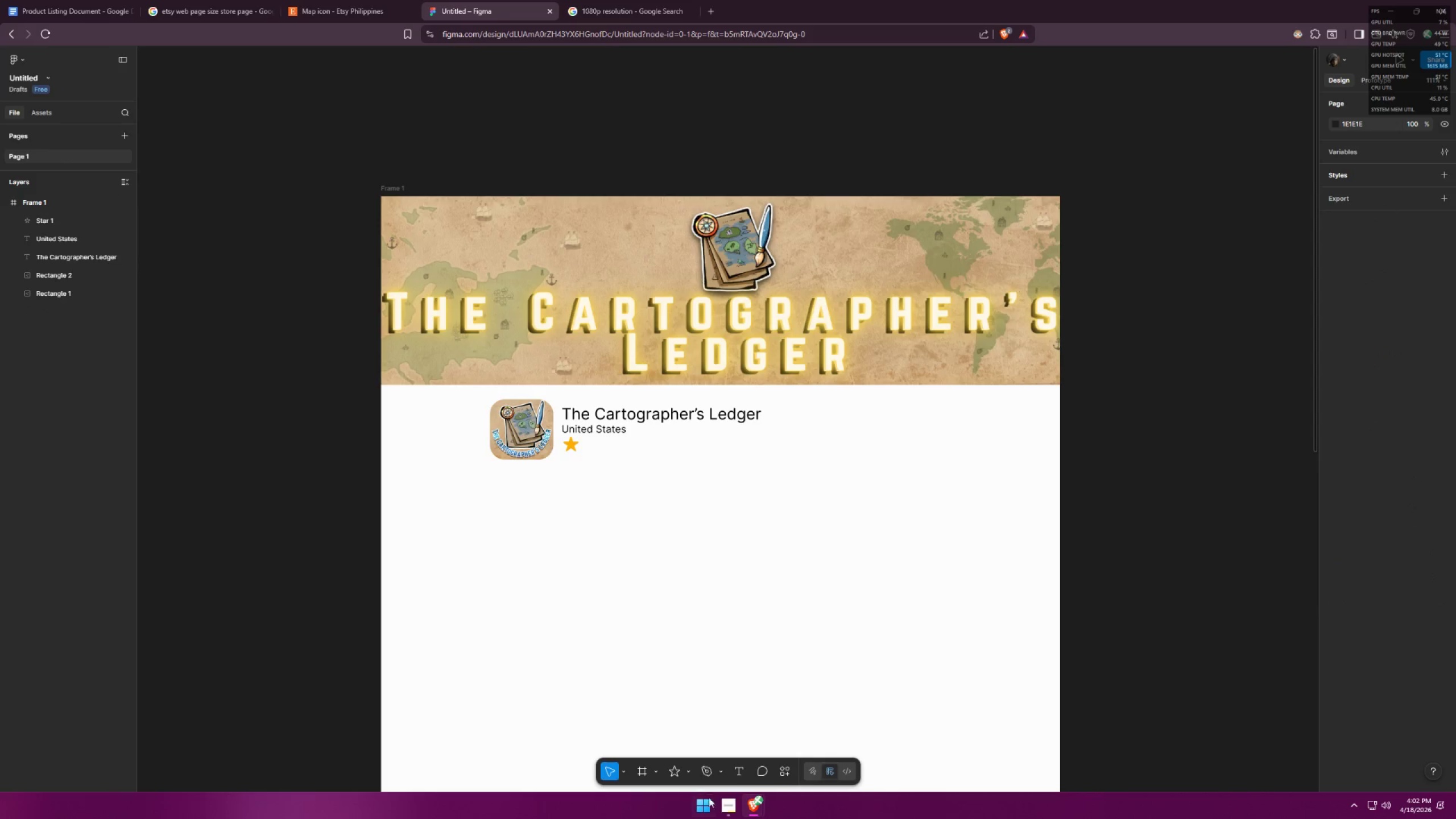 
left_click([739, 774])
 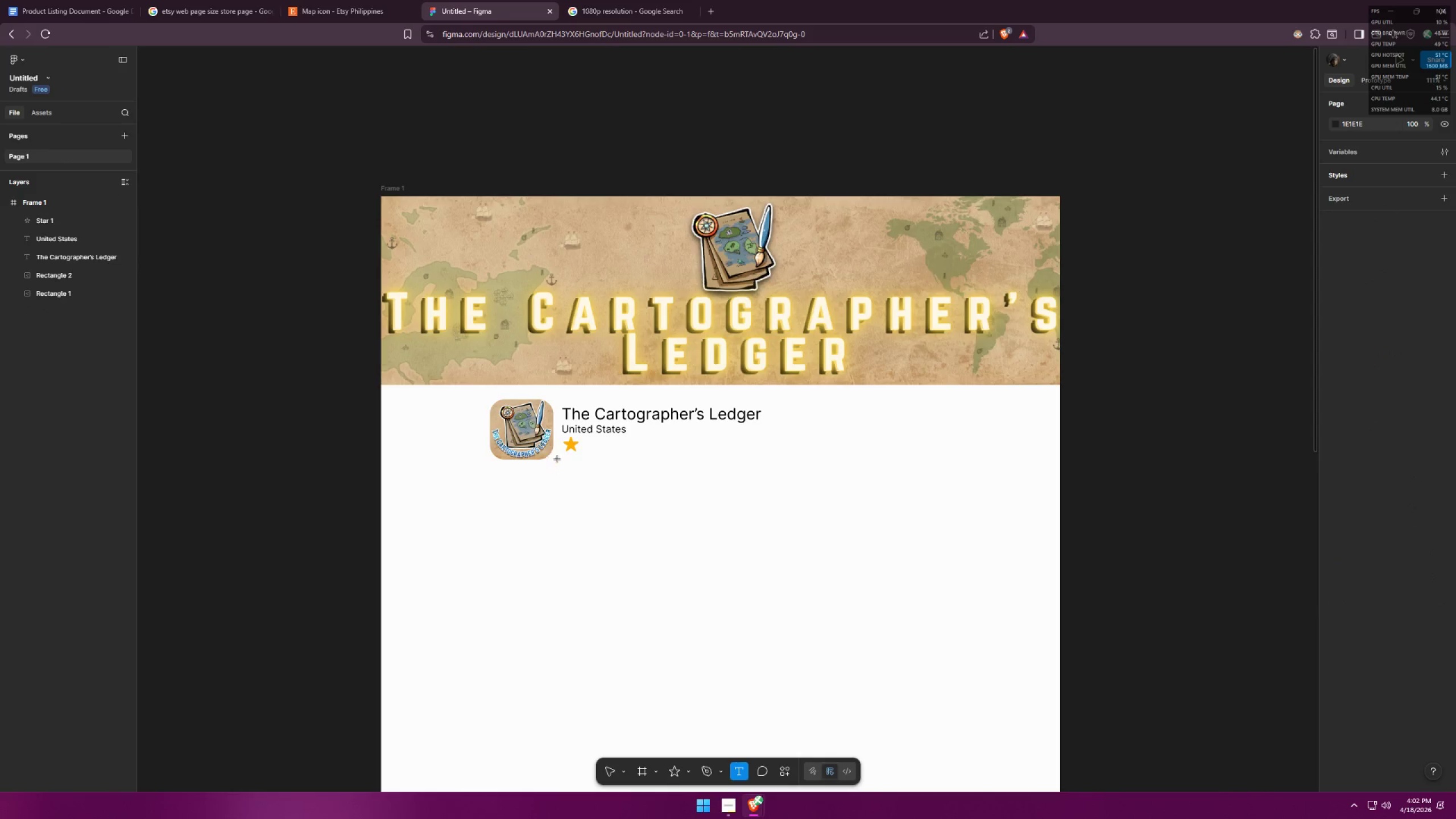 
left_click([584, 447])
 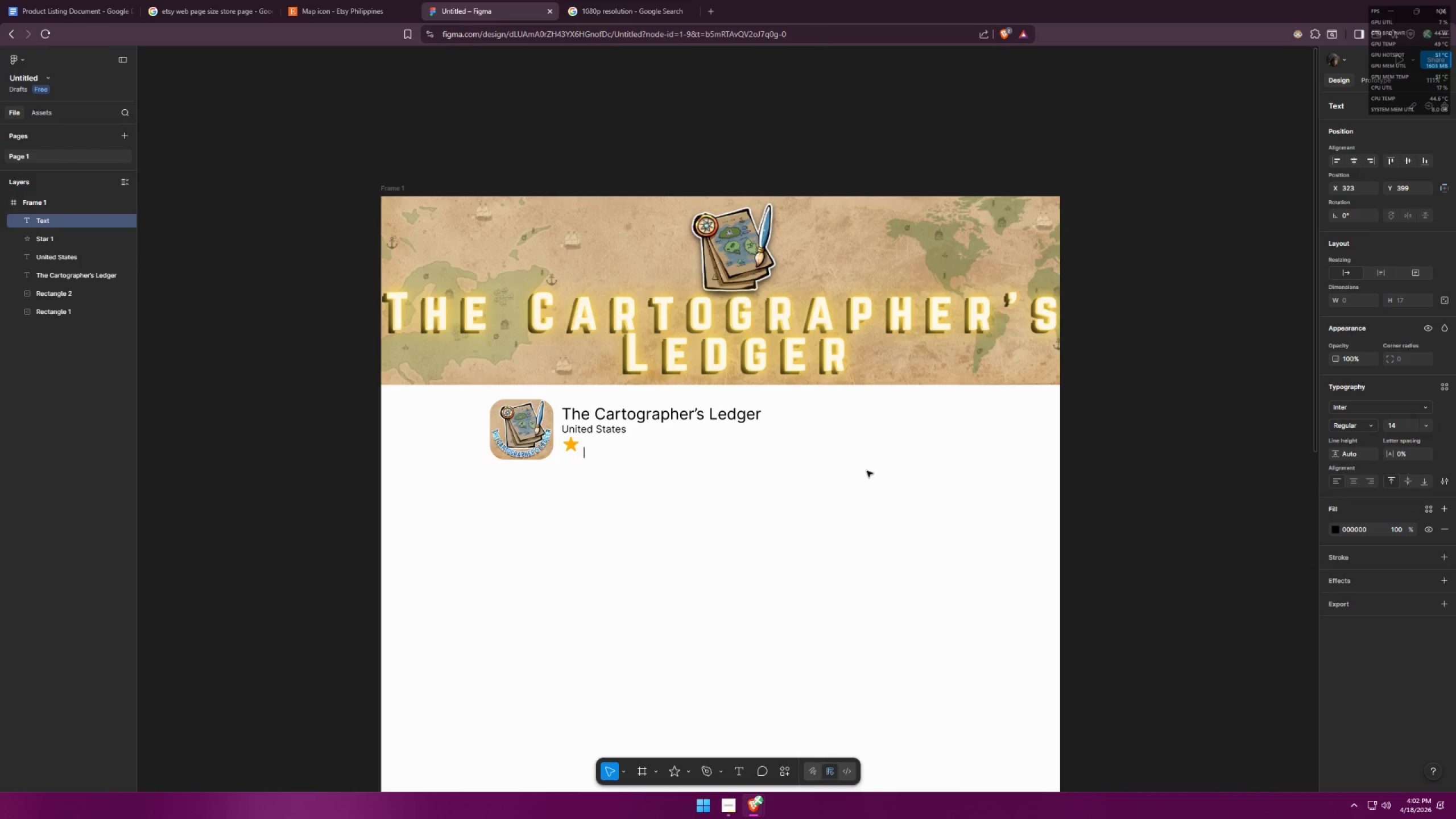 
key(5)
 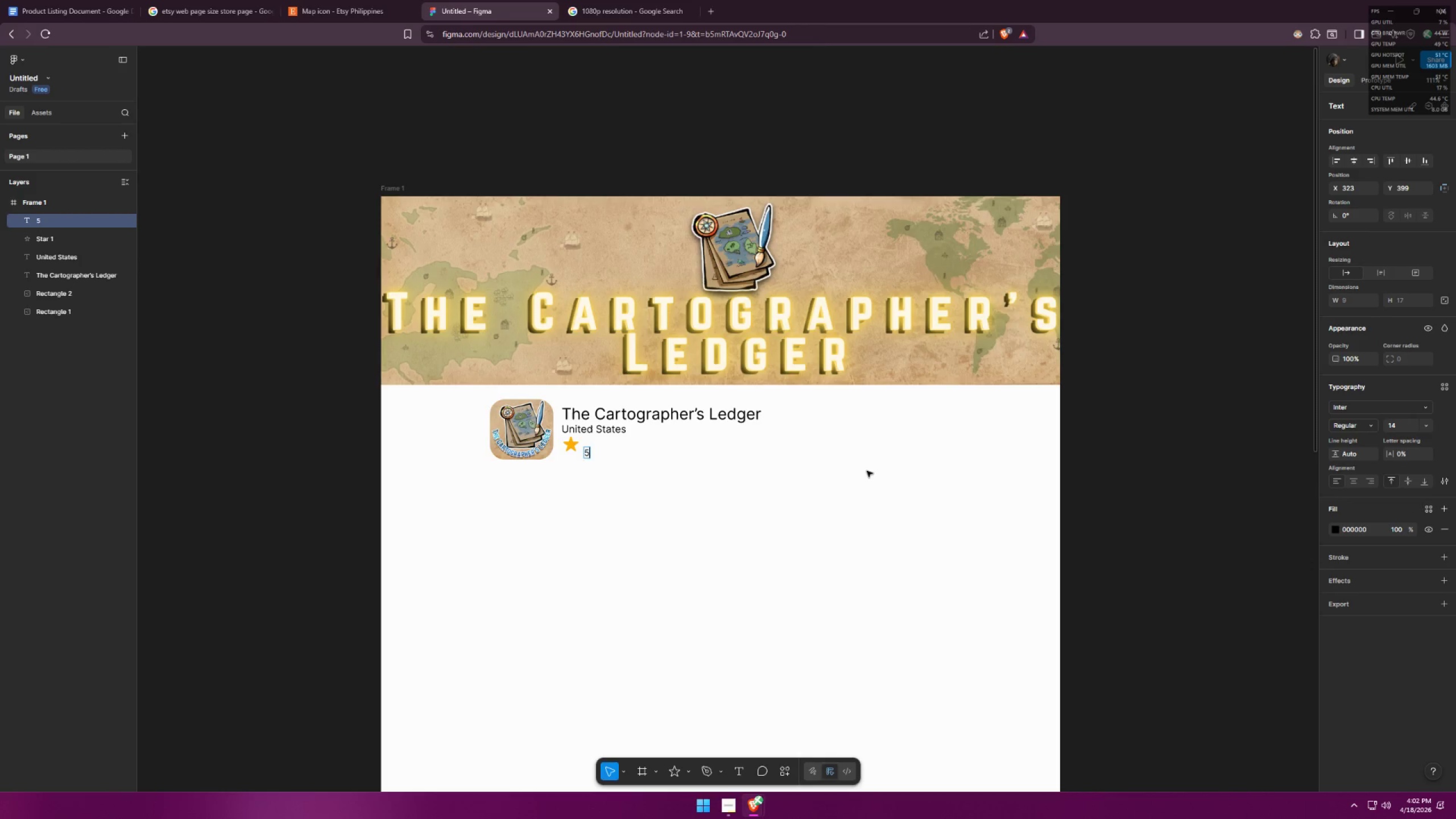 
key(Period)
 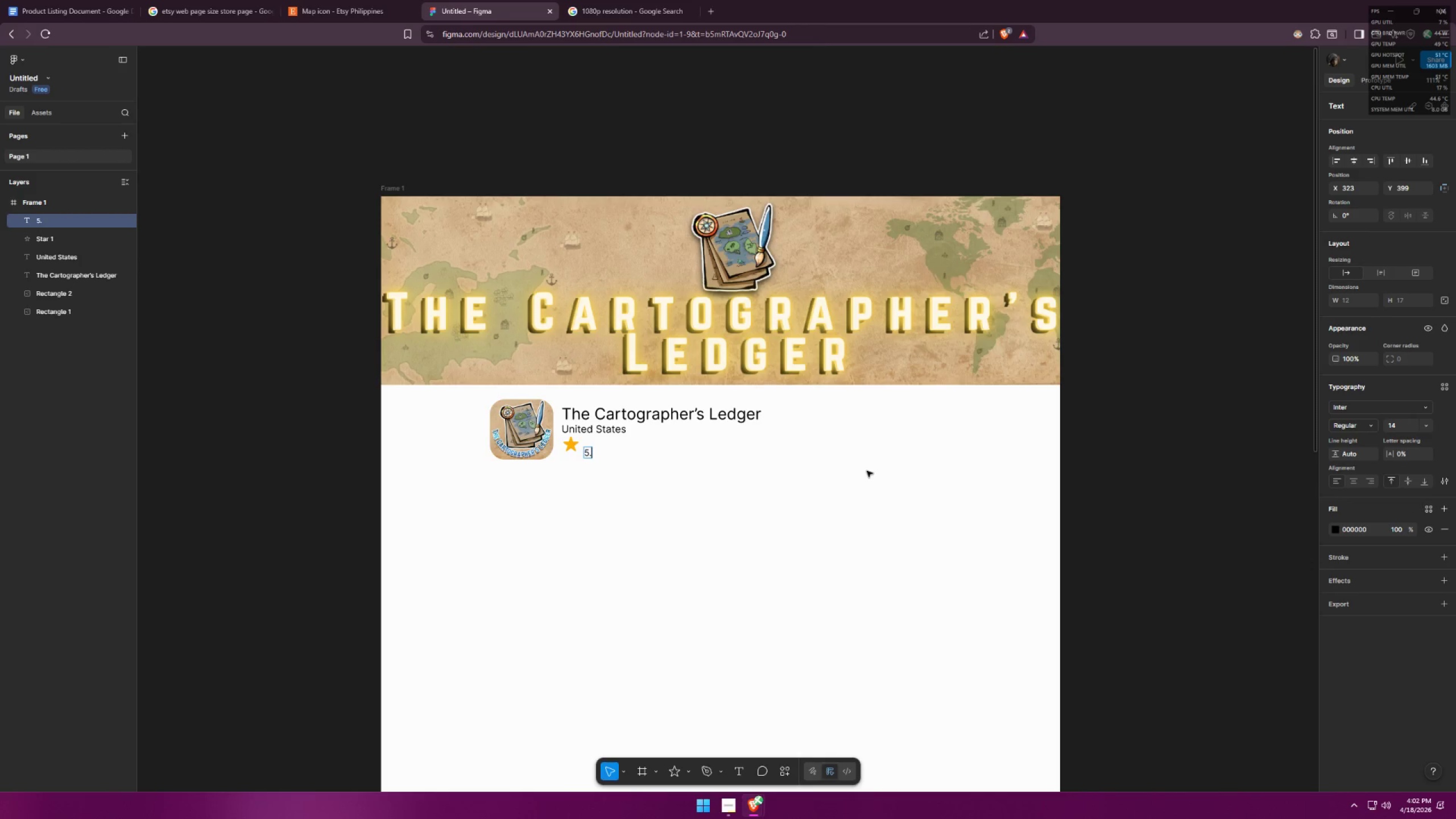 
key(0)
 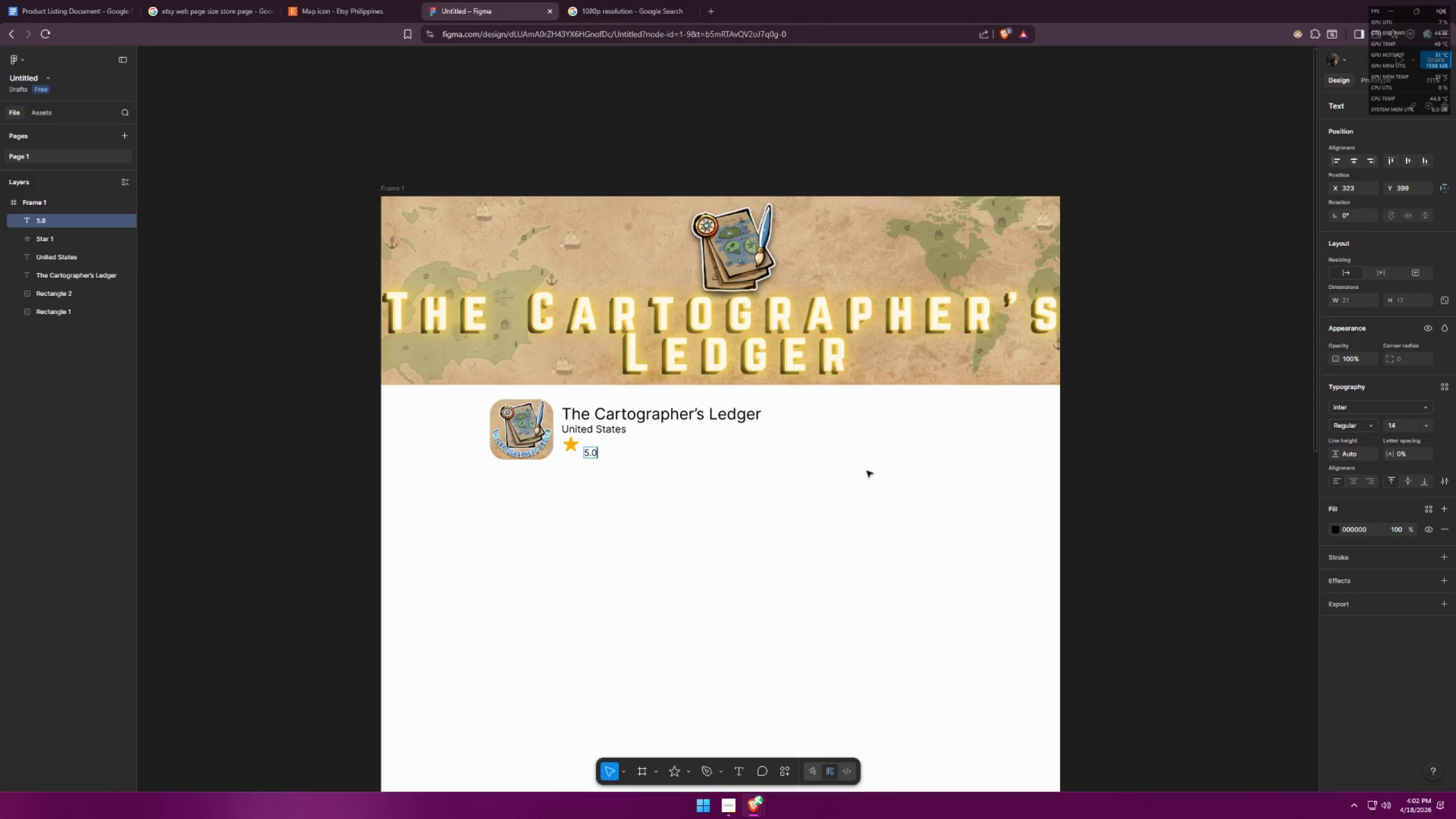 
key(Alt+AltLeft)
 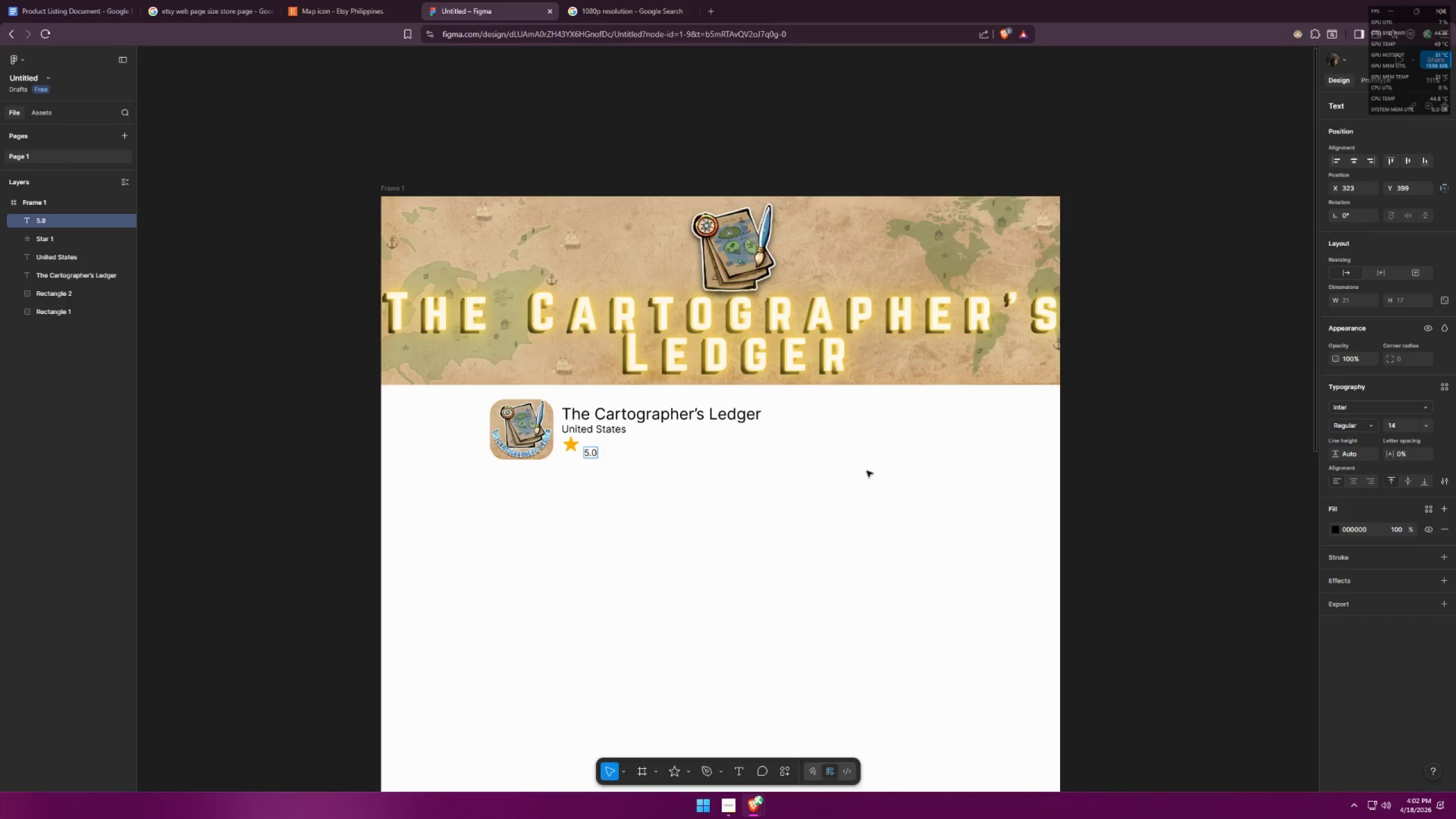 
key(Alt+Tab)
 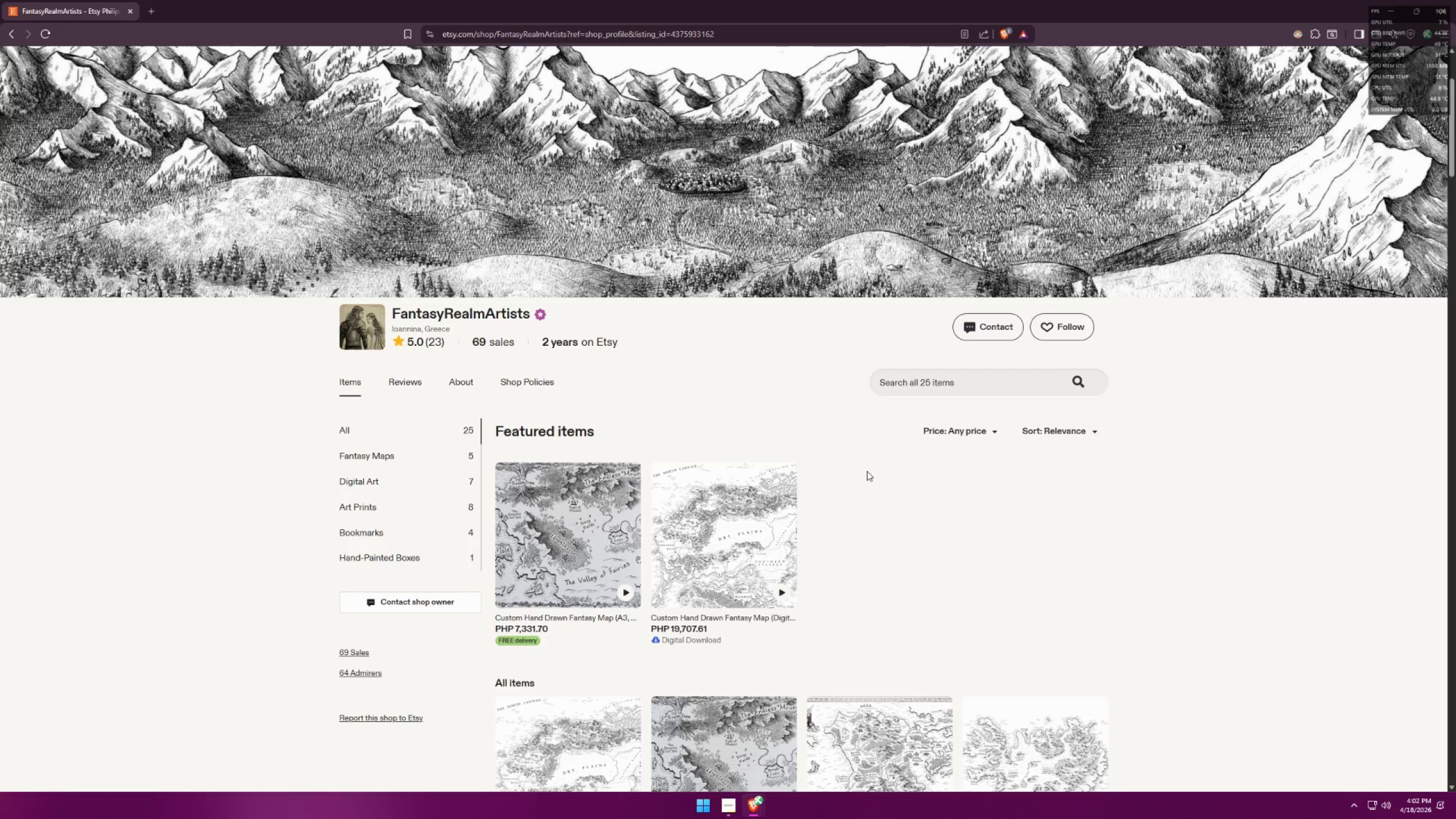 
key(Alt+AltLeft)
 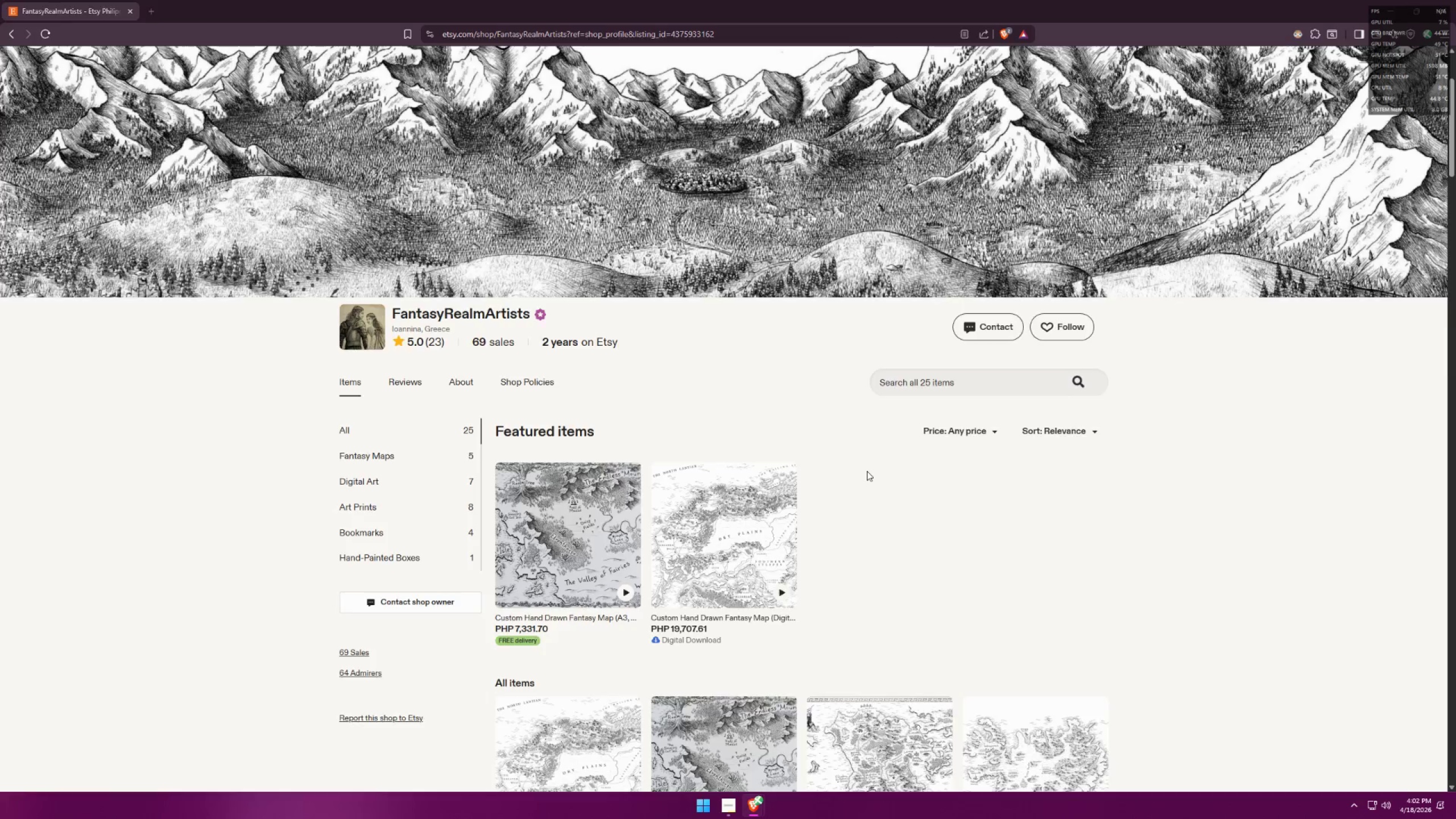 
key(Tab)
type( (11))
 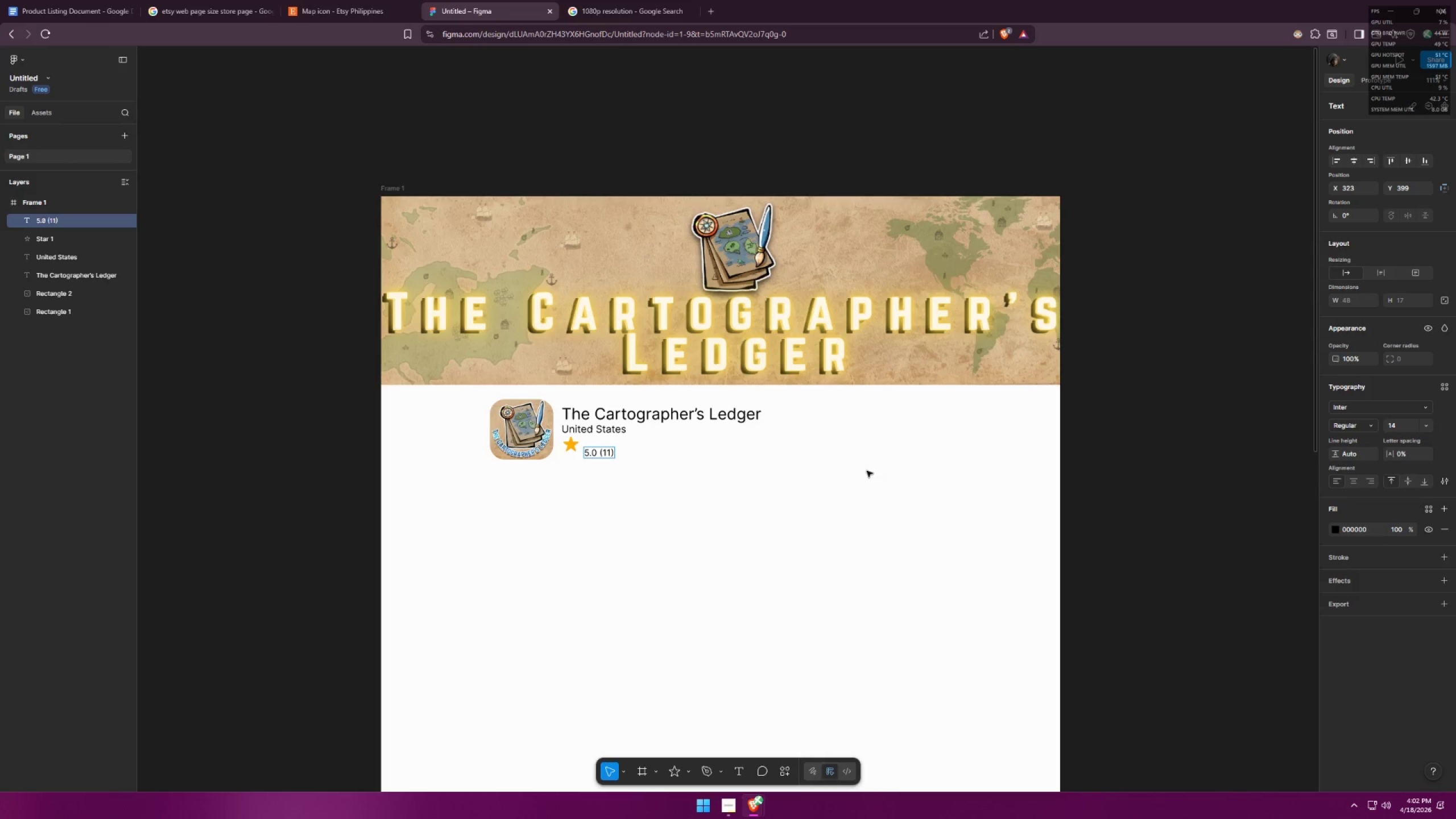 
key(Alt+AltLeft)
 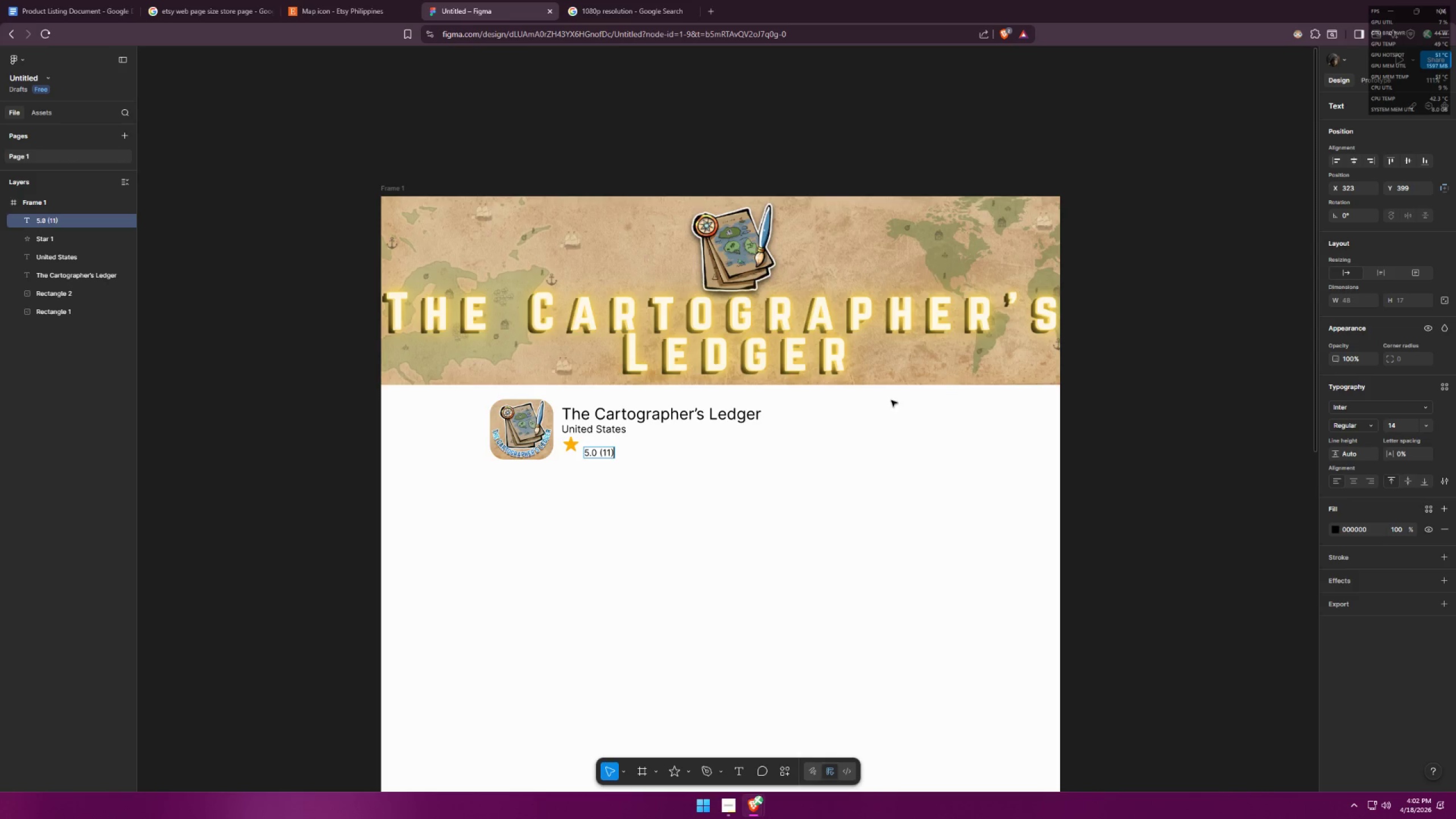 
key(Alt+Tab)
 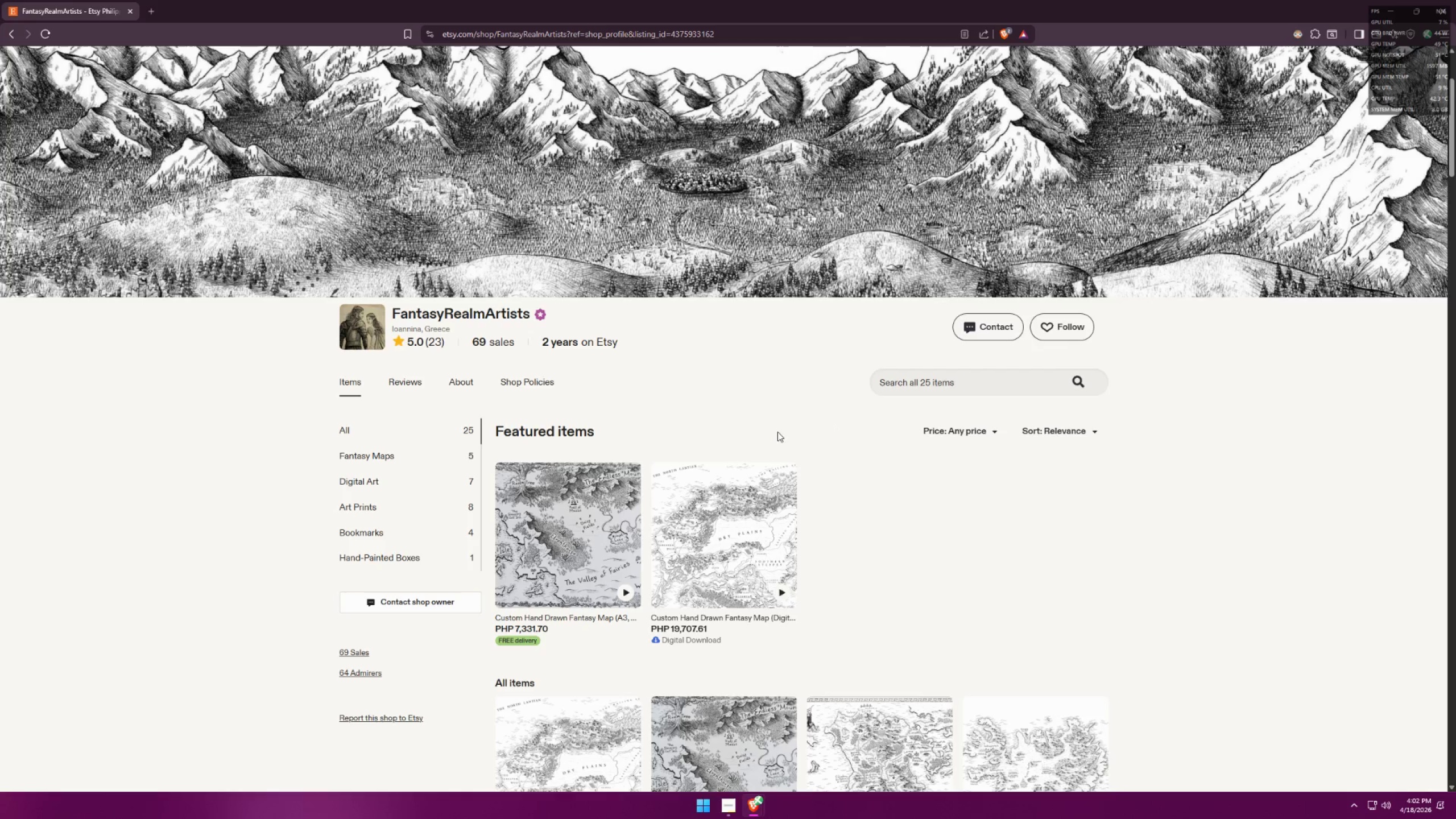 
key(Alt+AltLeft)
 